 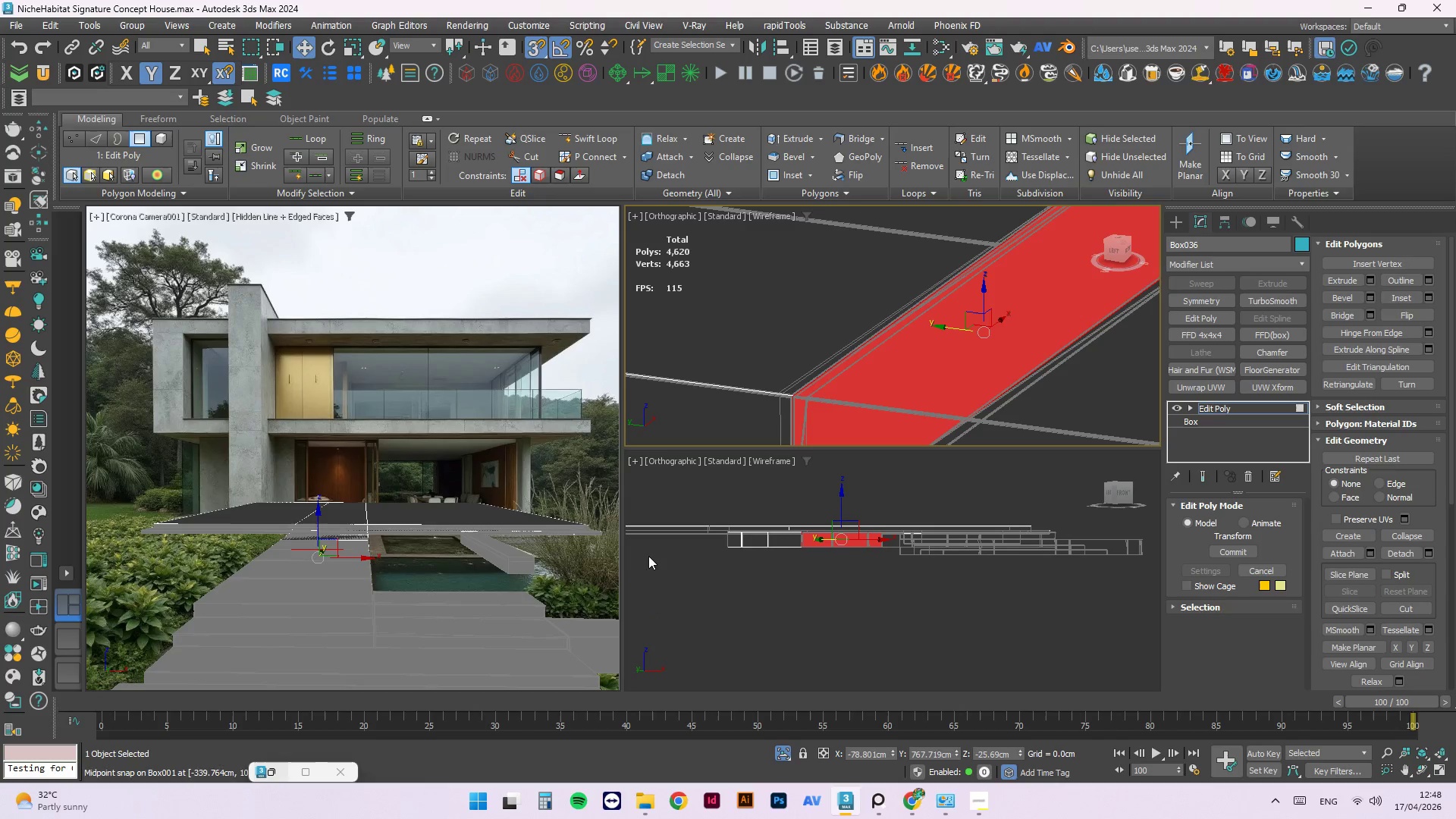 
left_click([41, 513])
 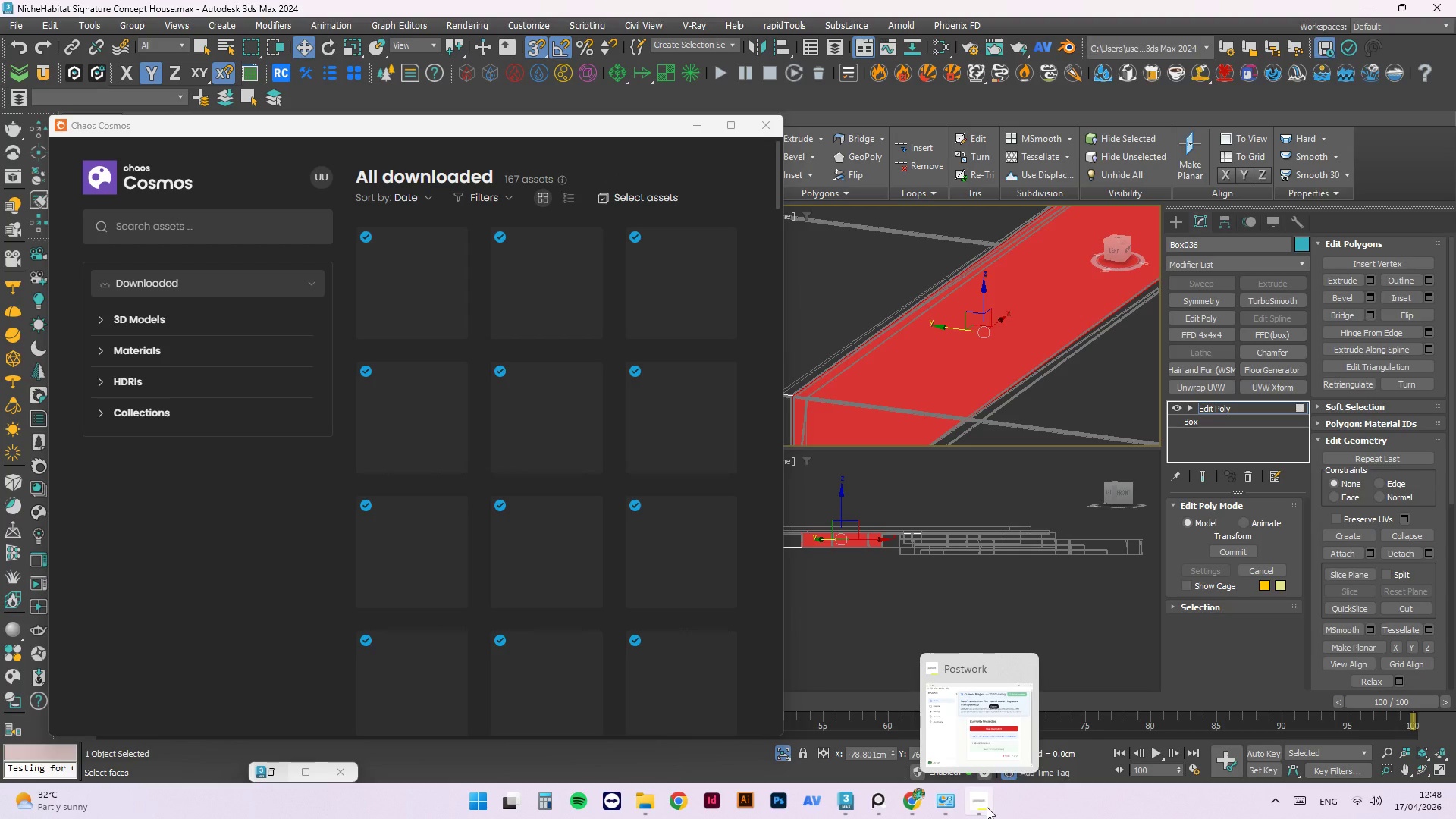 
wait(20.45)
 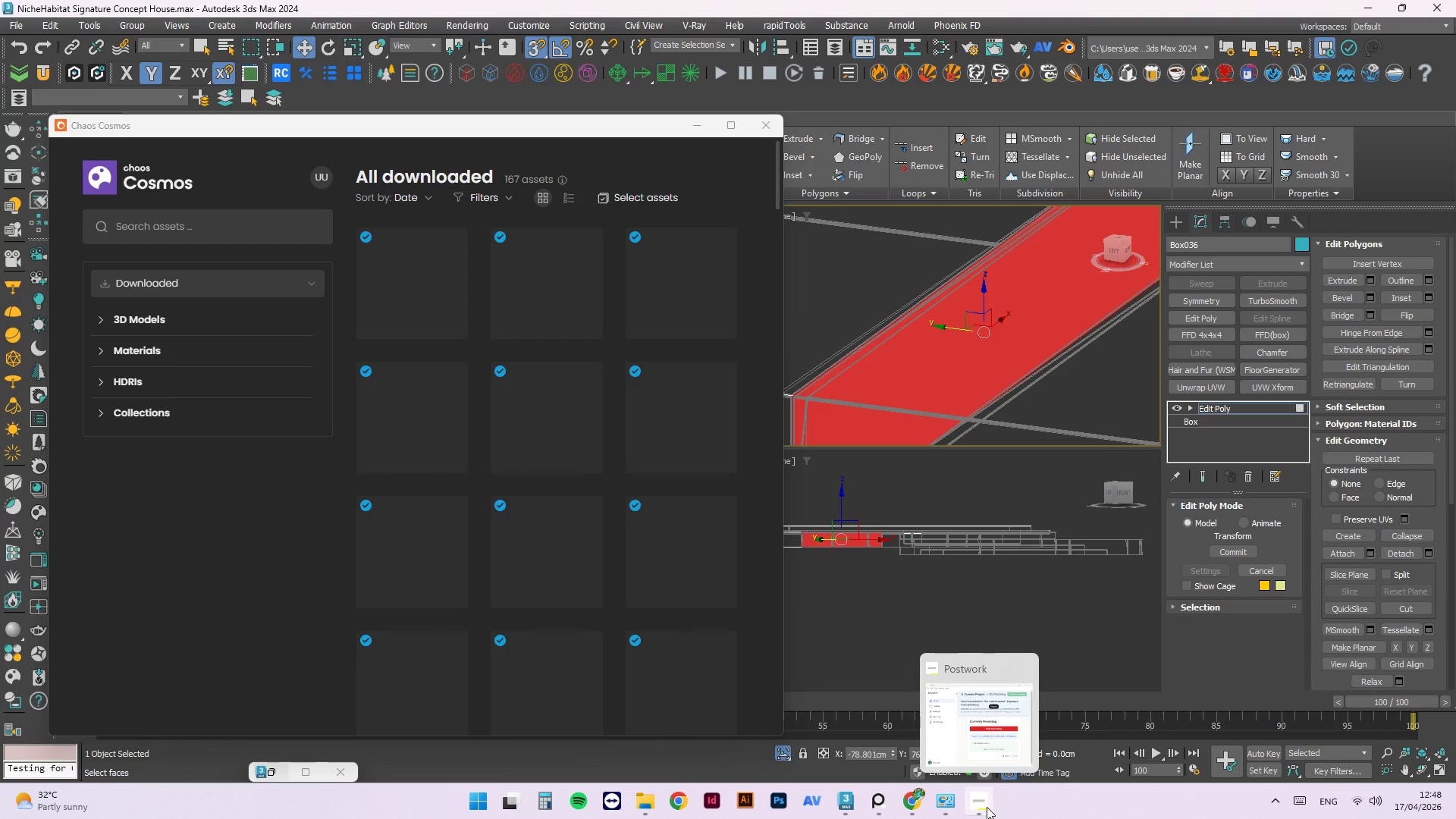 
scroll: coordinate [367, 573], scroll_direction: up, amount: 3.0
 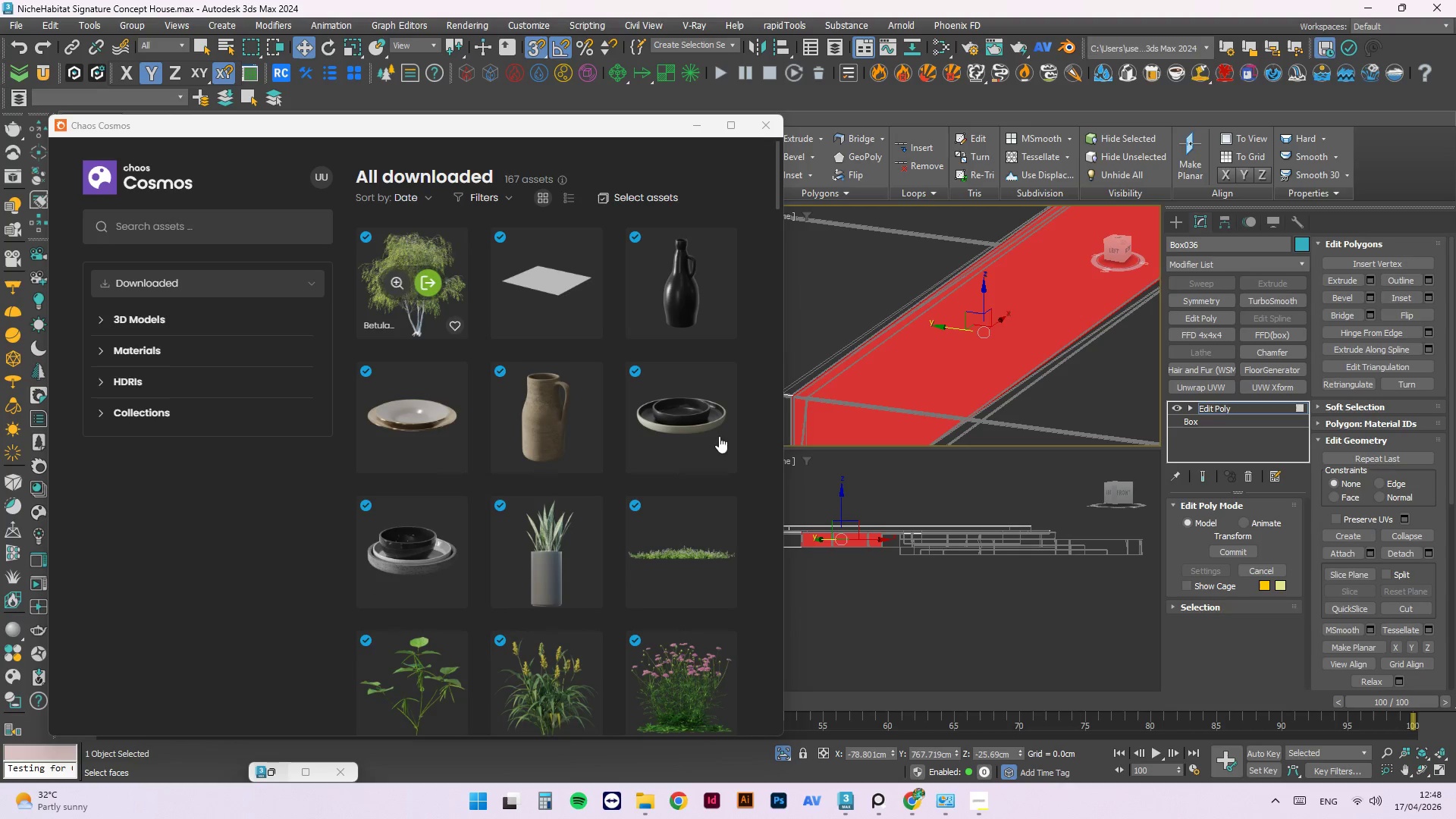 
scroll: coordinate [654, 513], scroll_direction: down, amount: 10.0
 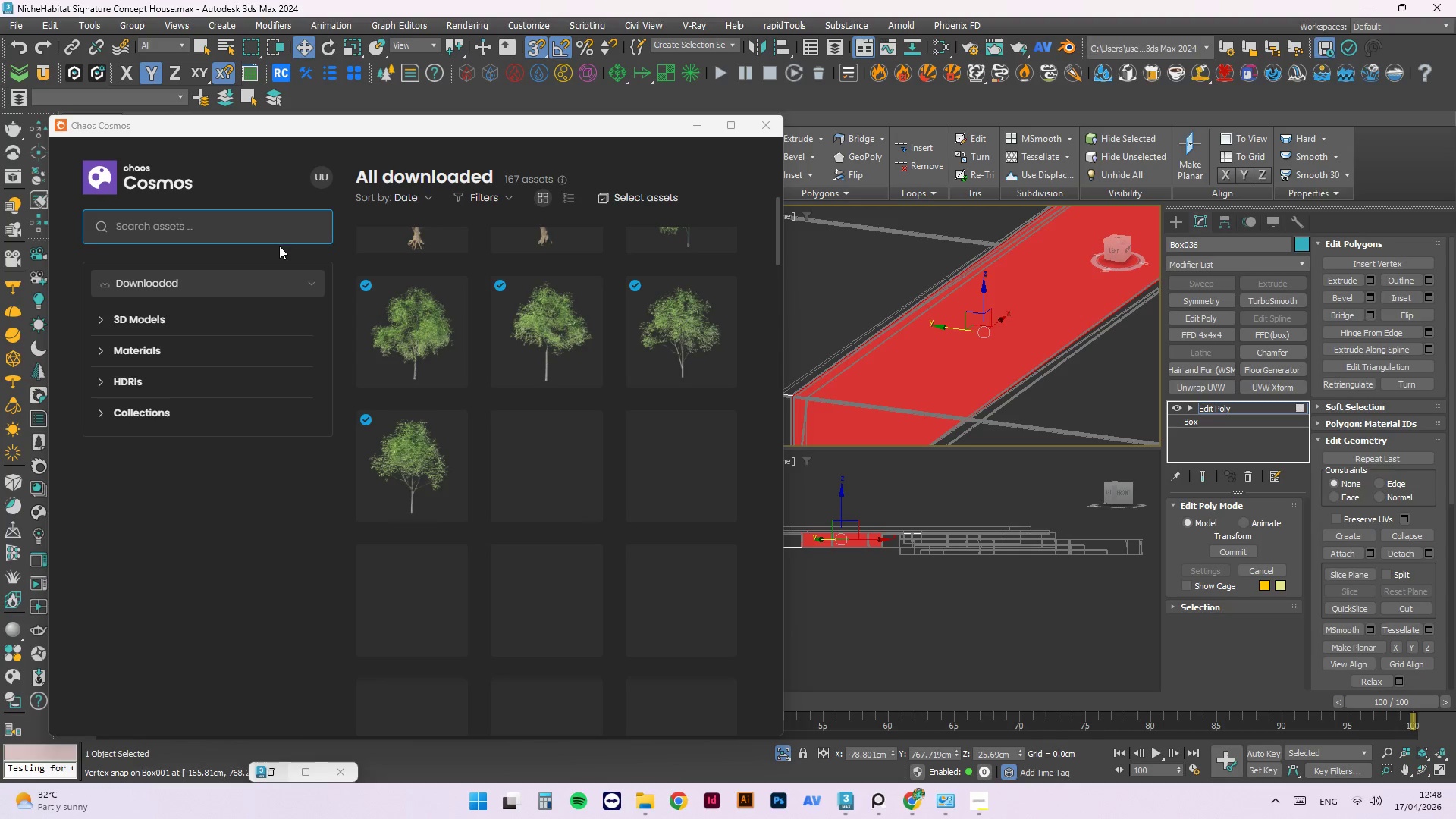 
double_click([277, 230])
 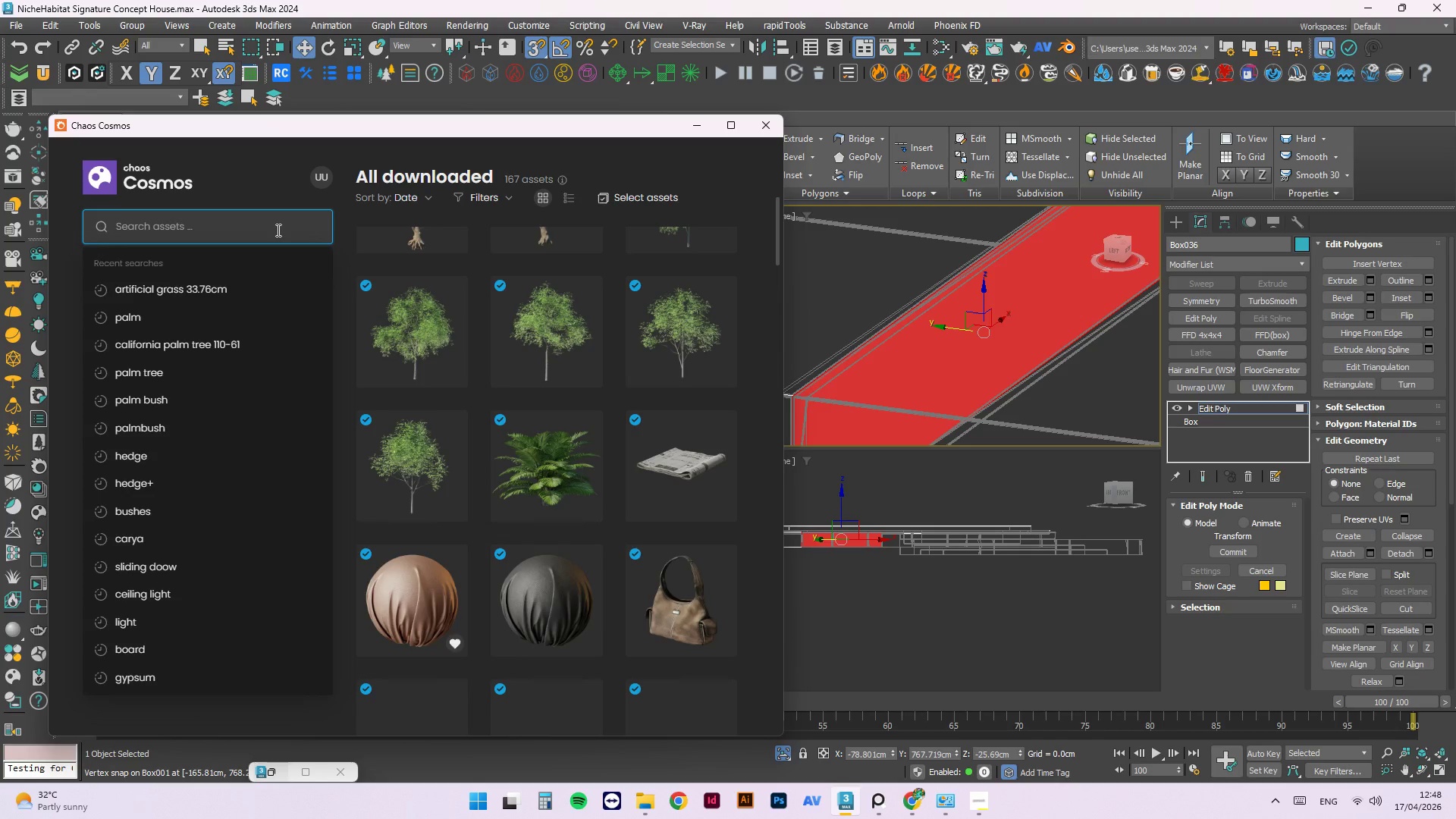 
type(grass)
 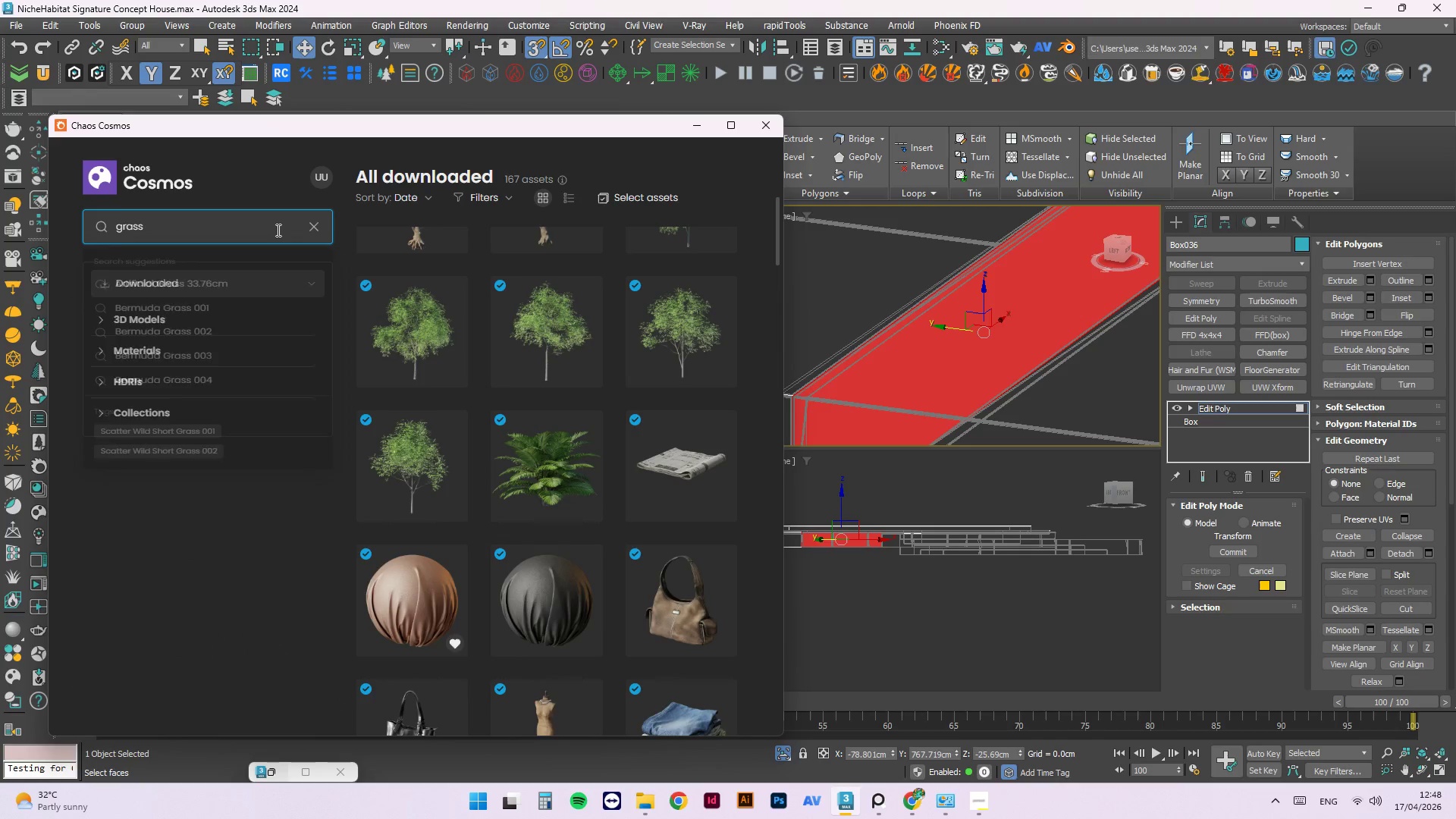 
key(Enter)
 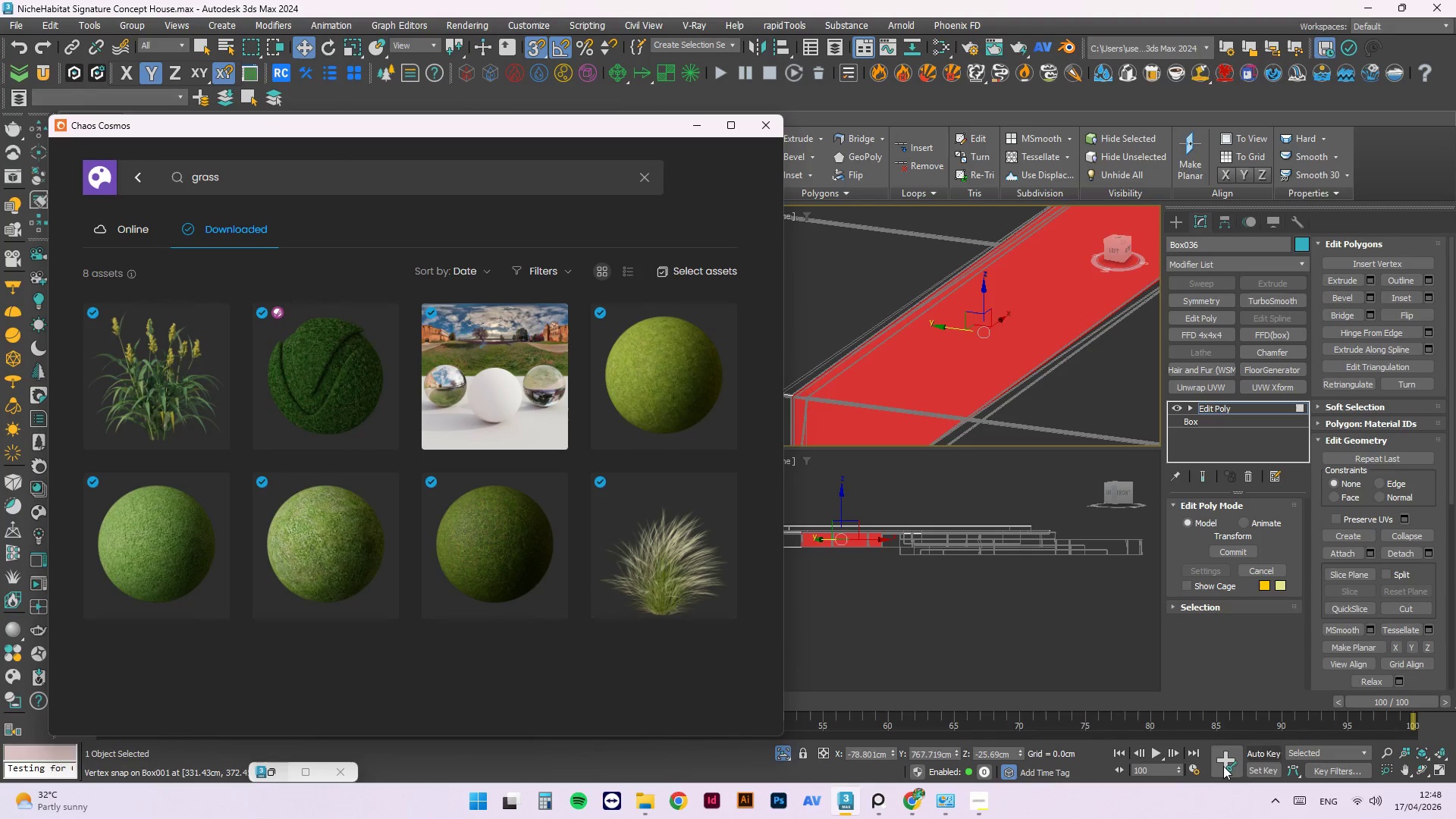 
wait(5.03)
 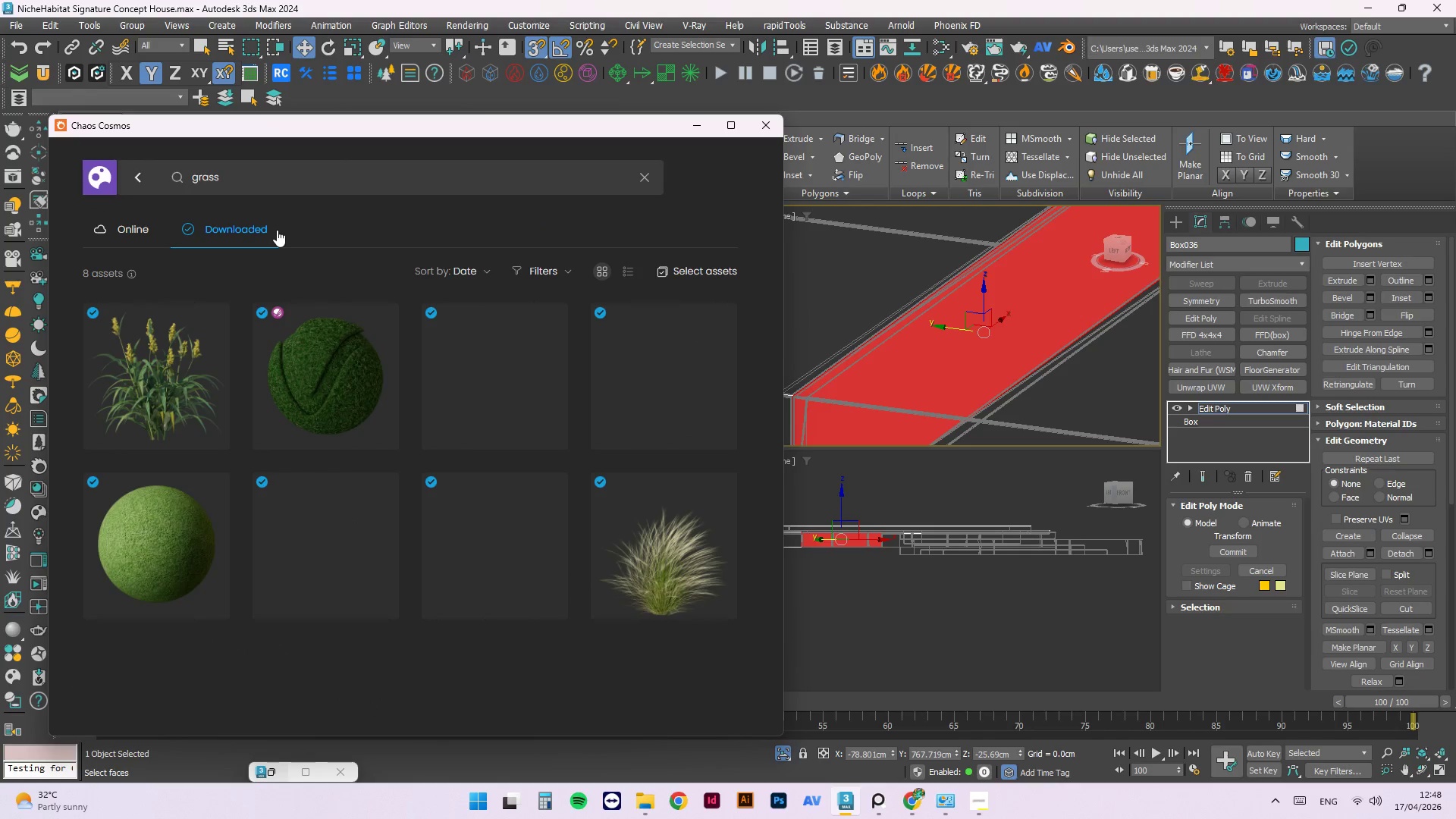 
left_click_drag(start_coordinate=[507, 124], to_coordinate=[513, 36])
 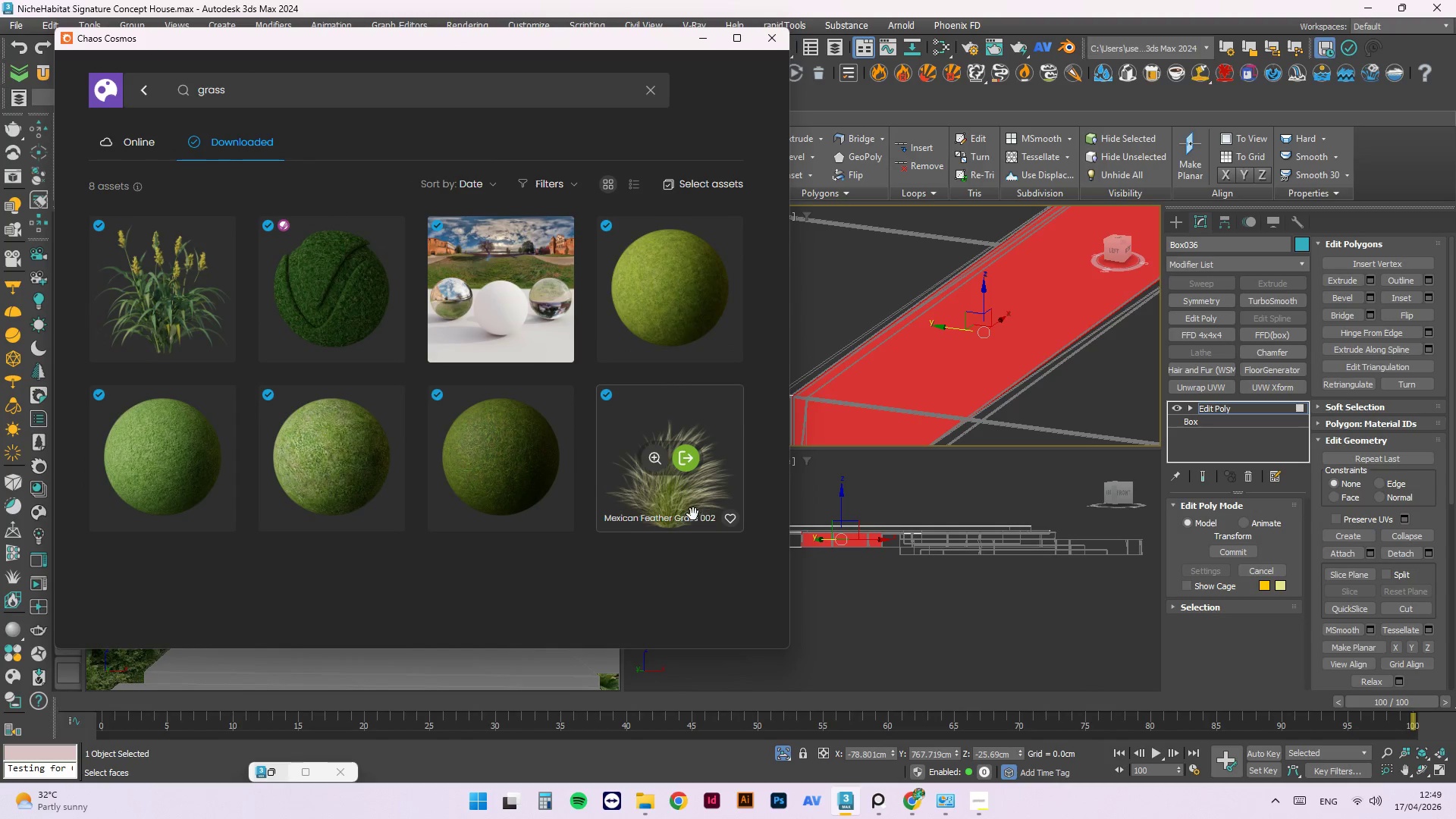 
left_click_drag(start_coordinate=[676, 510], to_coordinate=[975, 585])
 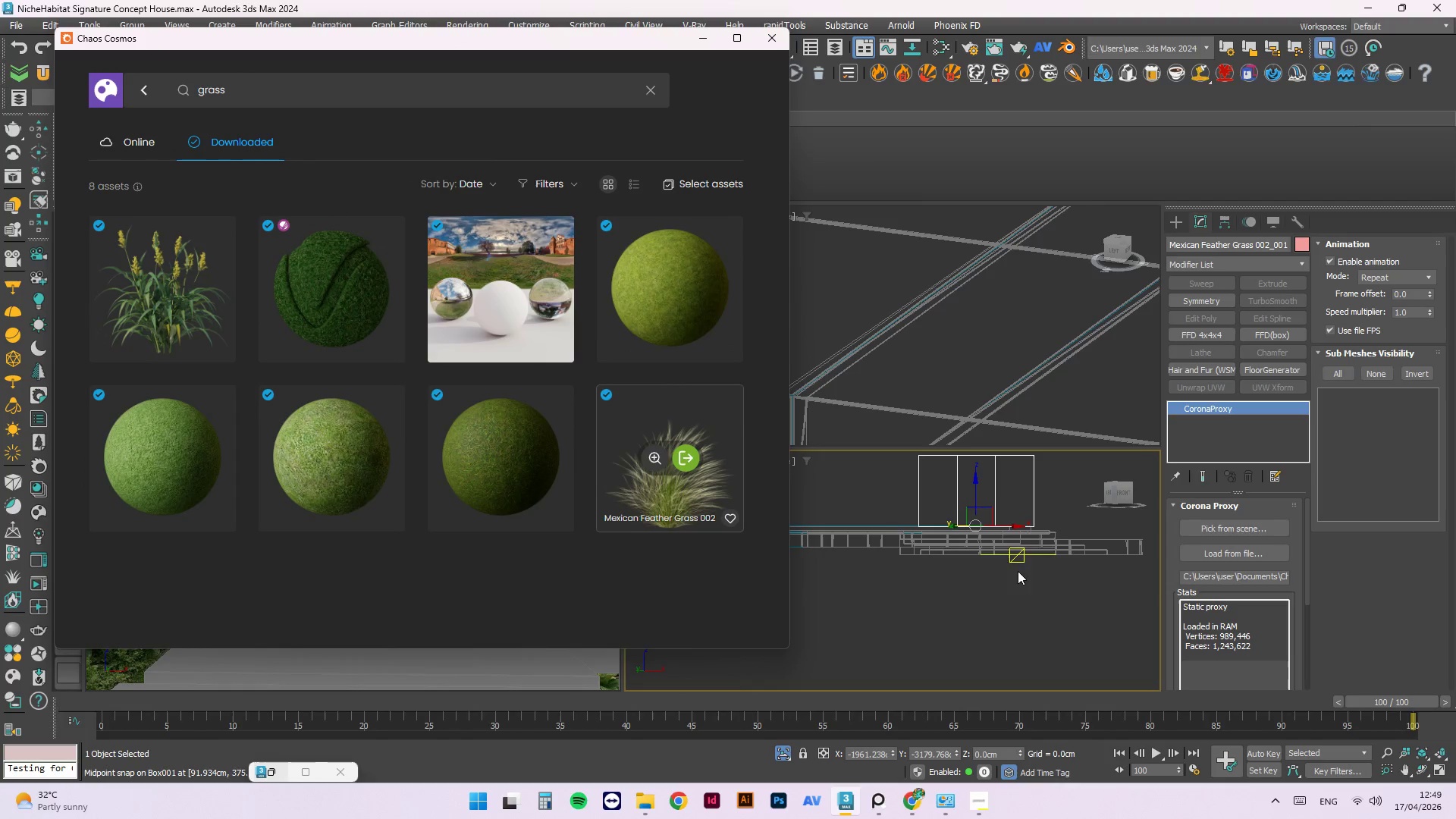 
scroll: coordinate [977, 507], scroll_direction: up, amount: 1.0
 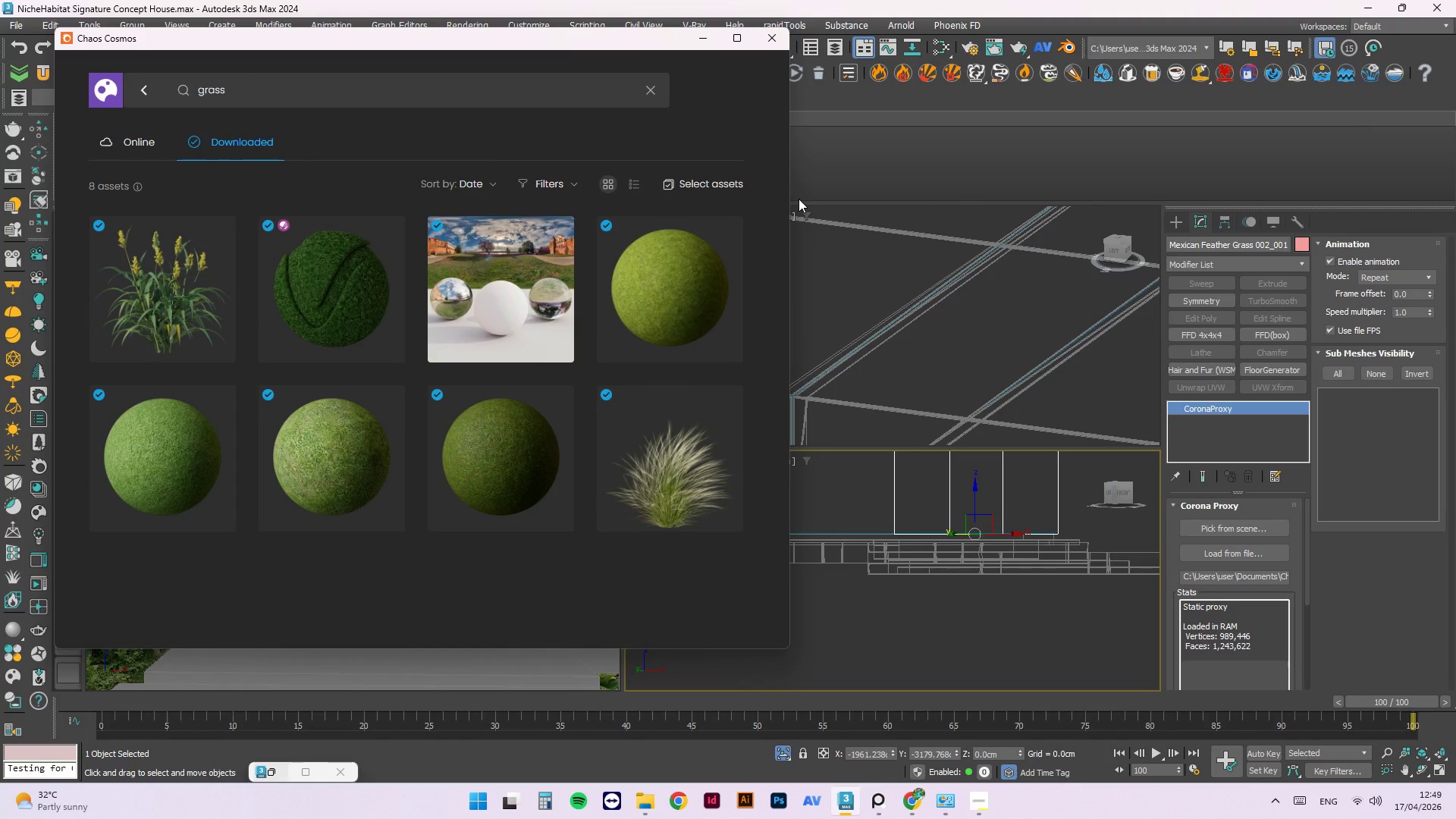 
wait(8.27)
 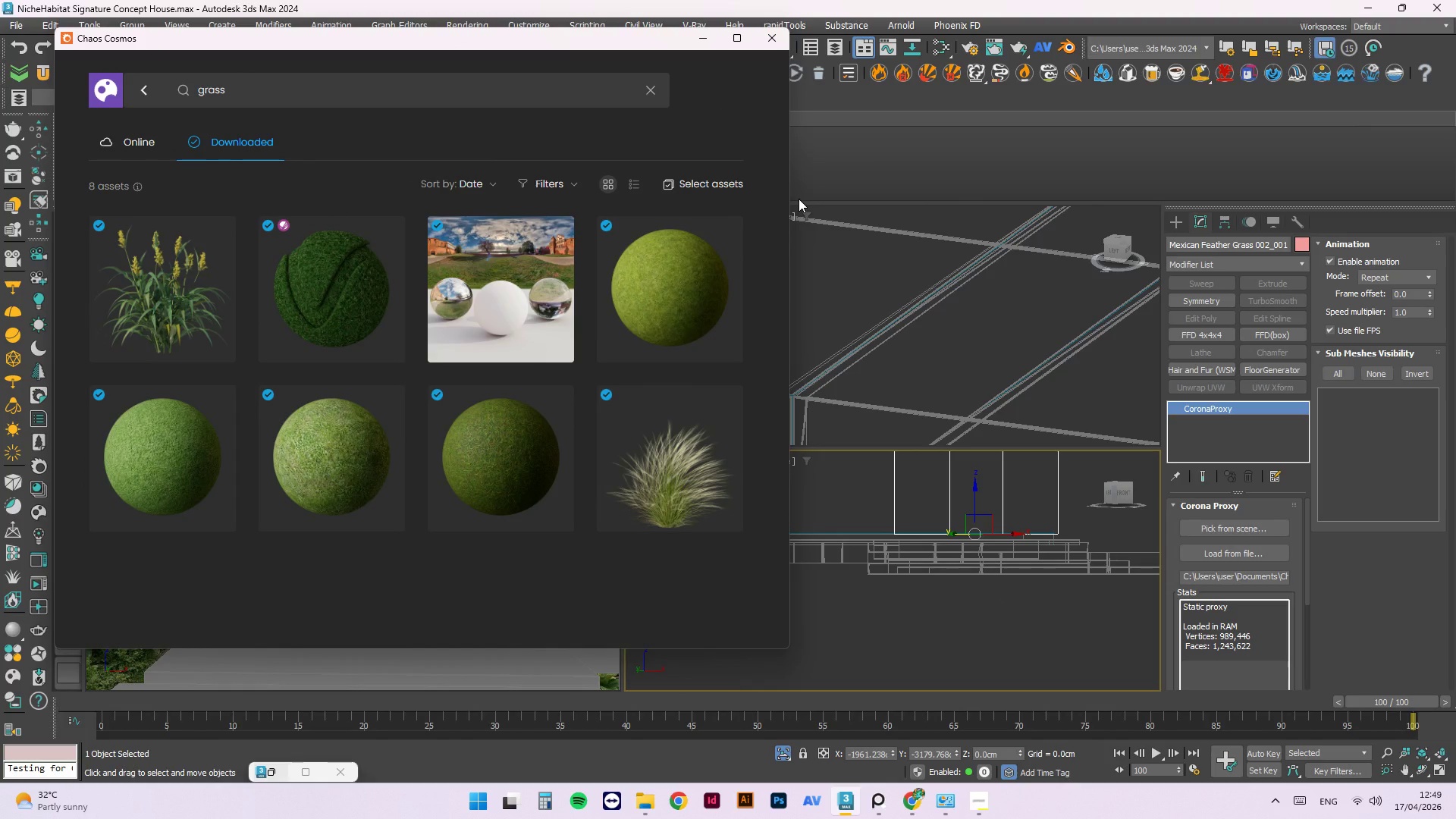 
left_click([145, 151])
 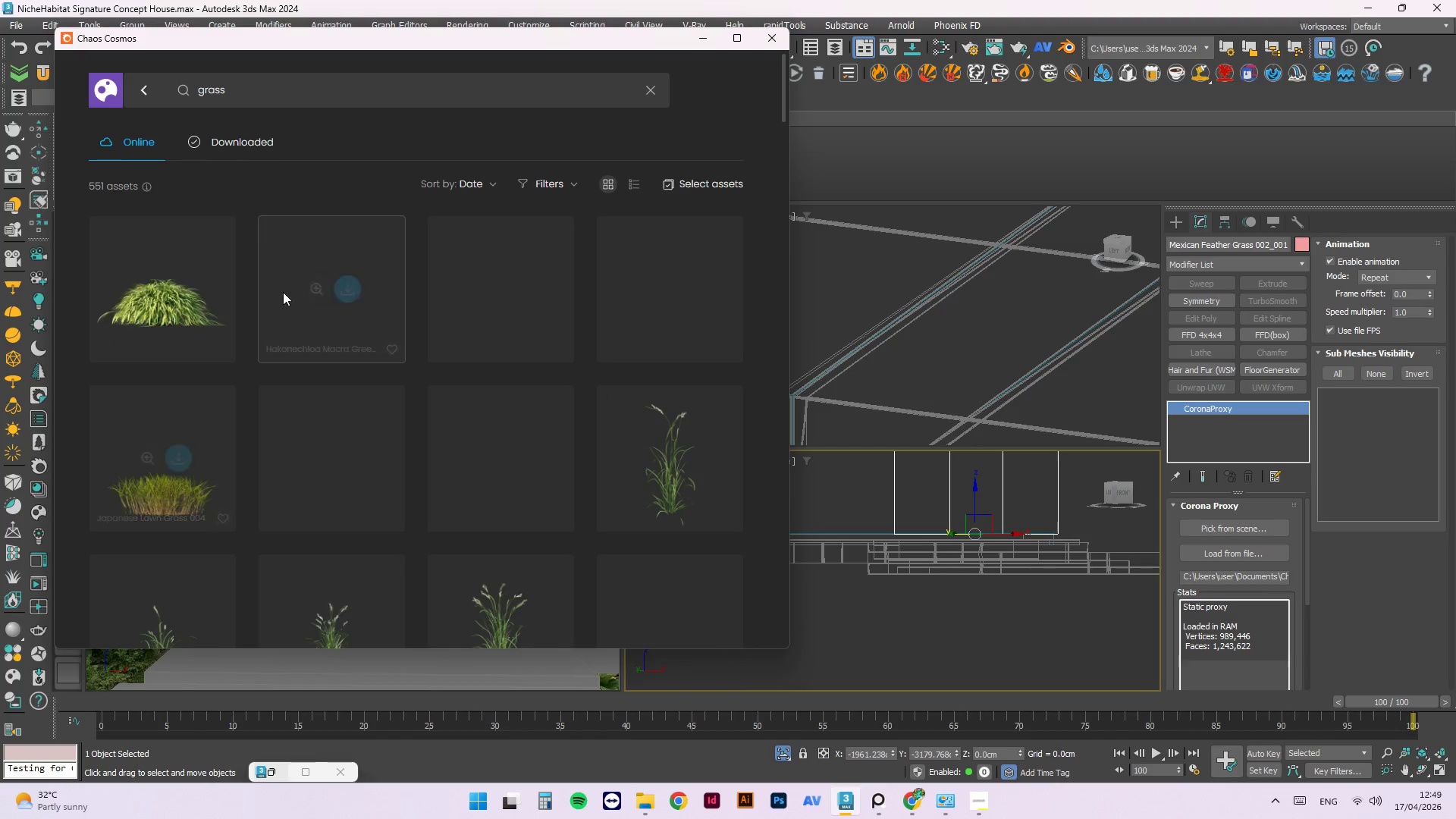 
scroll: coordinate [670, 438], scroll_direction: down, amount: 11.0
 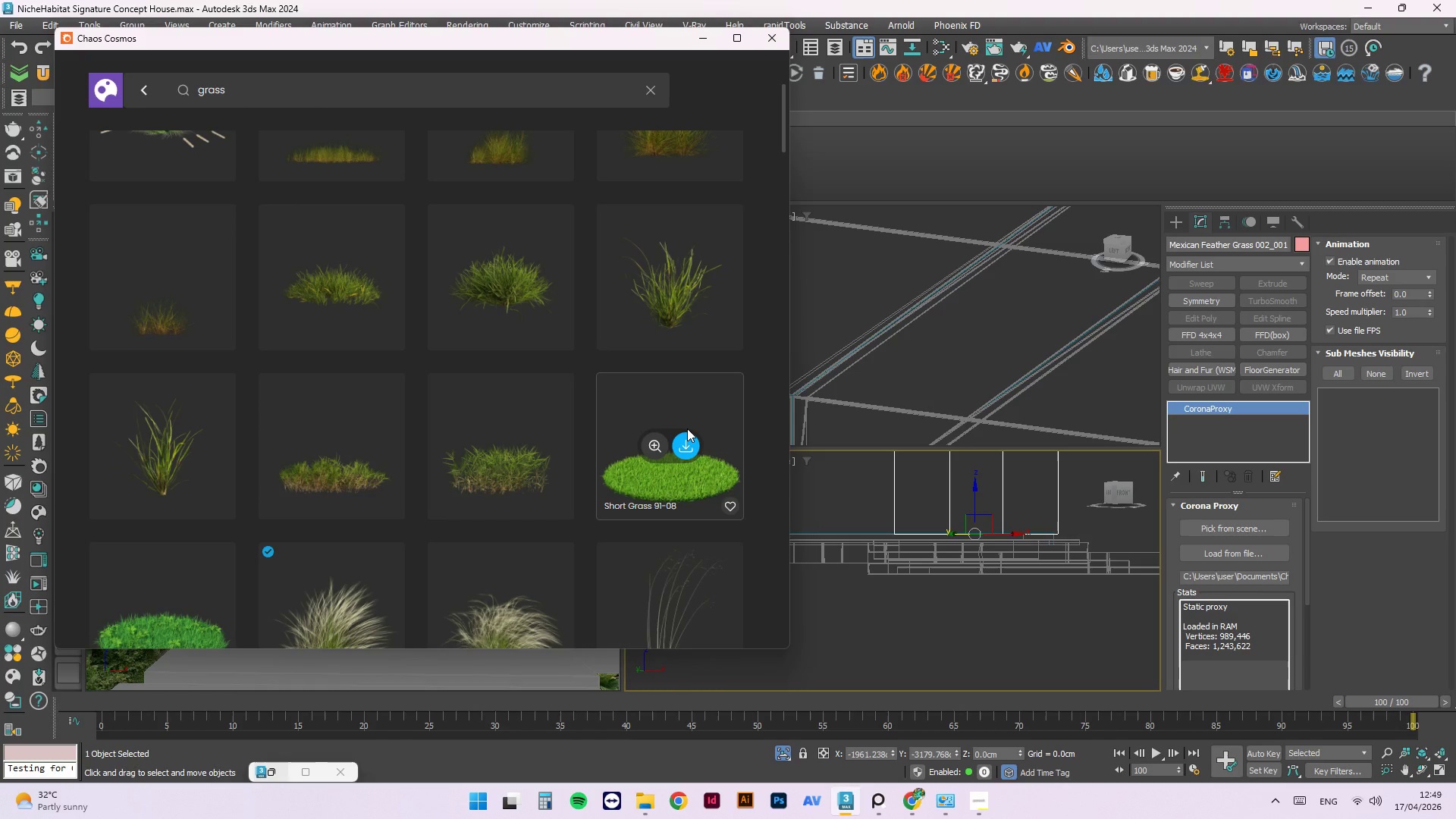 
wait(17.88)
 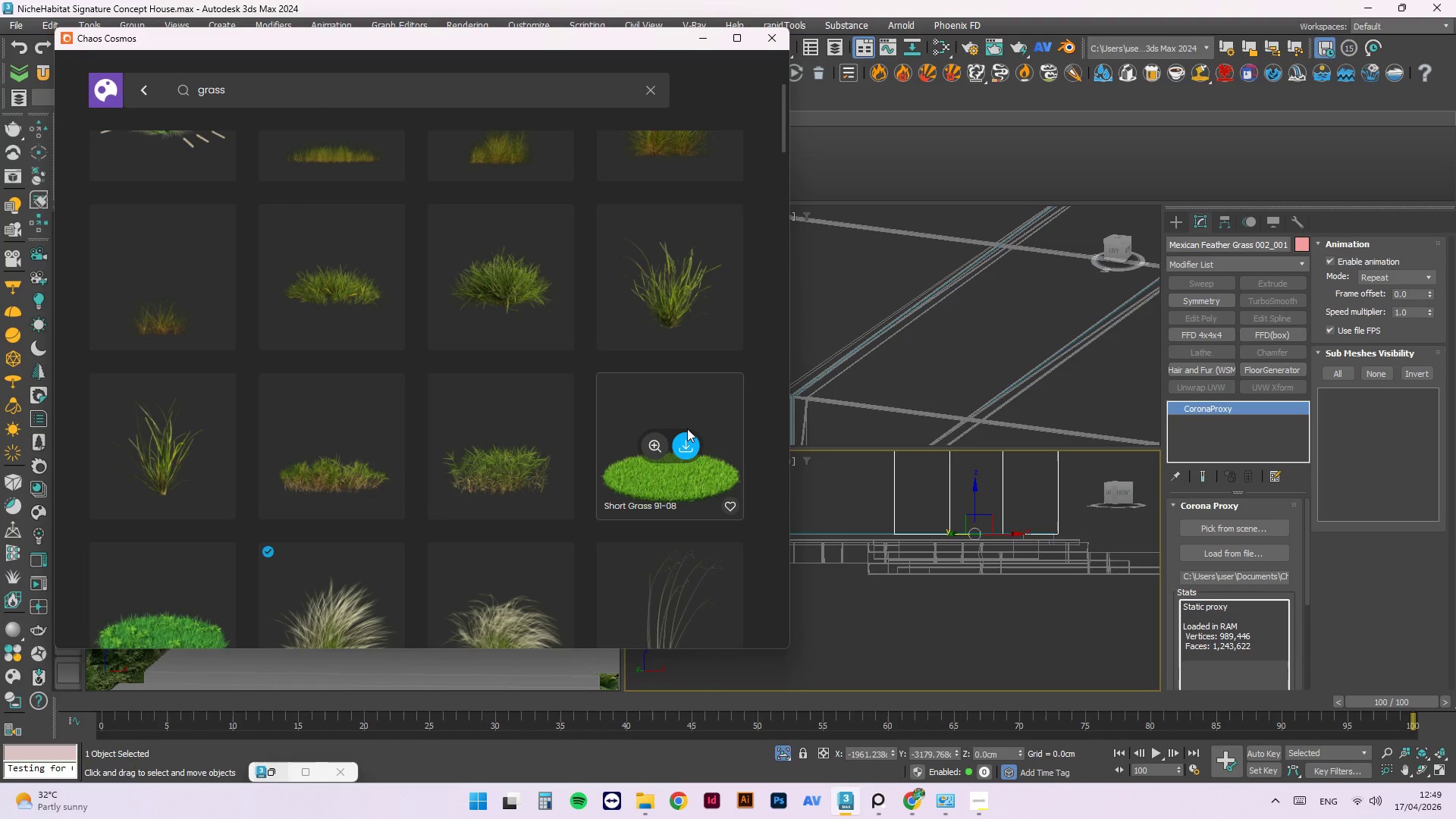 
scroll: coordinate [484, 405], scroll_direction: down, amount: 6.0
 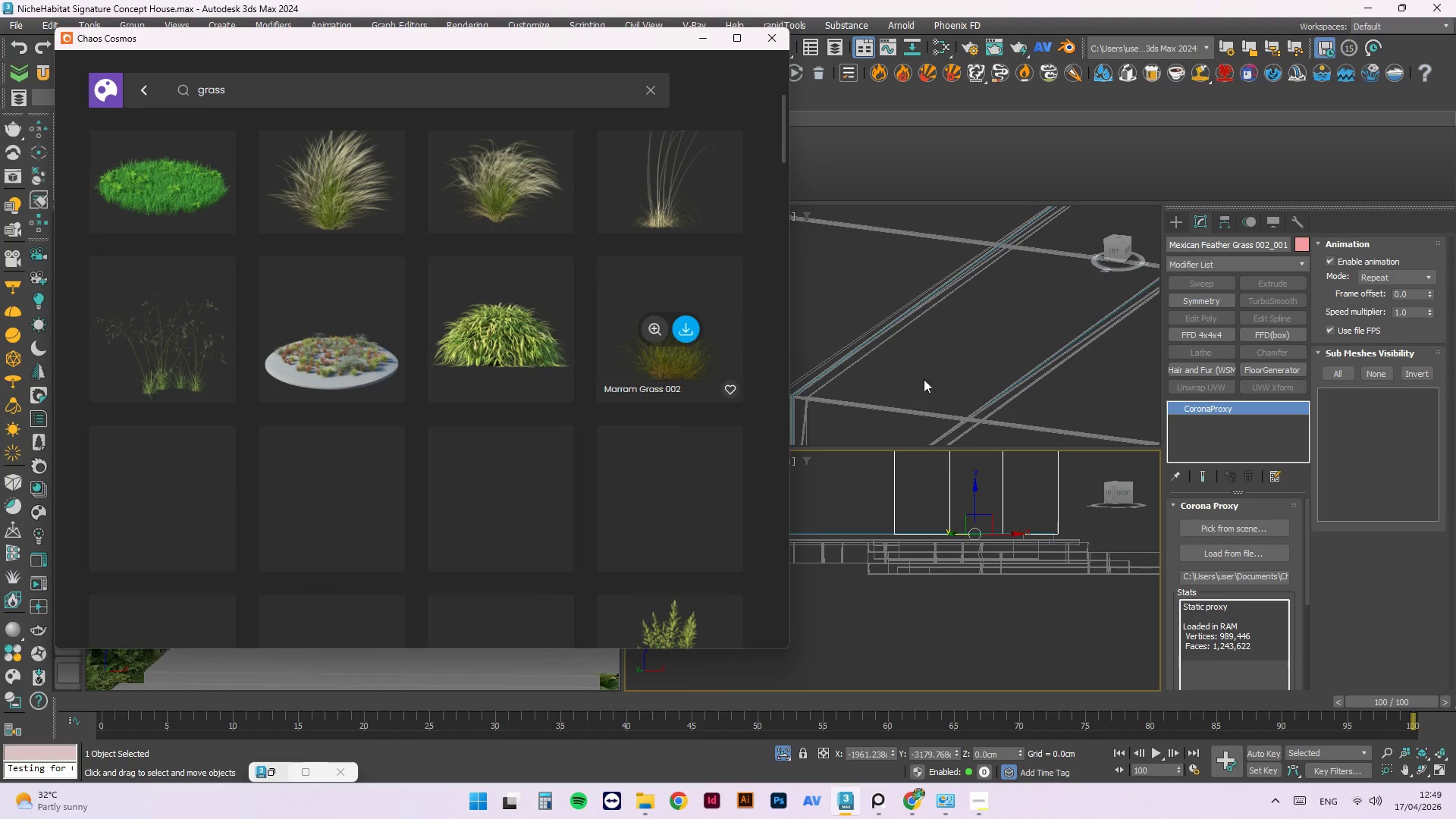 
left_click([987, 618])
 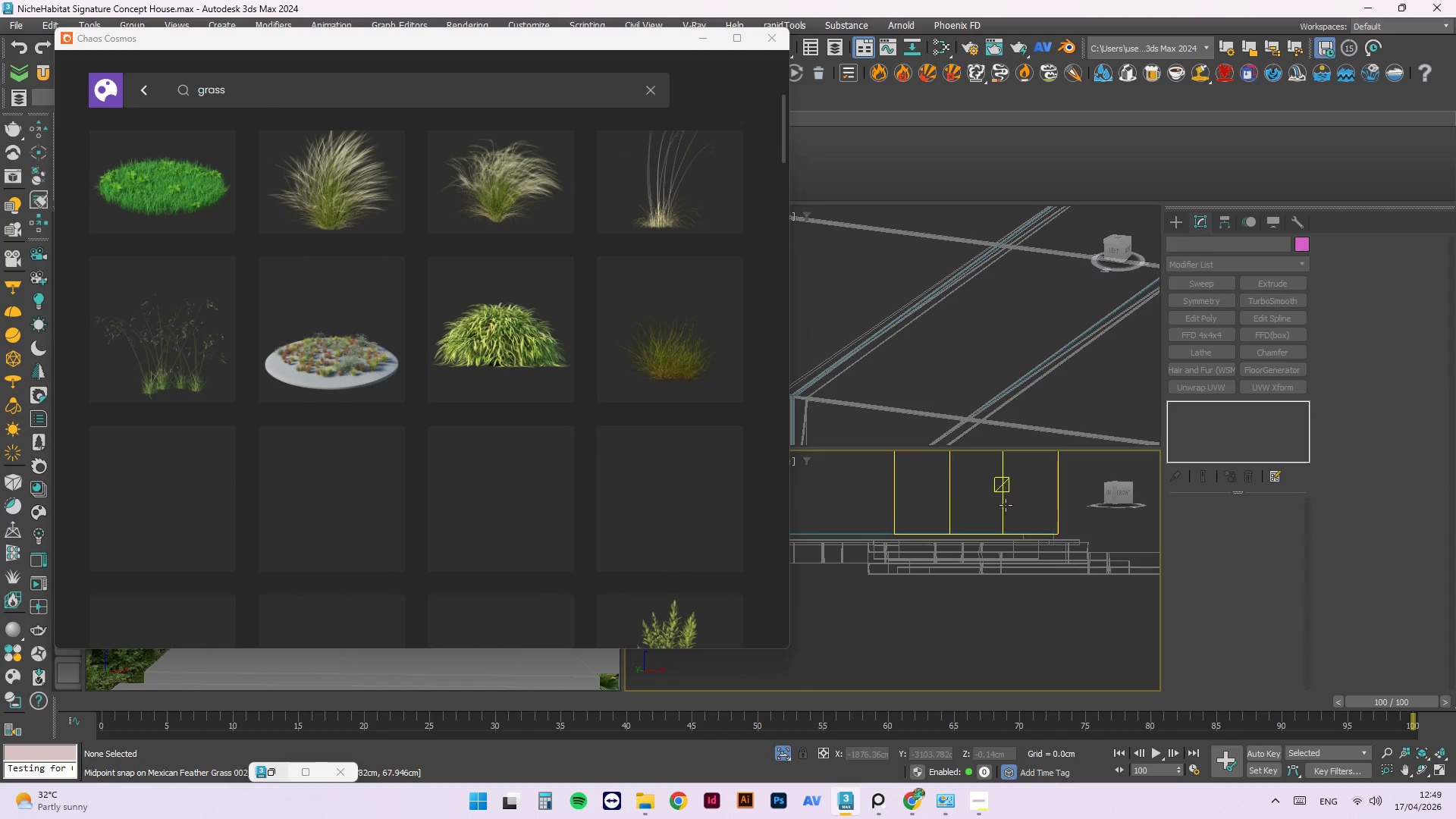 
left_click([1006, 505])
 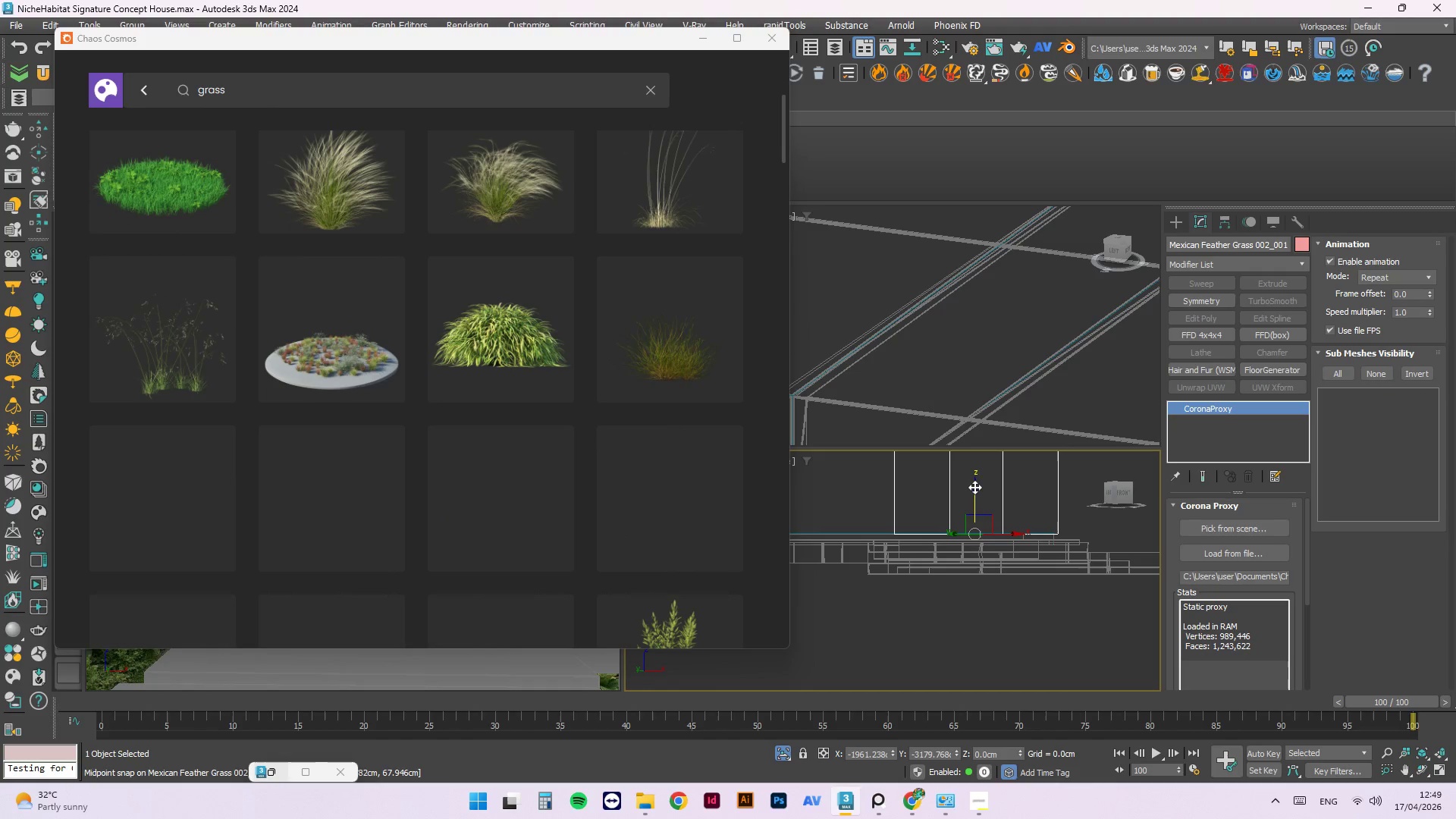 
left_click_drag(start_coordinate=[974, 488], to_coordinate=[862, 565])
 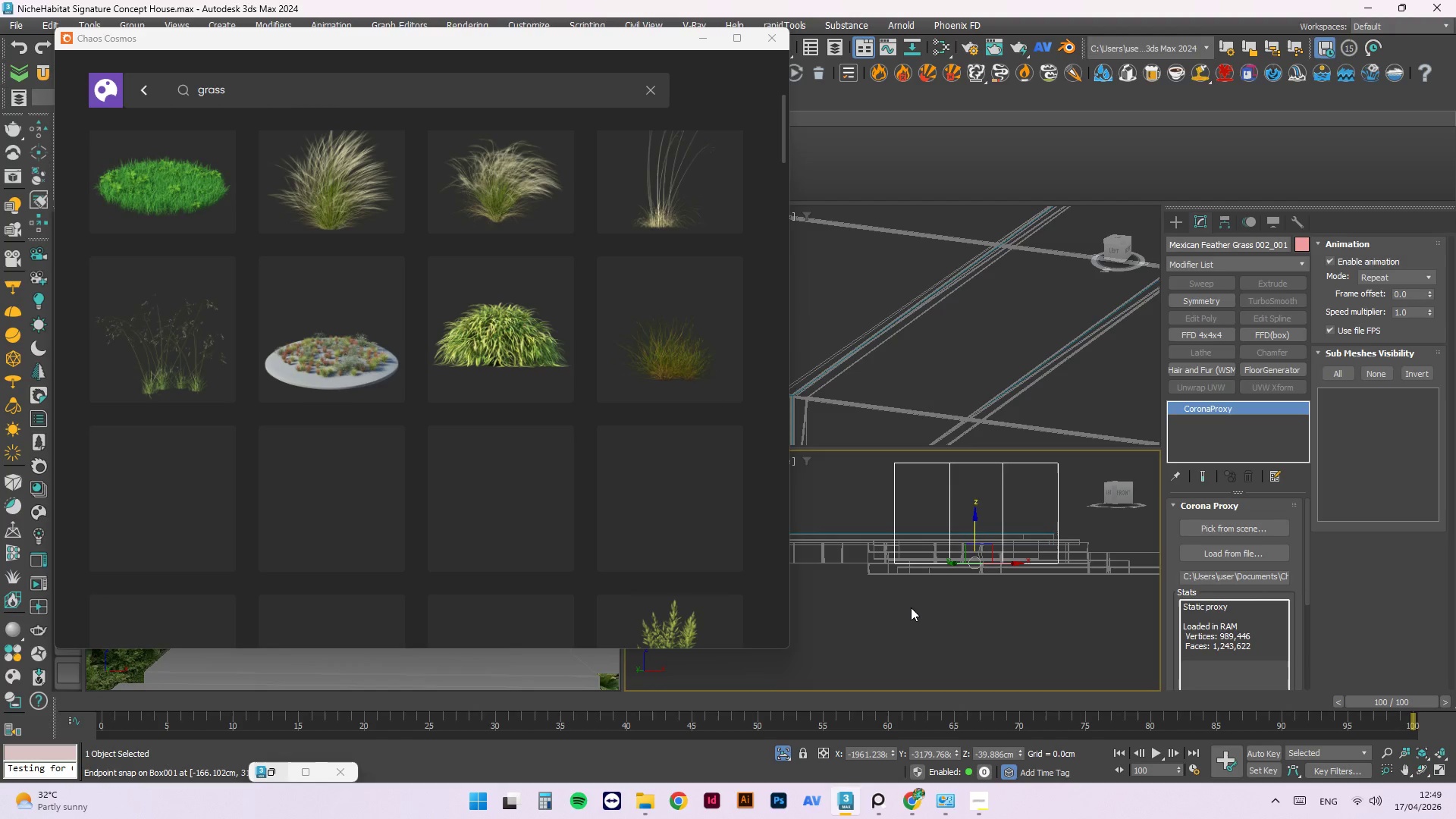 
left_click([914, 608])
 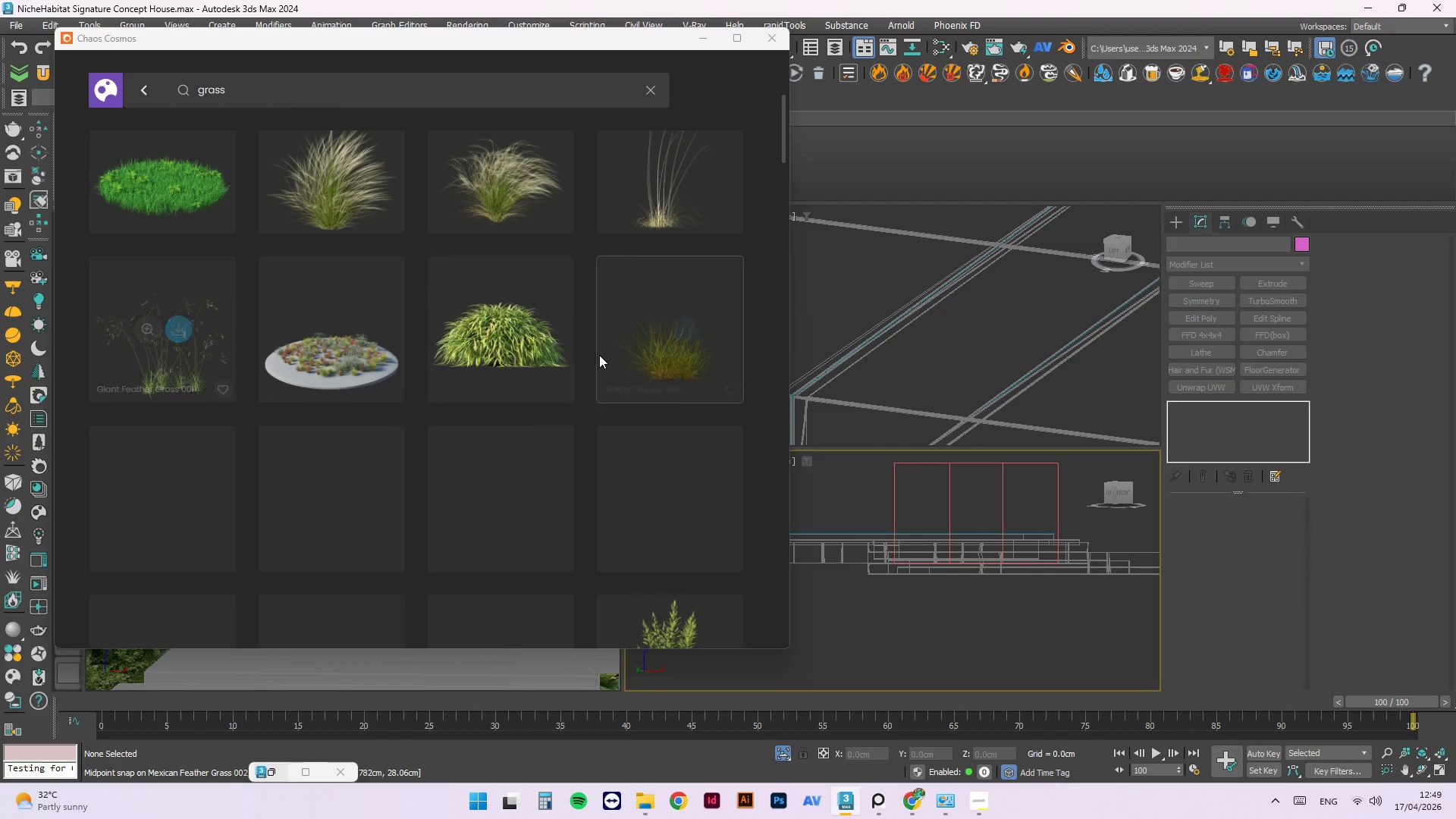 
scroll: coordinate [661, 340], scroll_direction: up, amount: 2.0
 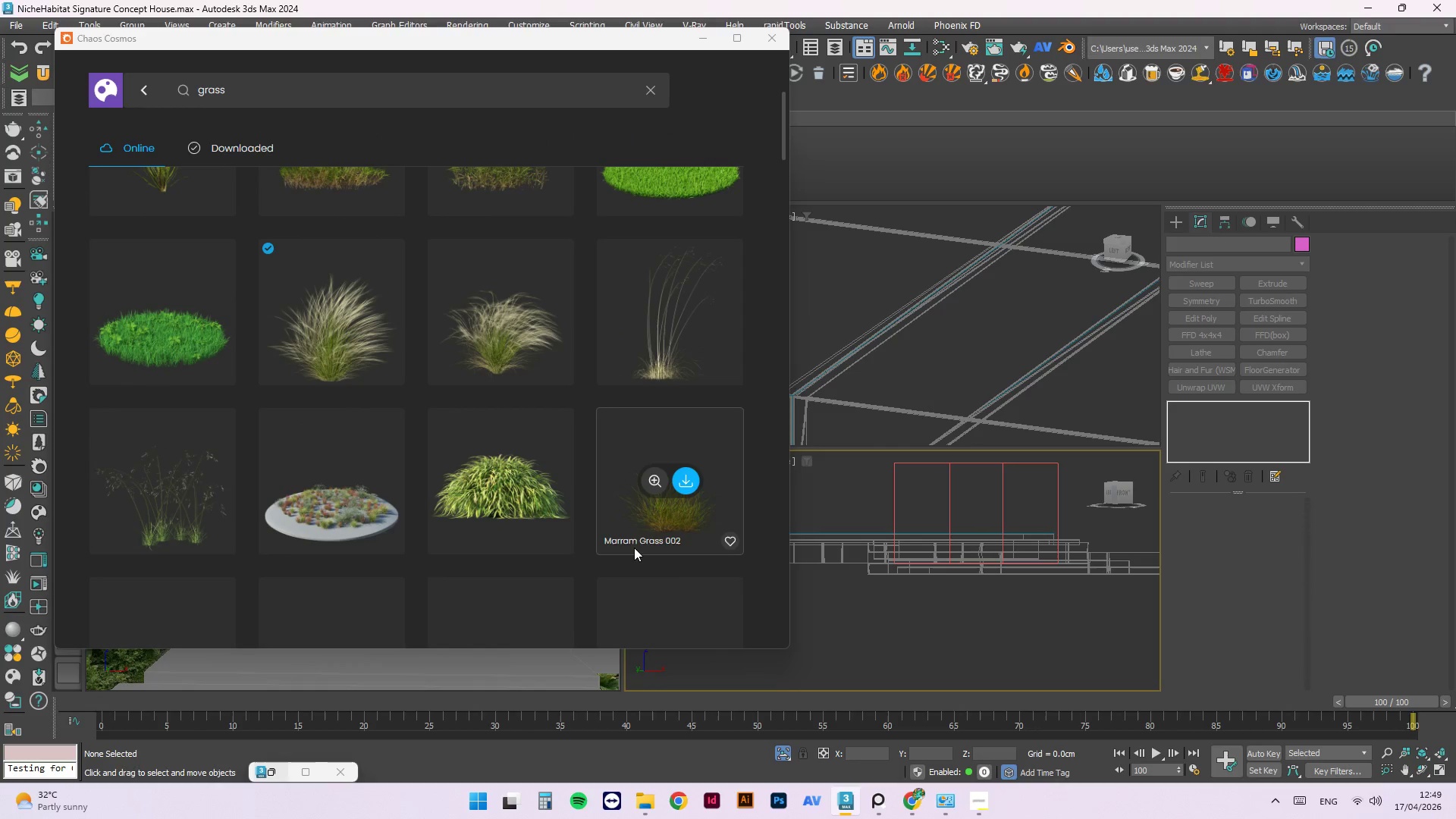 
scroll: coordinate [708, 444], scroll_direction: down, amount: 22.0
 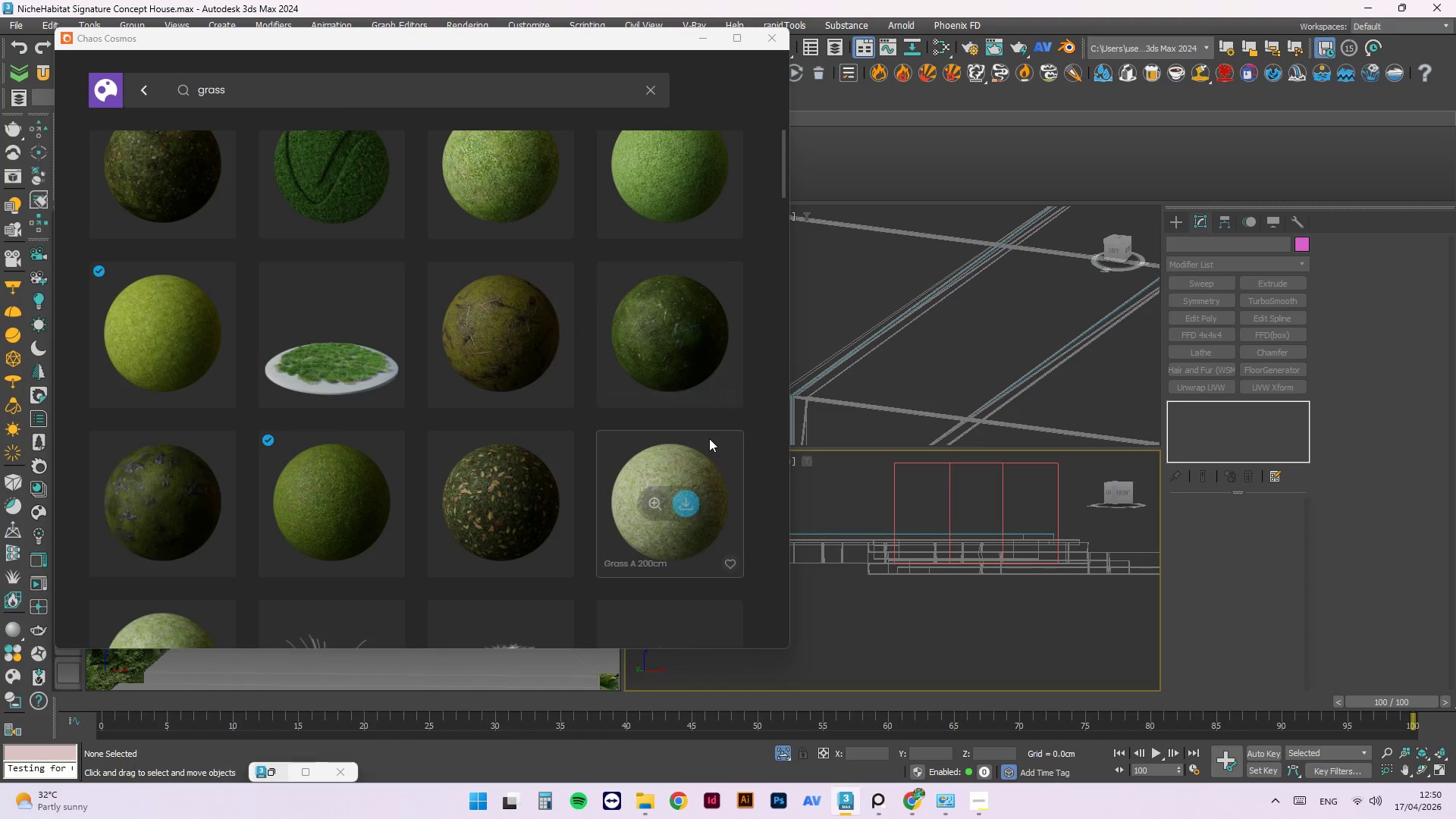 
scroll: coordinate [708, 444], scroll_direction: down, amount: 8.0
 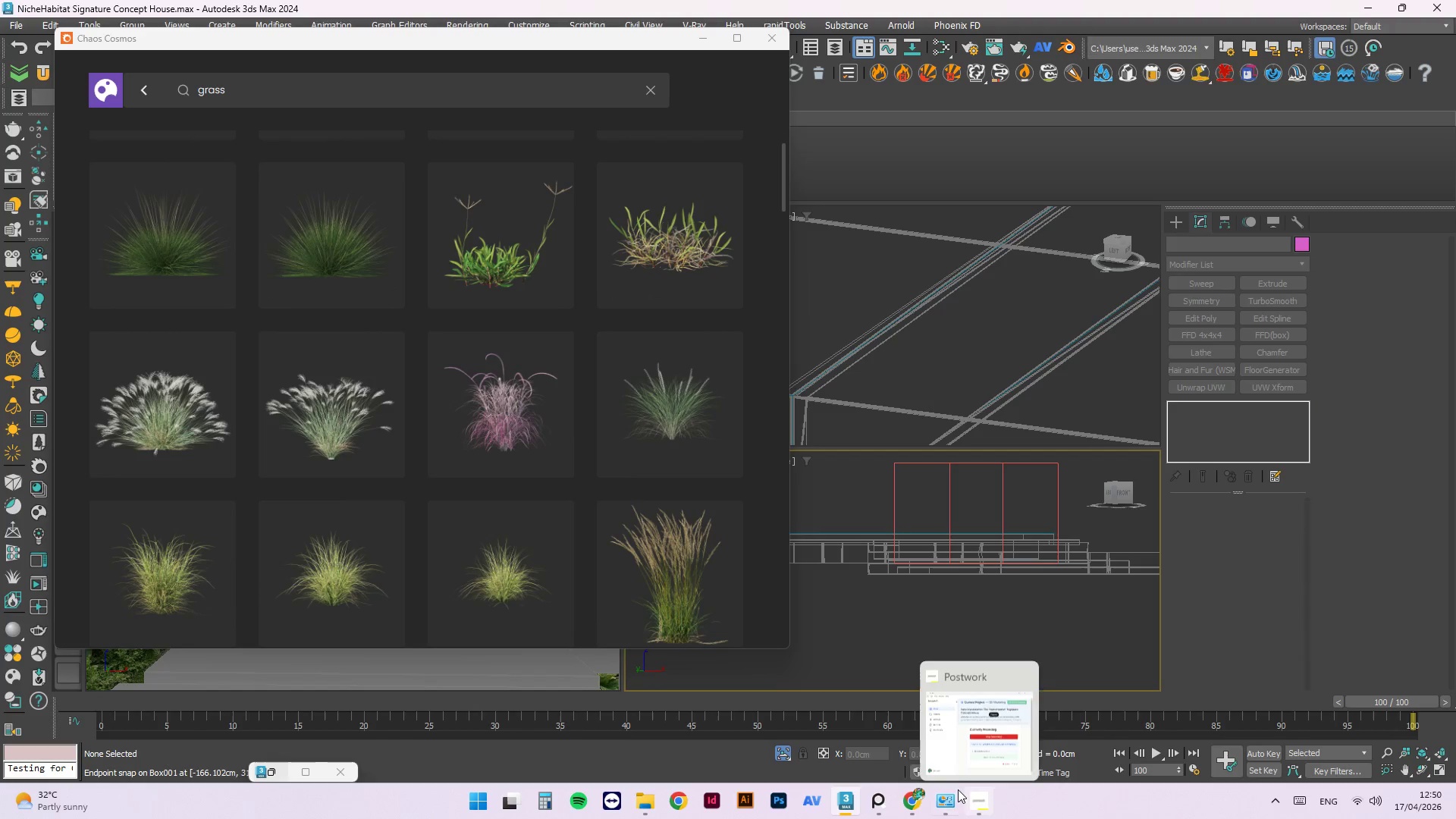 
left_click([889, 796])
 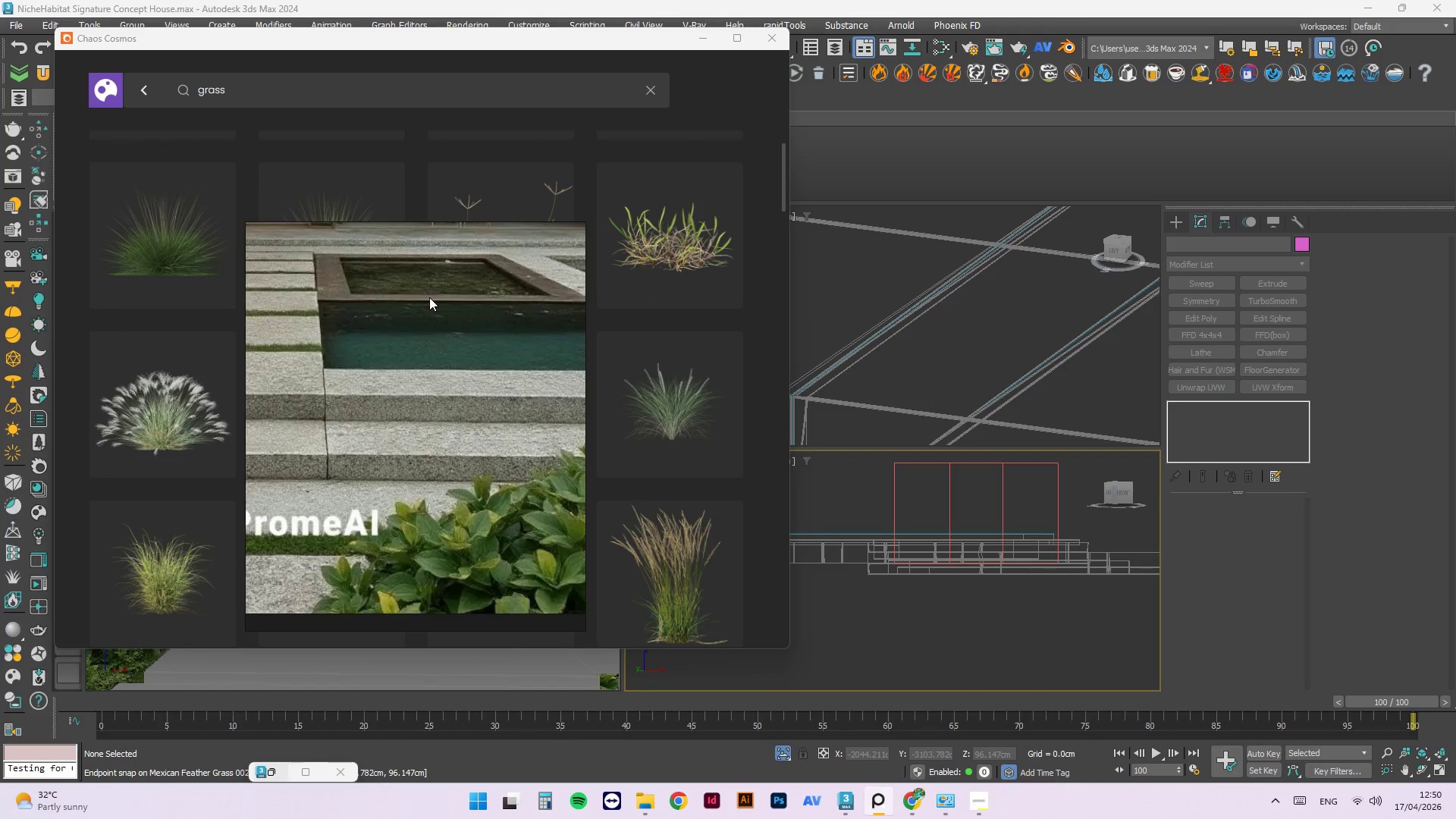 
scroll: coordinate [476, 364], scroll_direction: up, amount: 2.0
 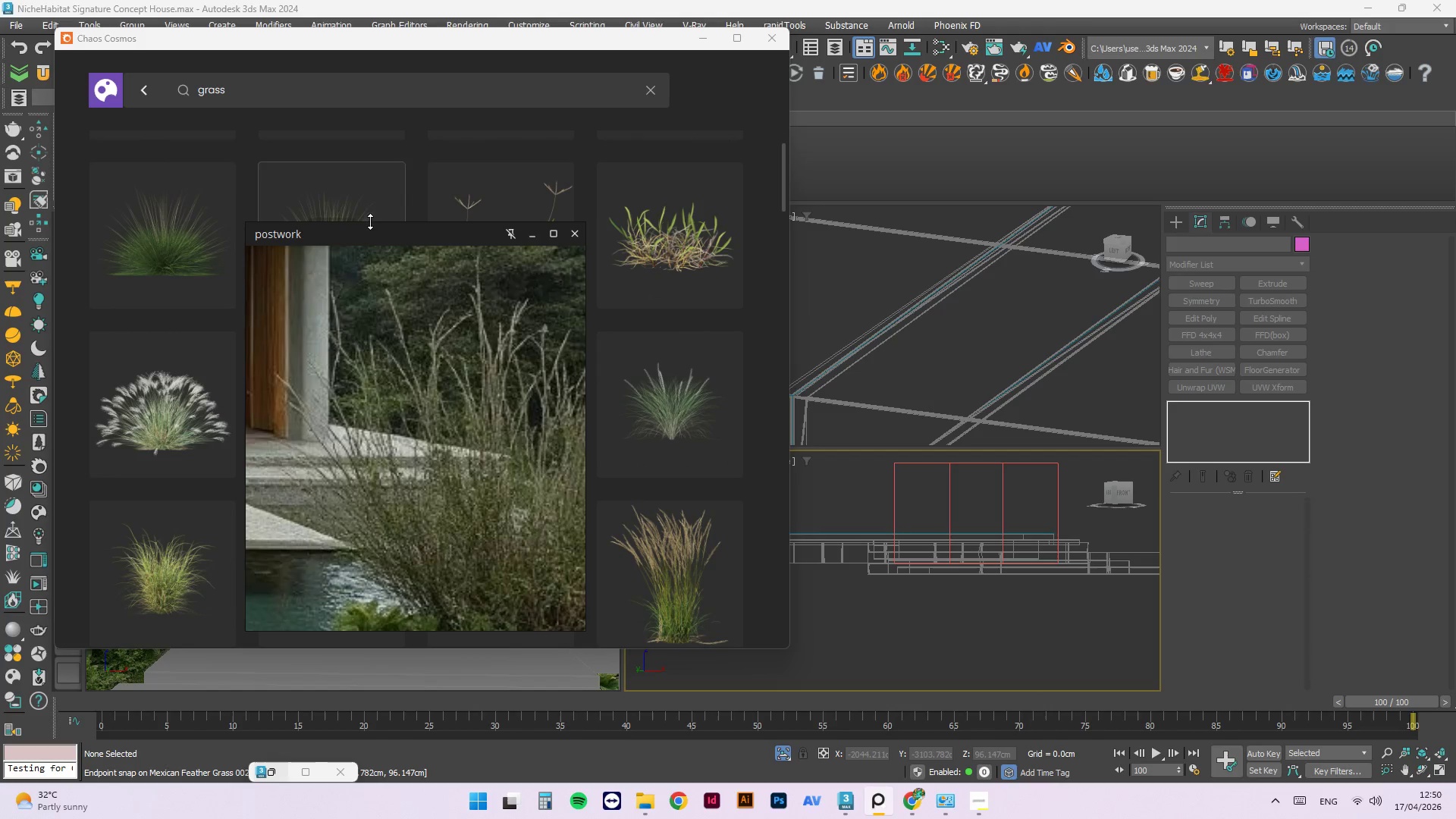 
left_click_drag(start_coordinate=[367, 231], to_coordinate=[944, 240])
 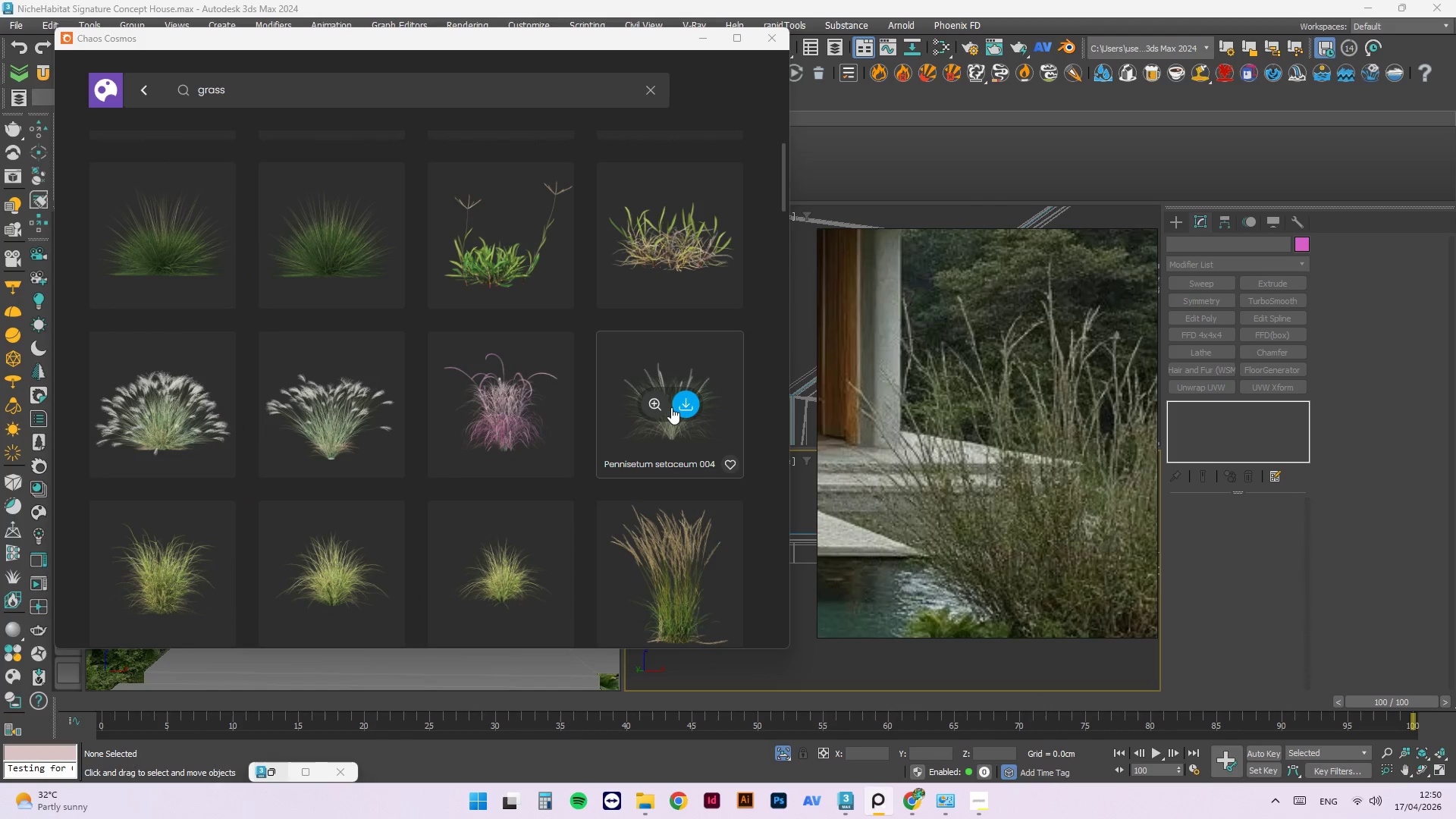 
scroll: coordinate [469, 369], scroll_direction: down, amount: 7.0
 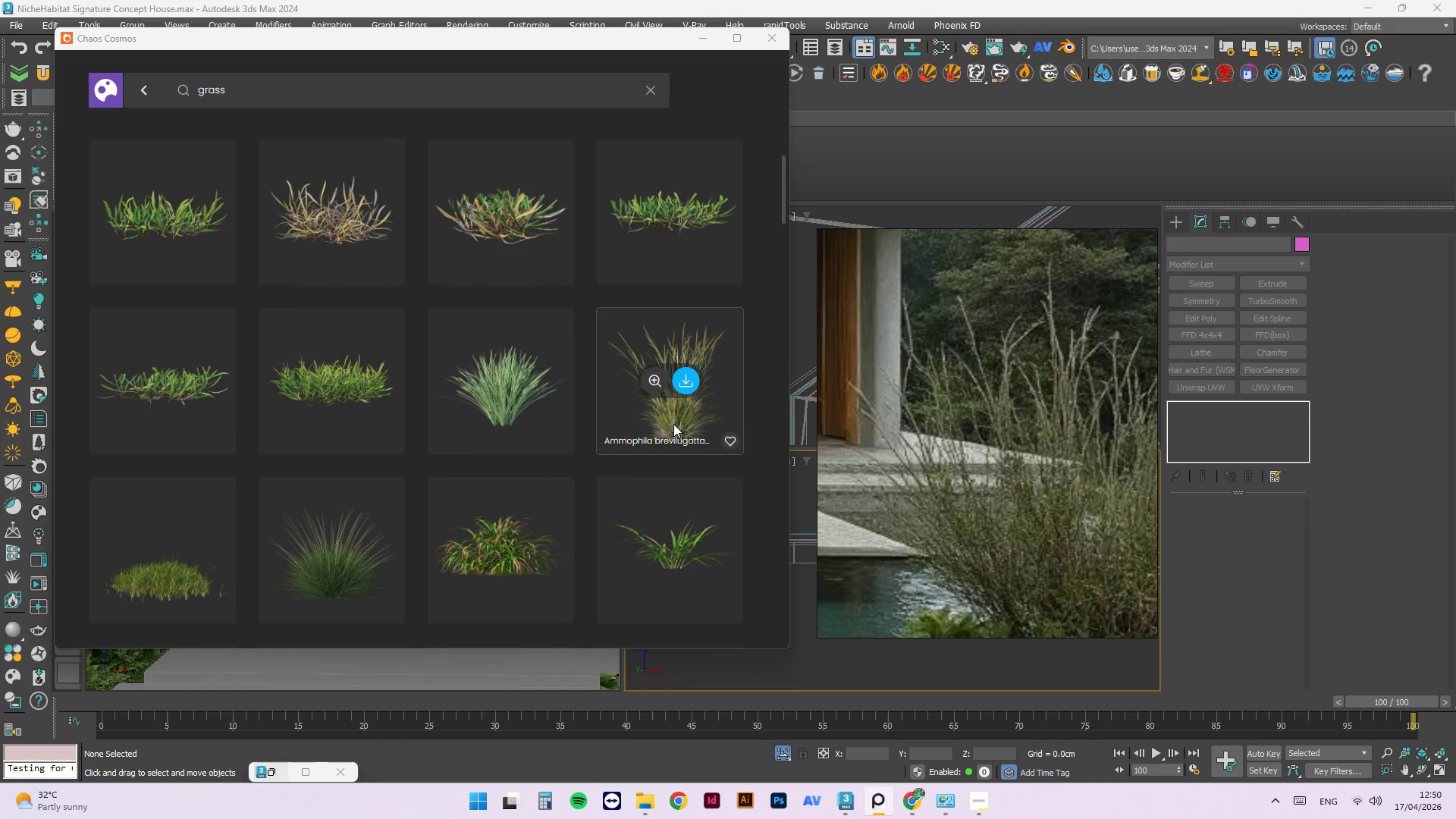 
left_click([654, 378])
 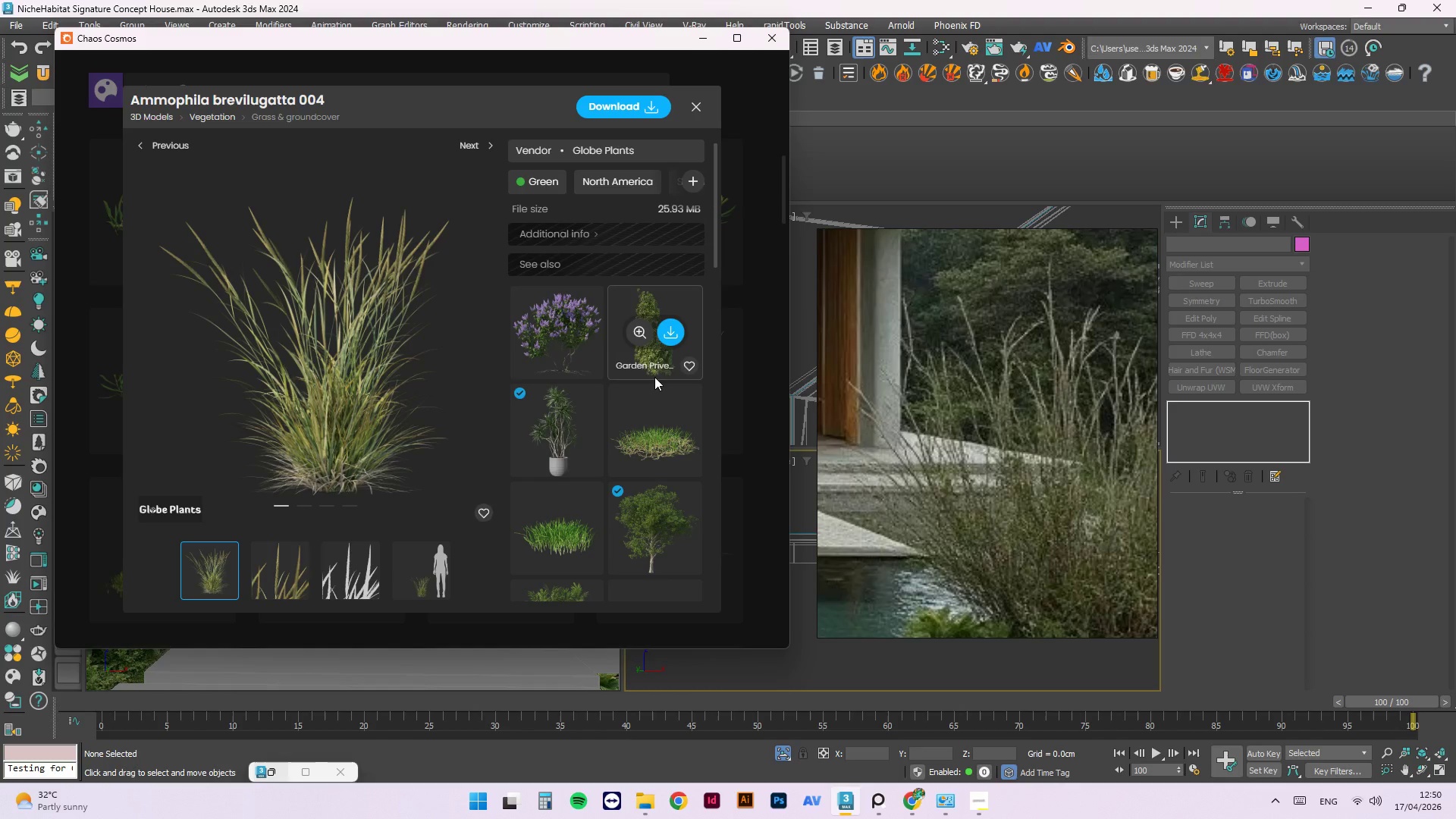 
wait(19.78)
 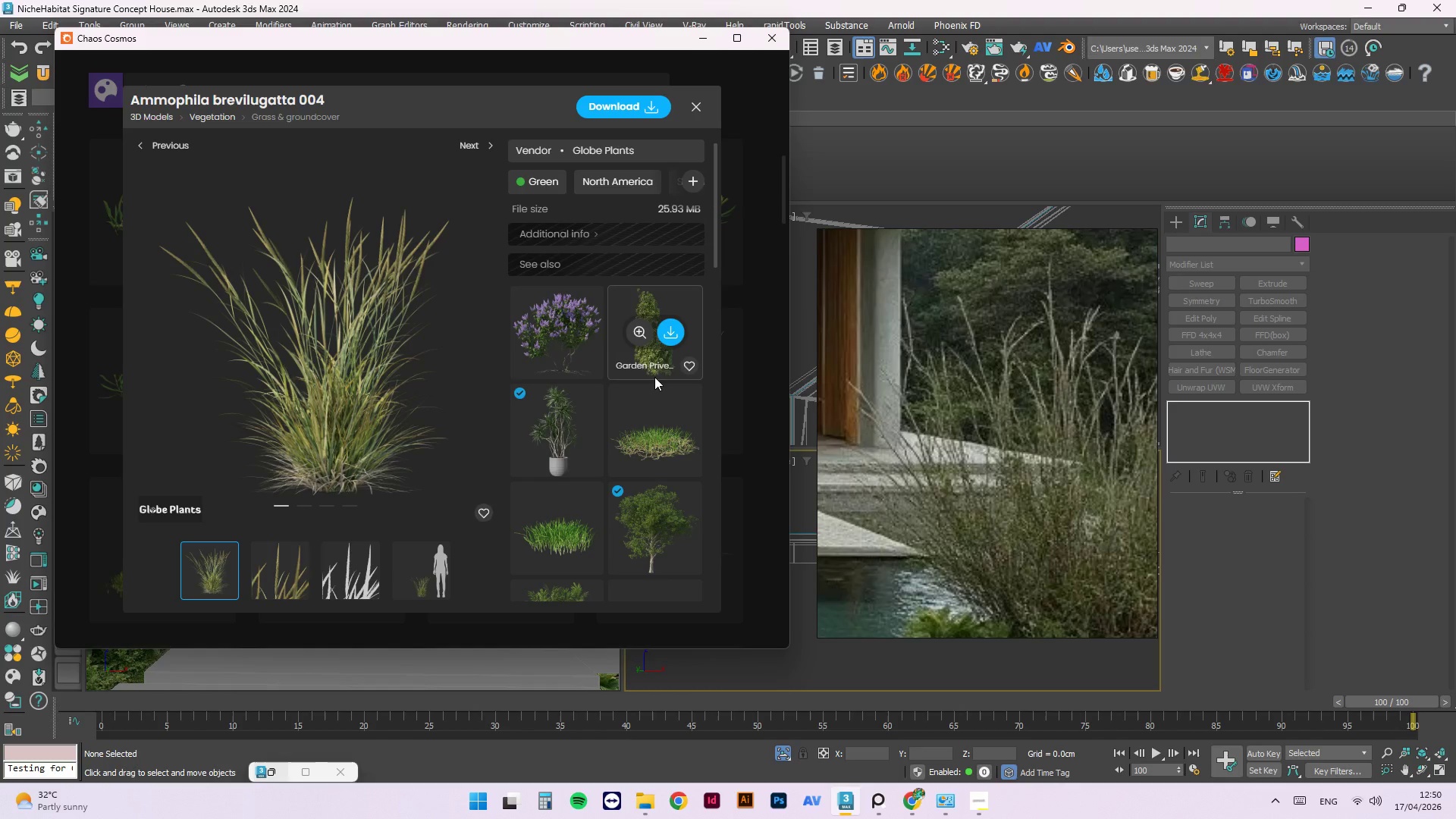 
left_click([694, 110])
 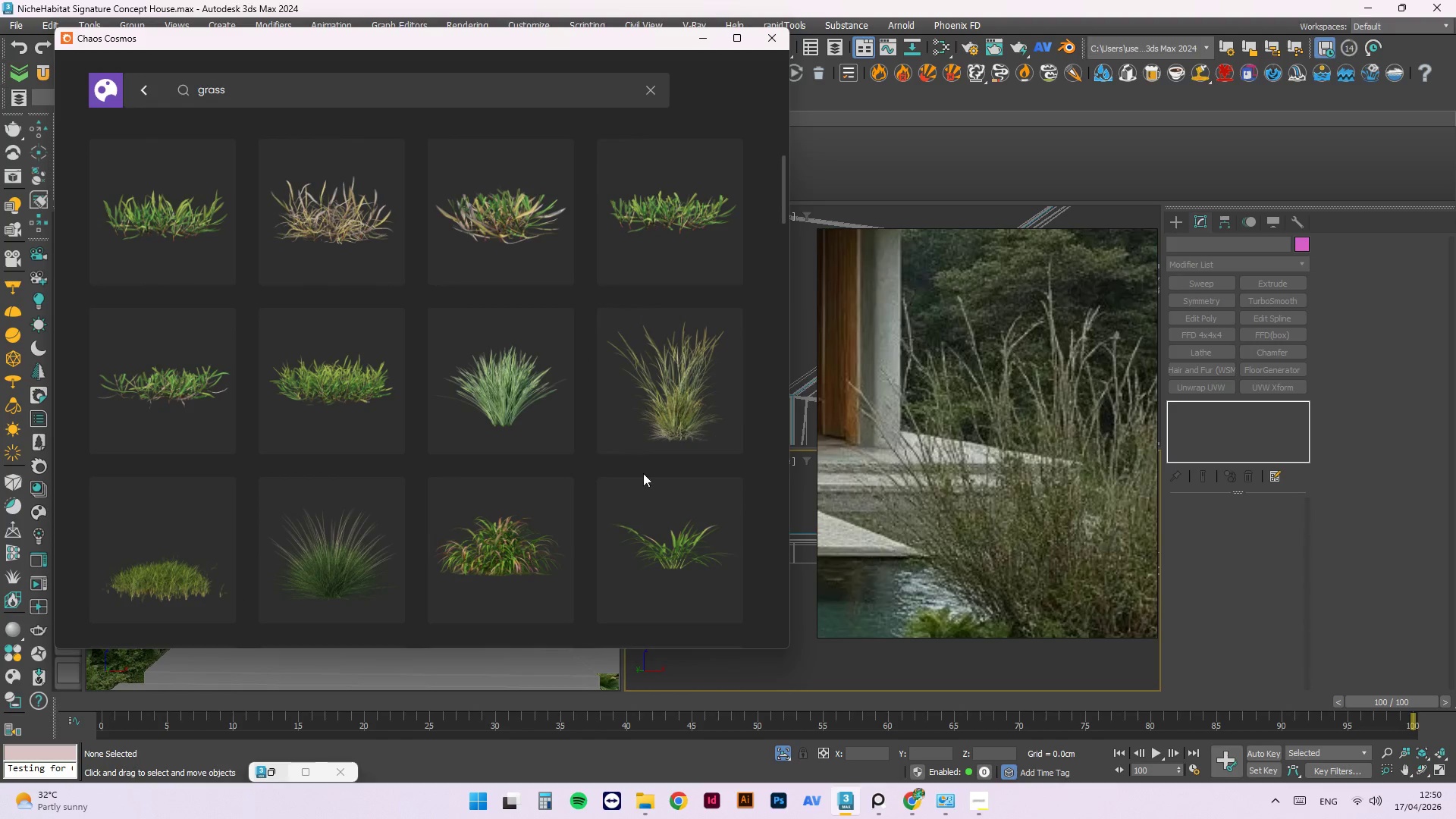 
scroll: coordinate [656, 441], scroll_direction: down, amount: 13.0
 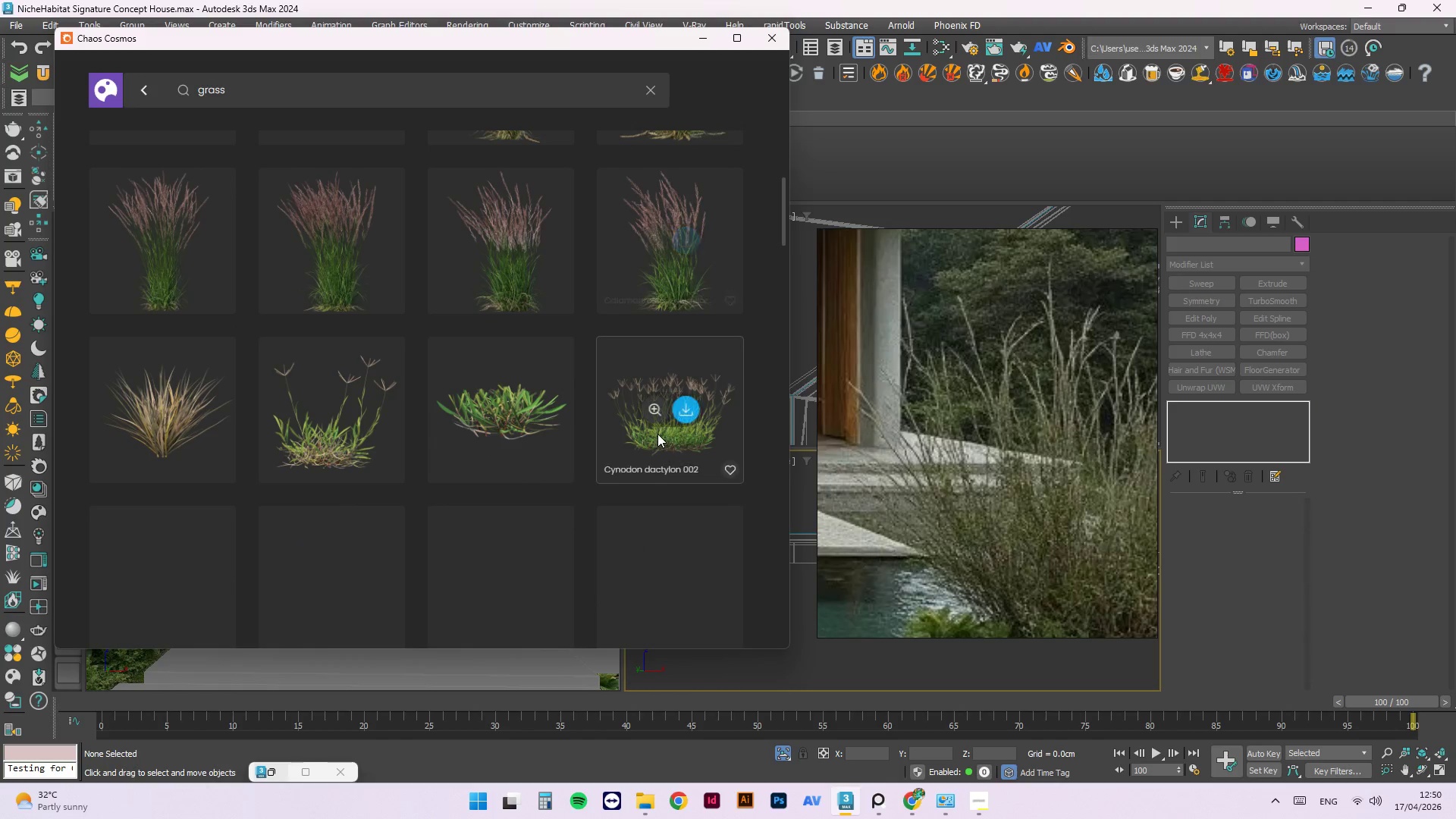 
scroll: coordinate [692, 500], scroll_direction: down, amount: 11.0
 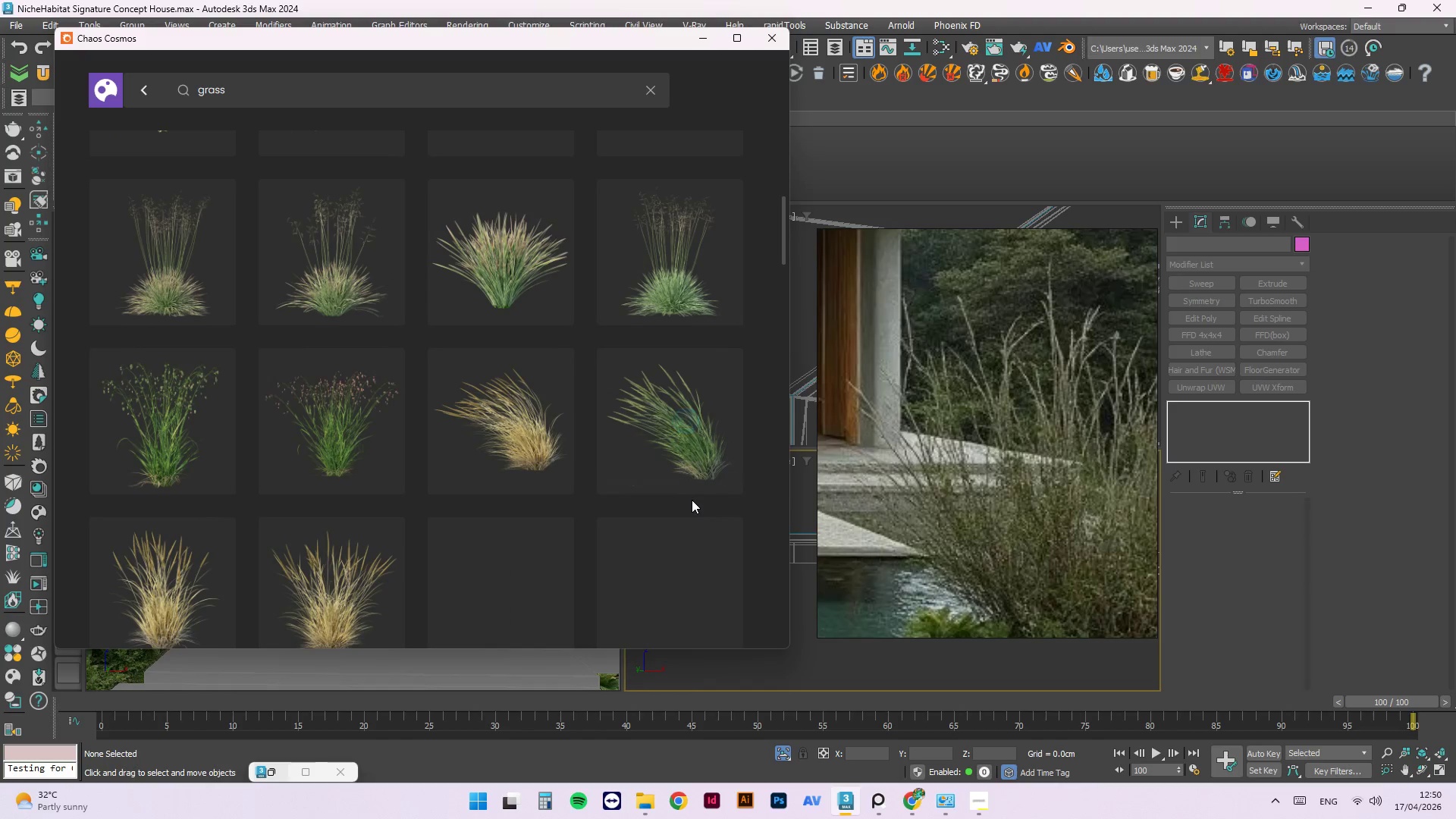 
scroll: coordinate [585, 407], scroll_direction: down, amount: 14.0
 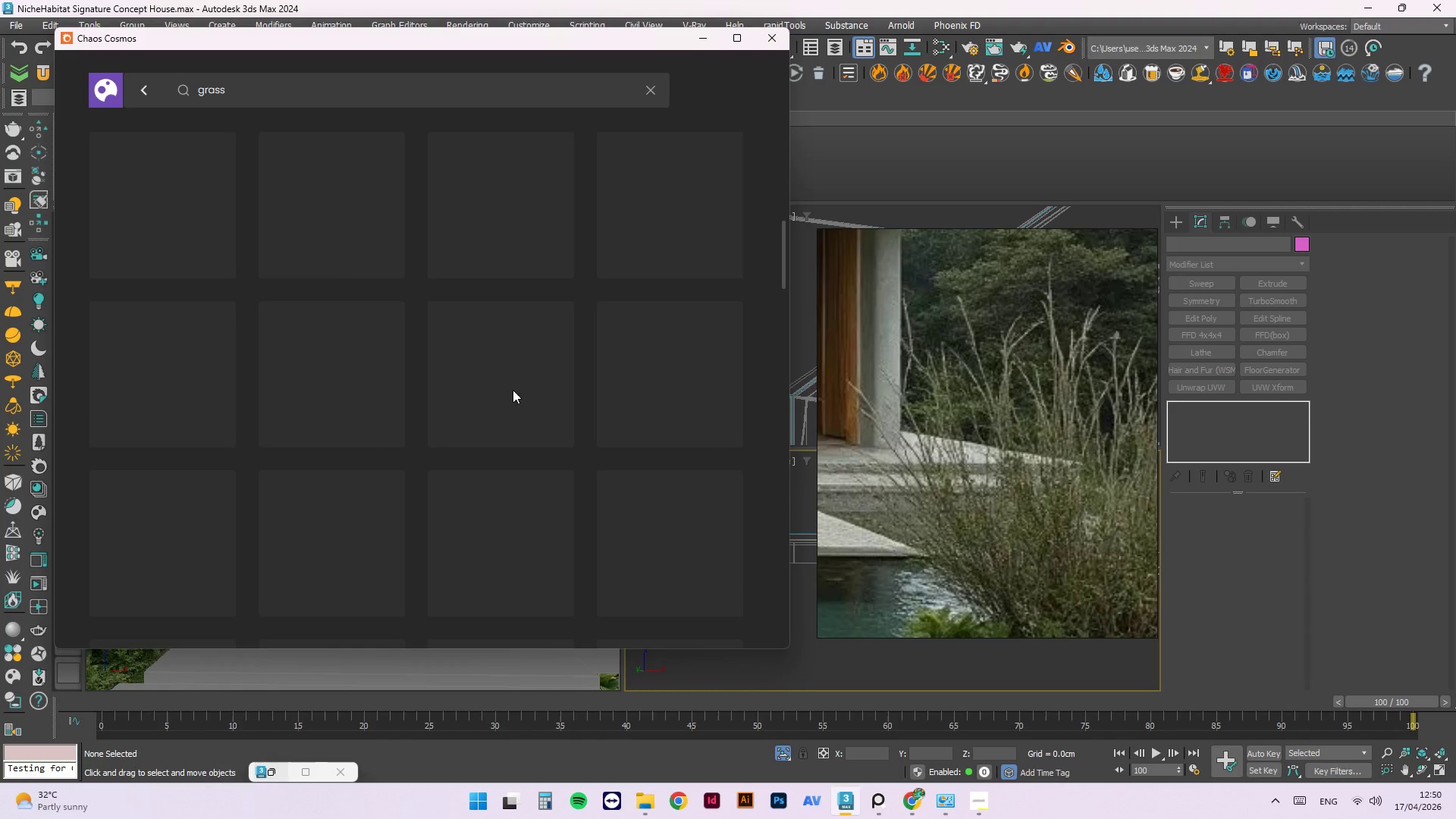 
scroll: coordinate [557, 395], scroll_direction: up, amount: 3.0
 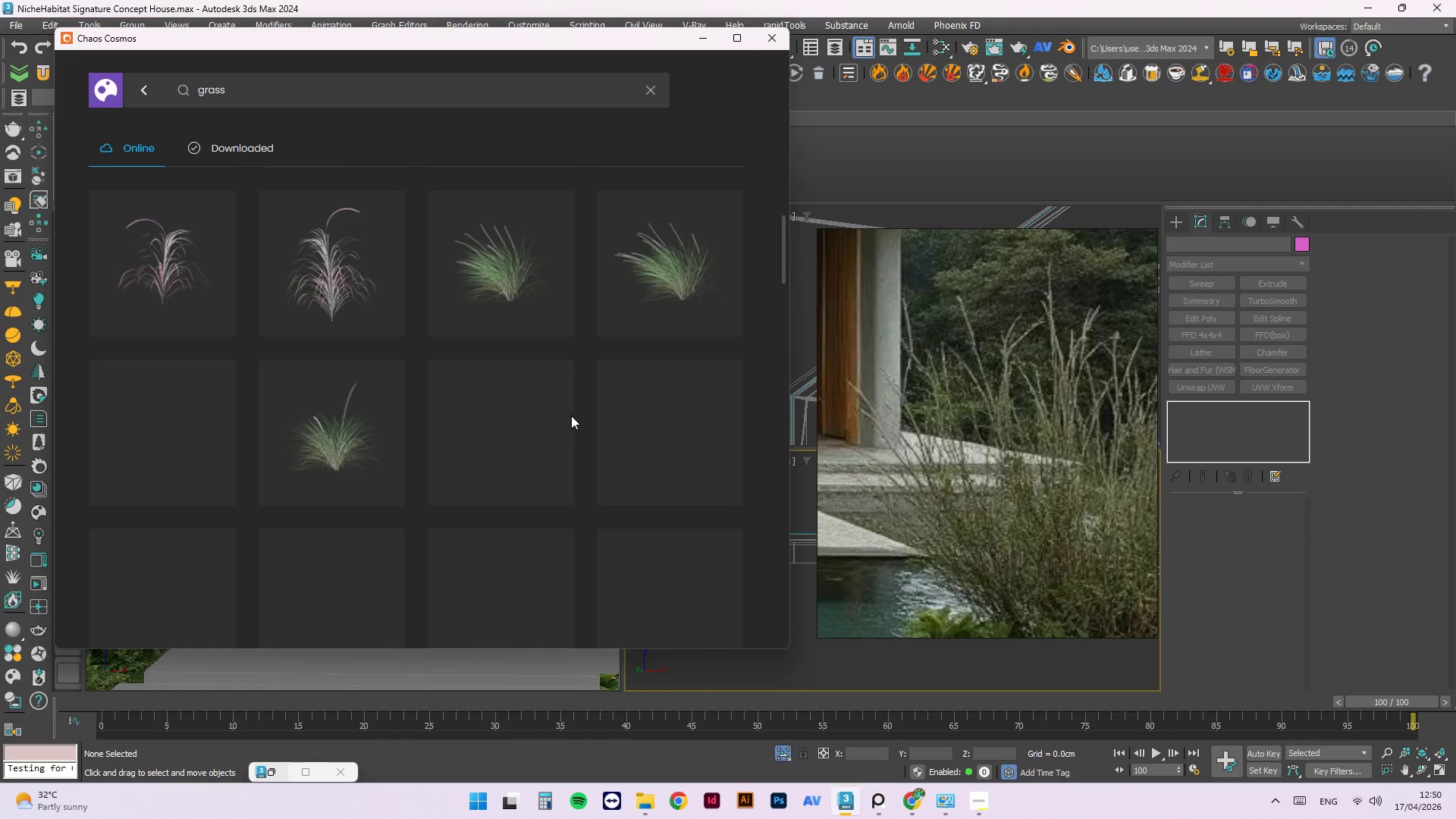 
scroll: coordinate [609, 419], scroll_direction: down, amount: 14.0
 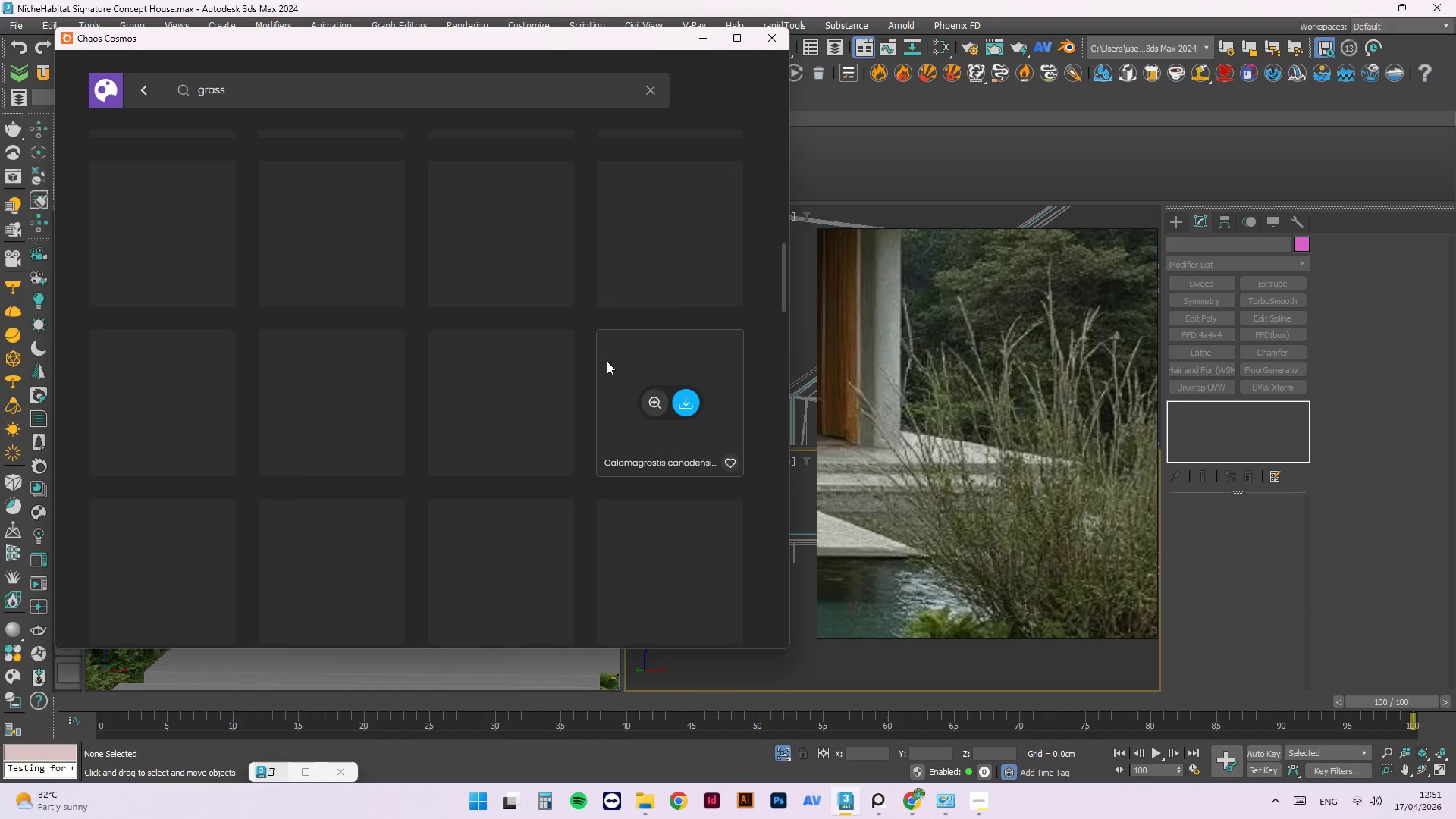 
scroll: coordinate [629, 435], scroll_direction: up, amount: 15.0
 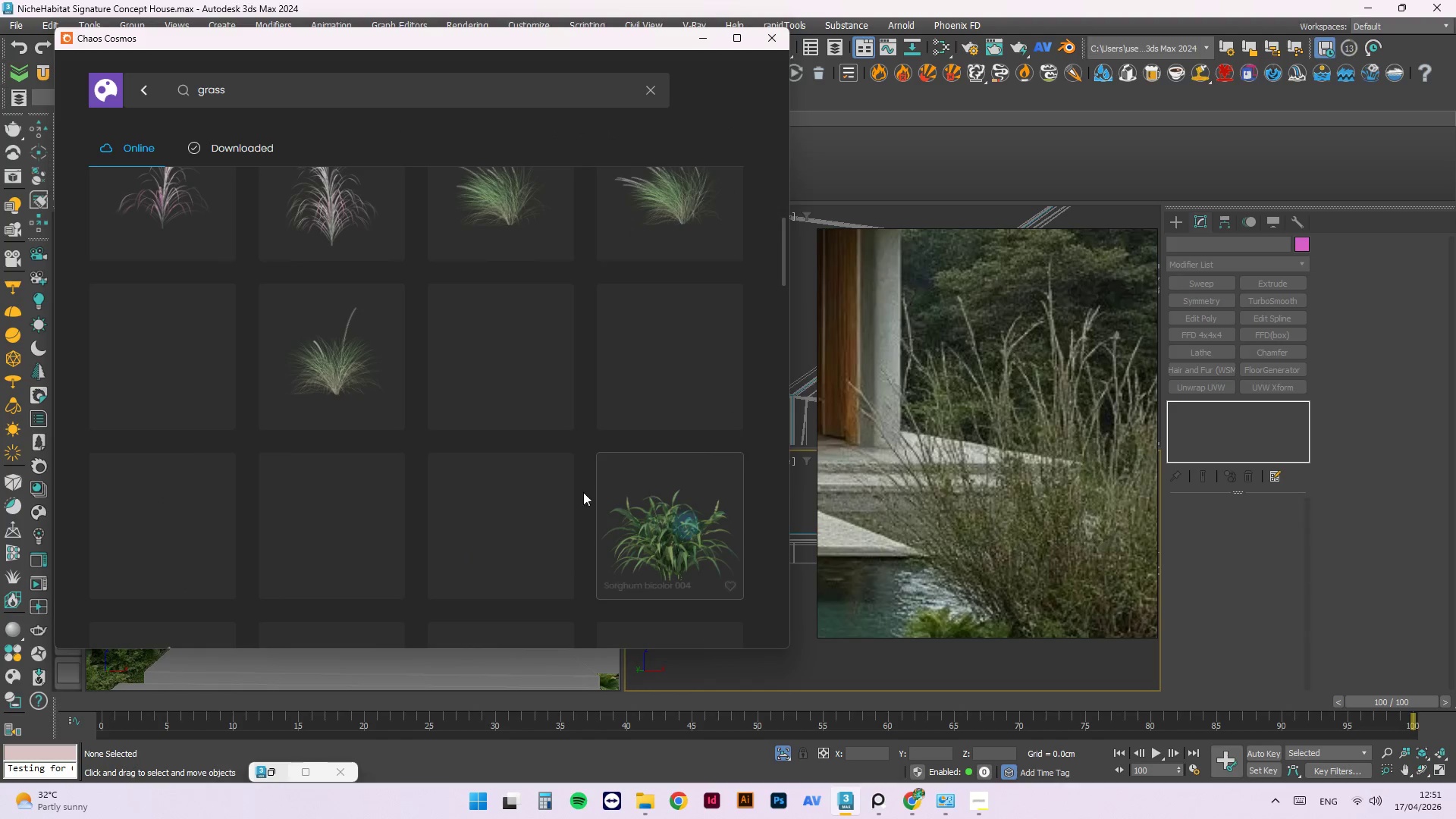 
scroll: coordinate [578, 436], scroll_direction: down, amount: 19.0
 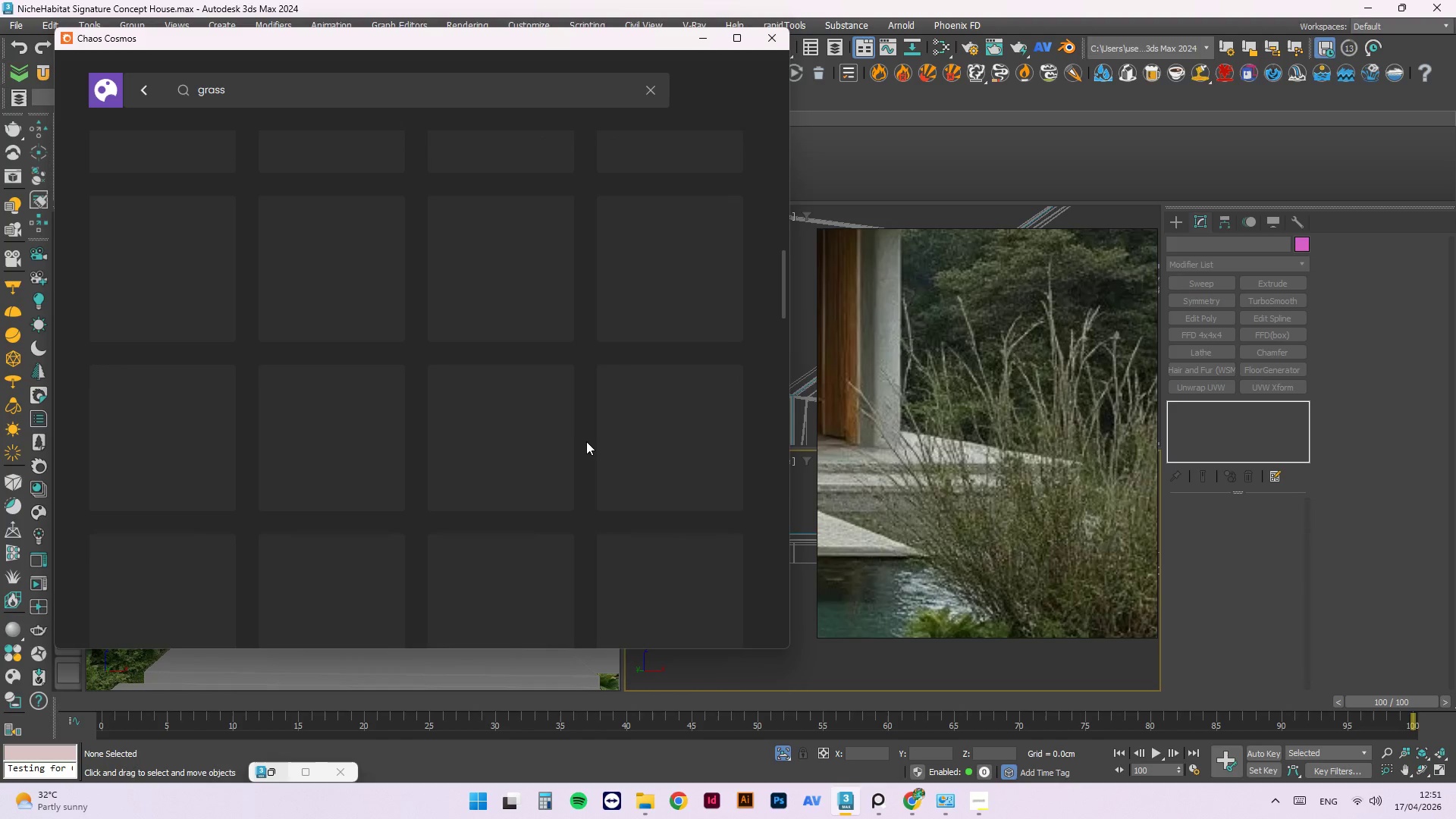 
scroll: coordinate [598, 479], scroll_direction: up, amount: 33.0
 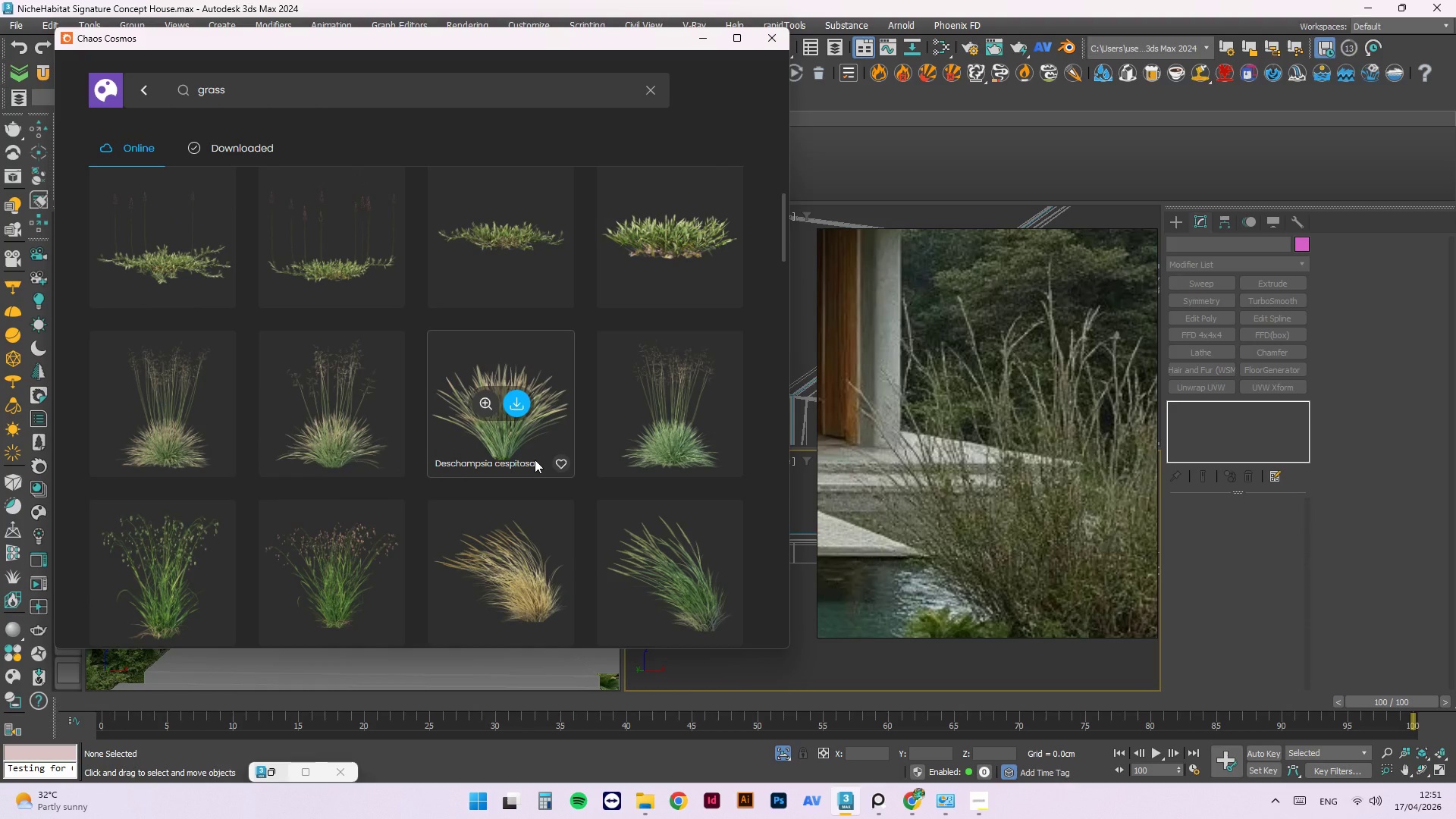 
wait(6.55)
 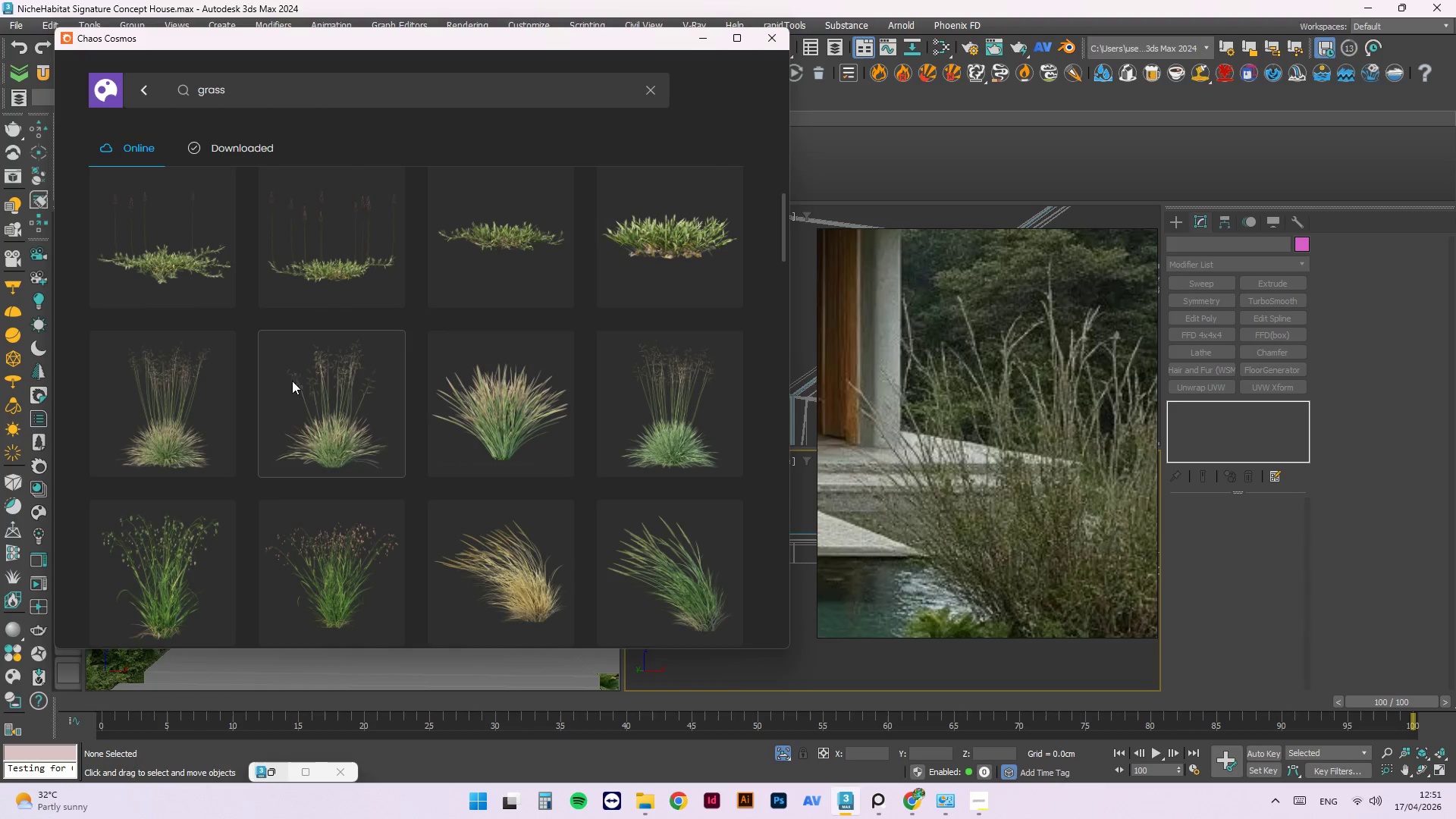 
scroll: coordinate [363, 453], scroll_direction: up, amount: 4.0
 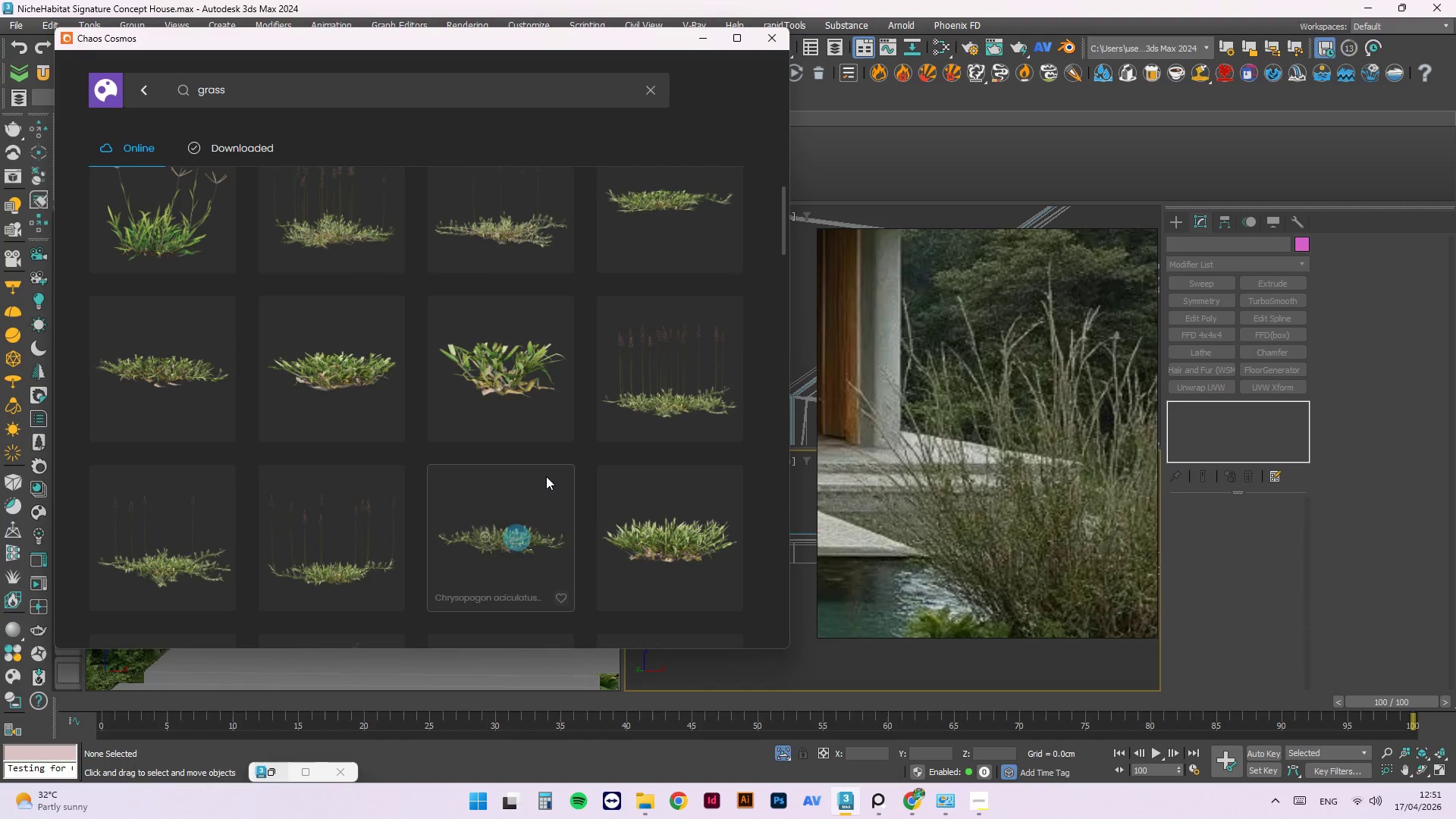 
scroll: coordinate [500, 474], scroll_direction: none, amount: 0.0
 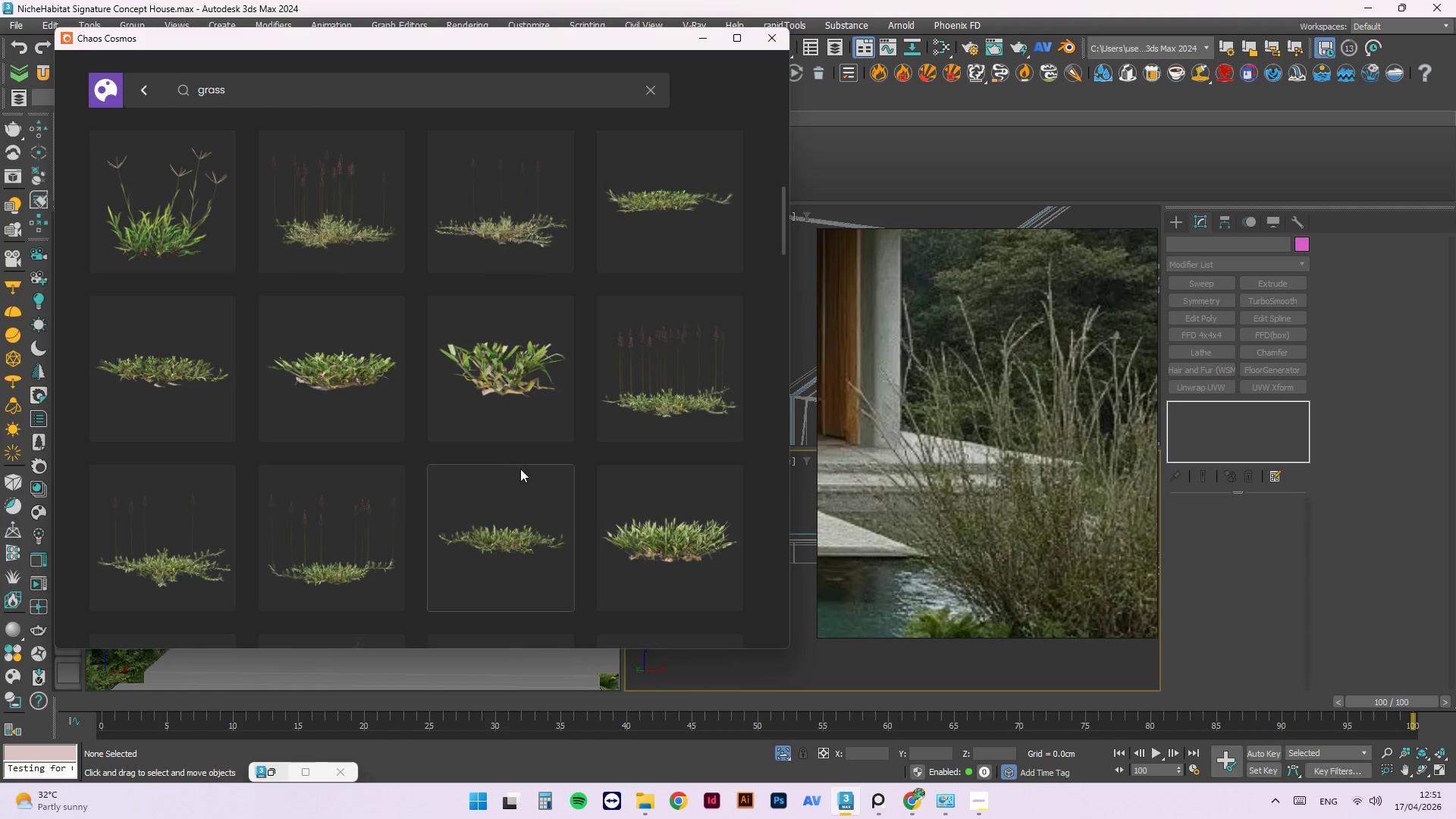 
scroll: coordinate [603, 498], scroll_direction: up, amount: 21.0
 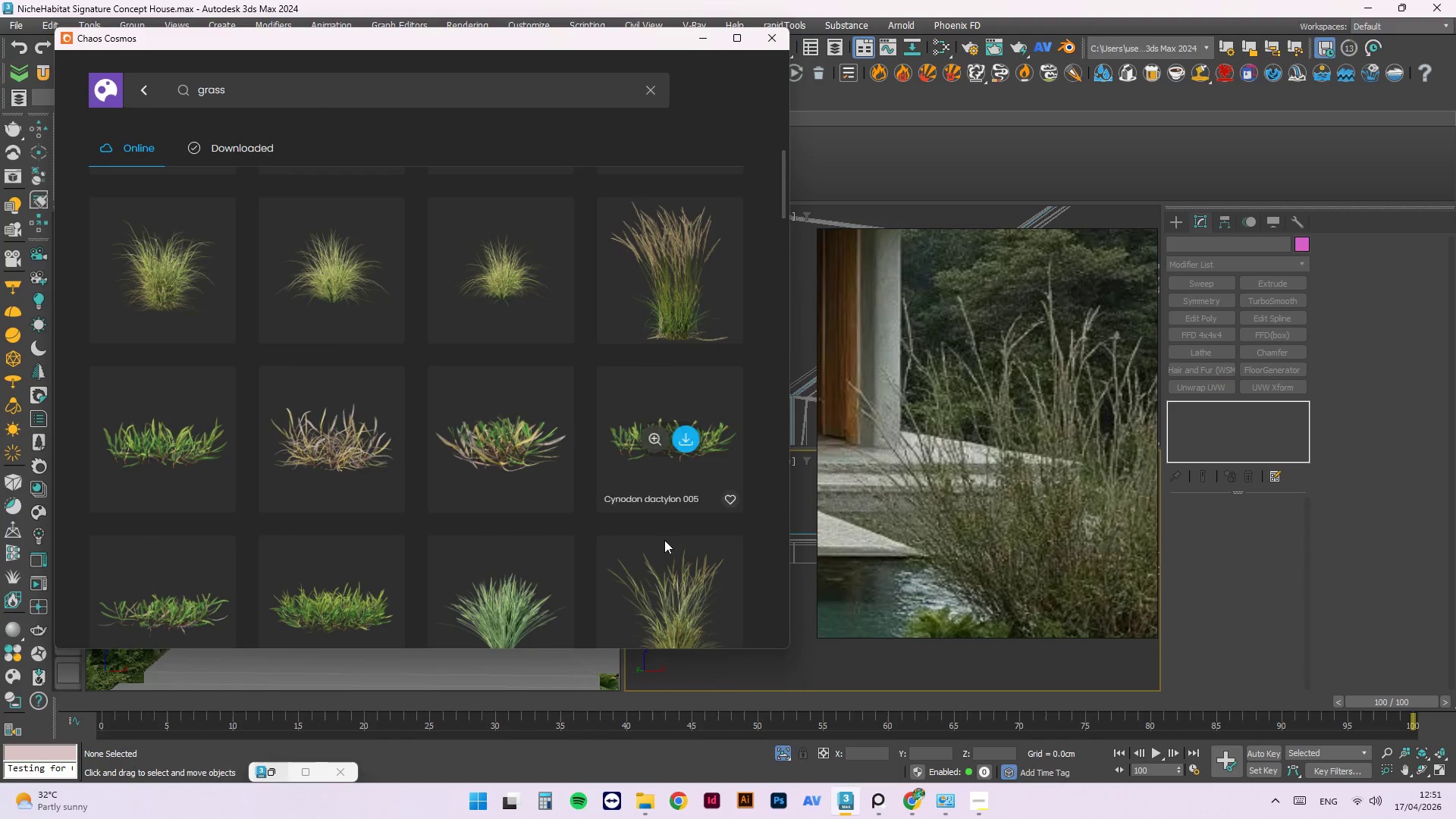 
scroll: coordinate [625, 544], scroll_direction: down, amount: 83.0
 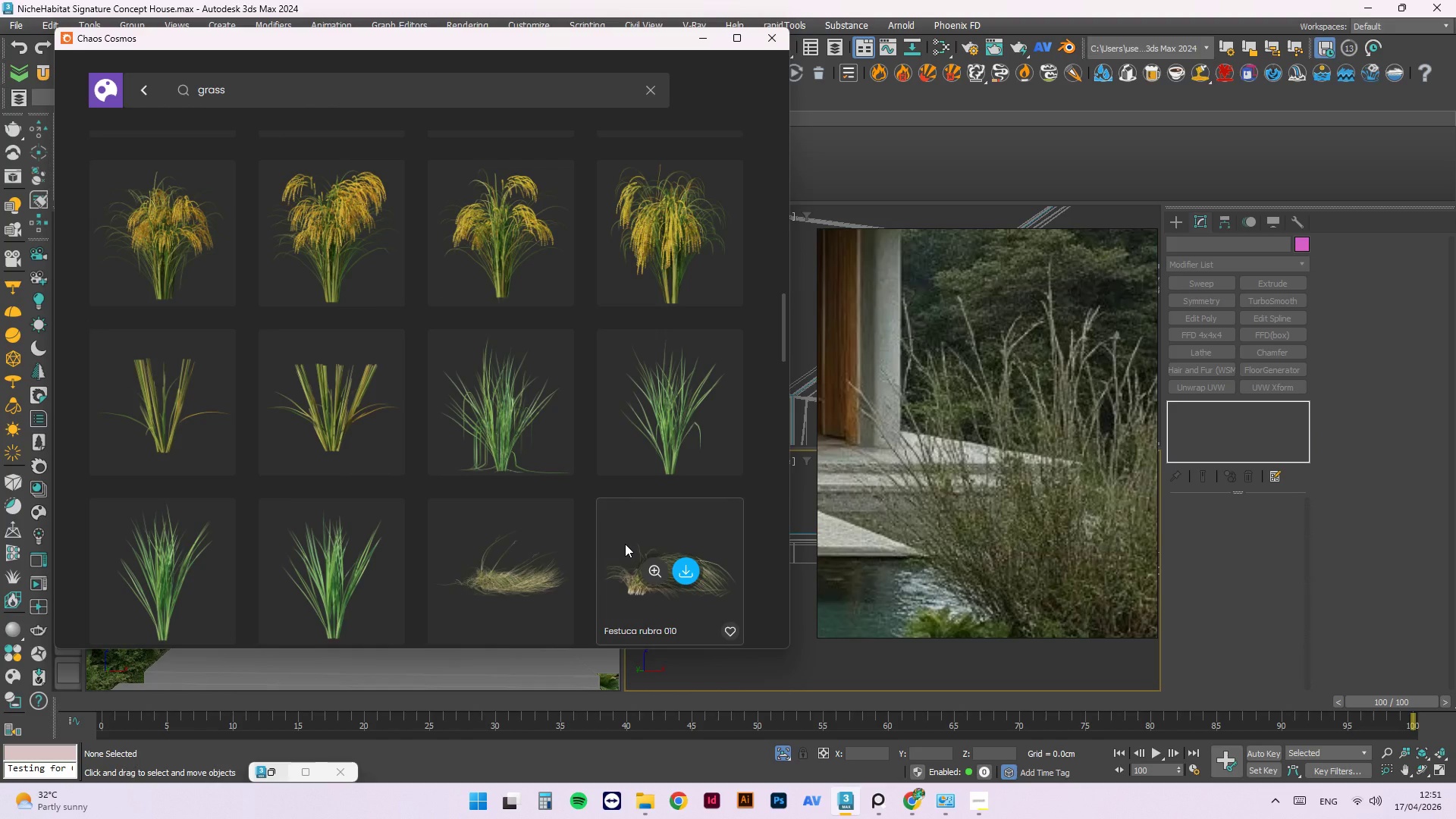 
scroll: coordinate [626, 544], scroll_direction: down, amount: 10.0
 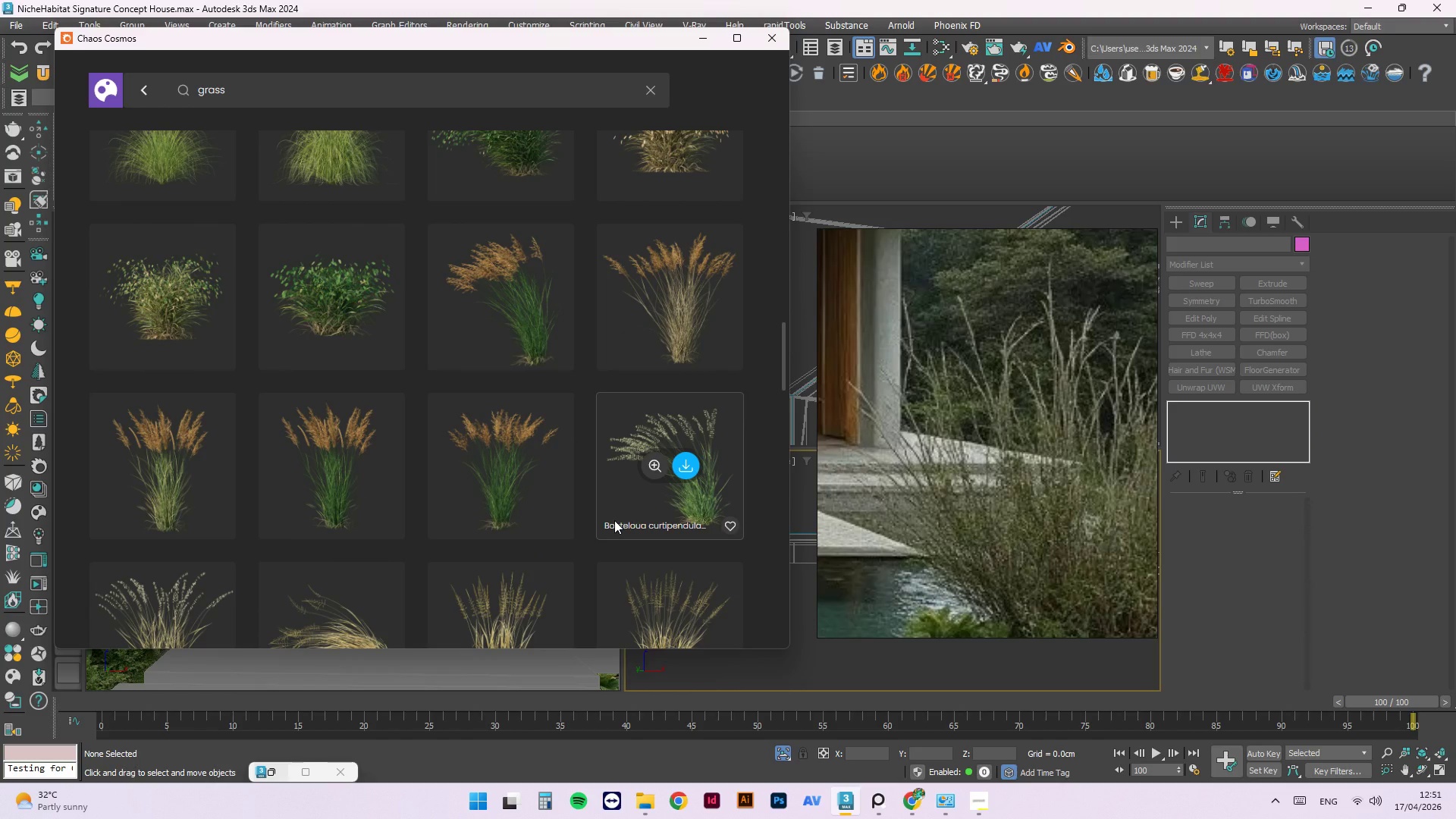 
wait(12.65)
 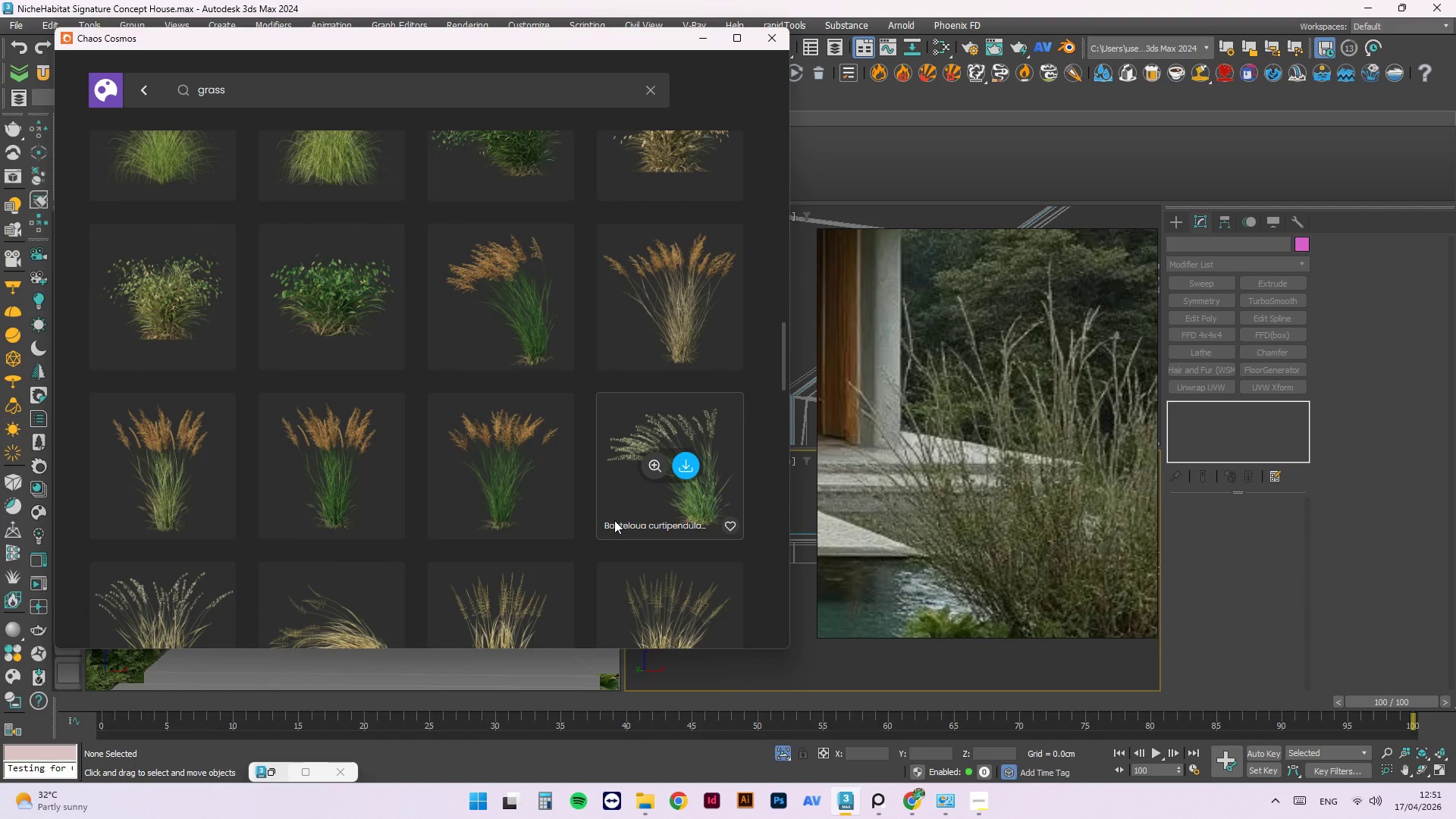 
scroll: coordinate [499, 458], scroll_direction: down, amount: 19.0
 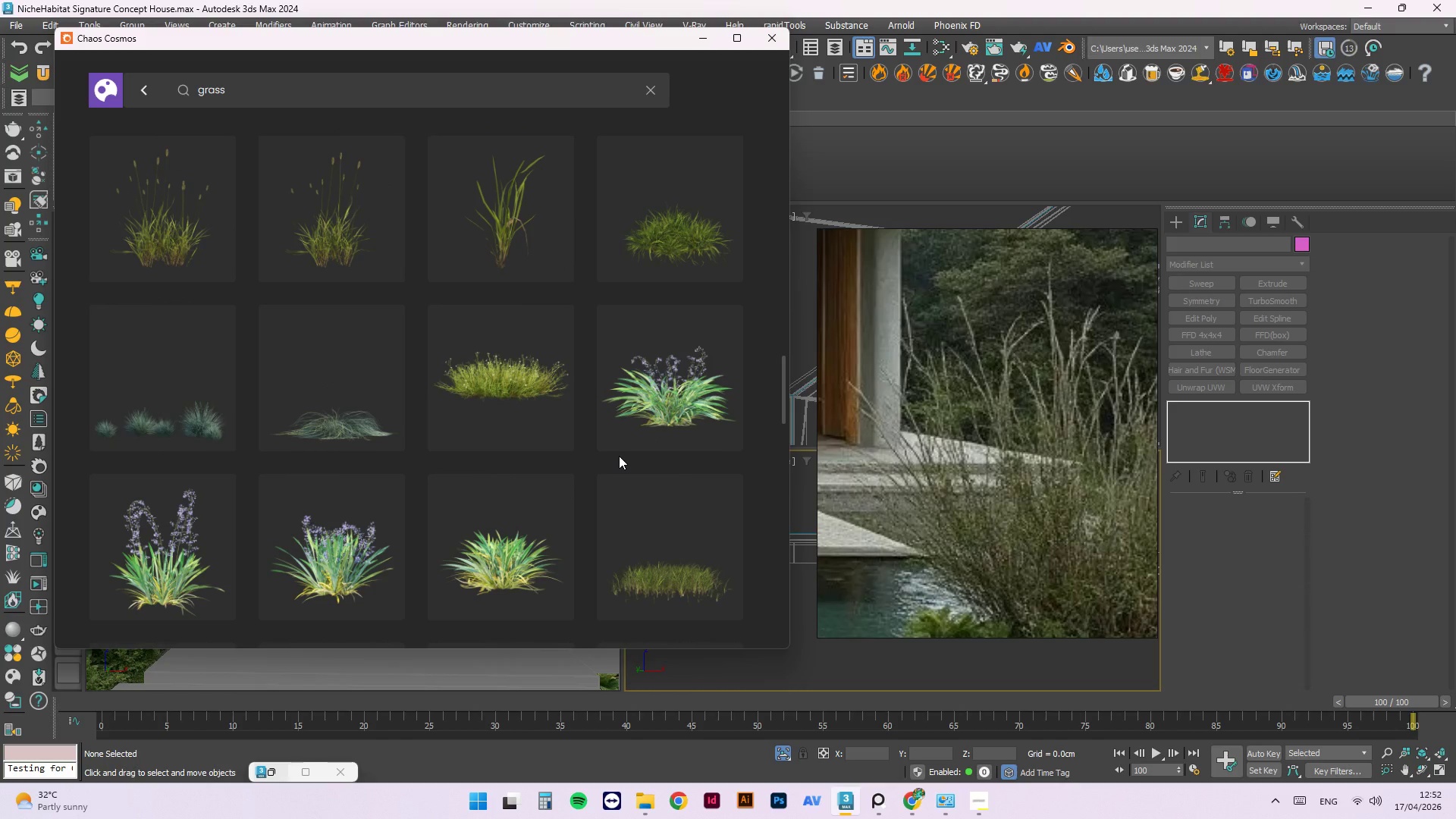 
scroll: coordinate [629, 454], scroll_direction: down, amount: 11.0
 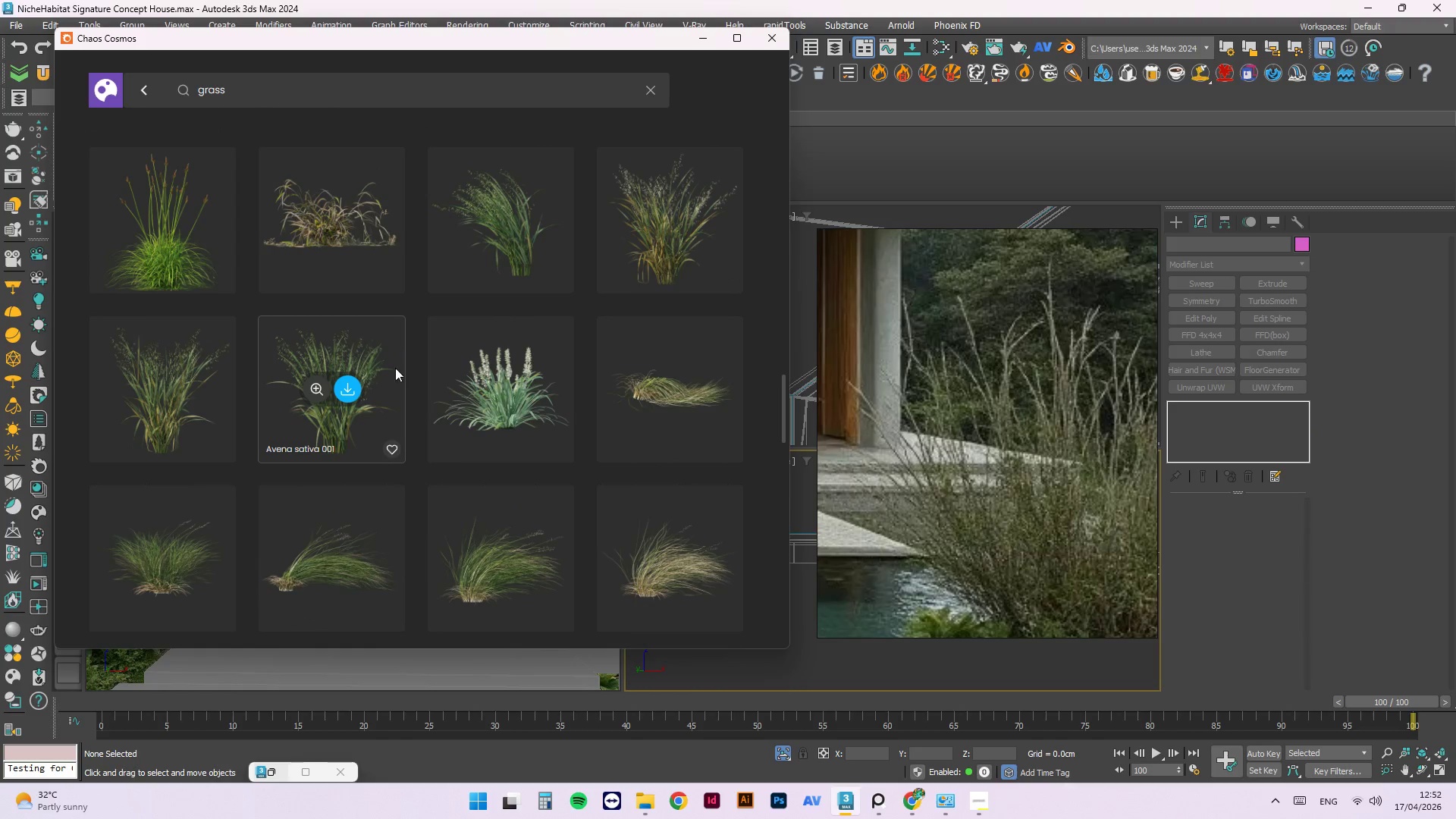 
left_click([311, 384])
 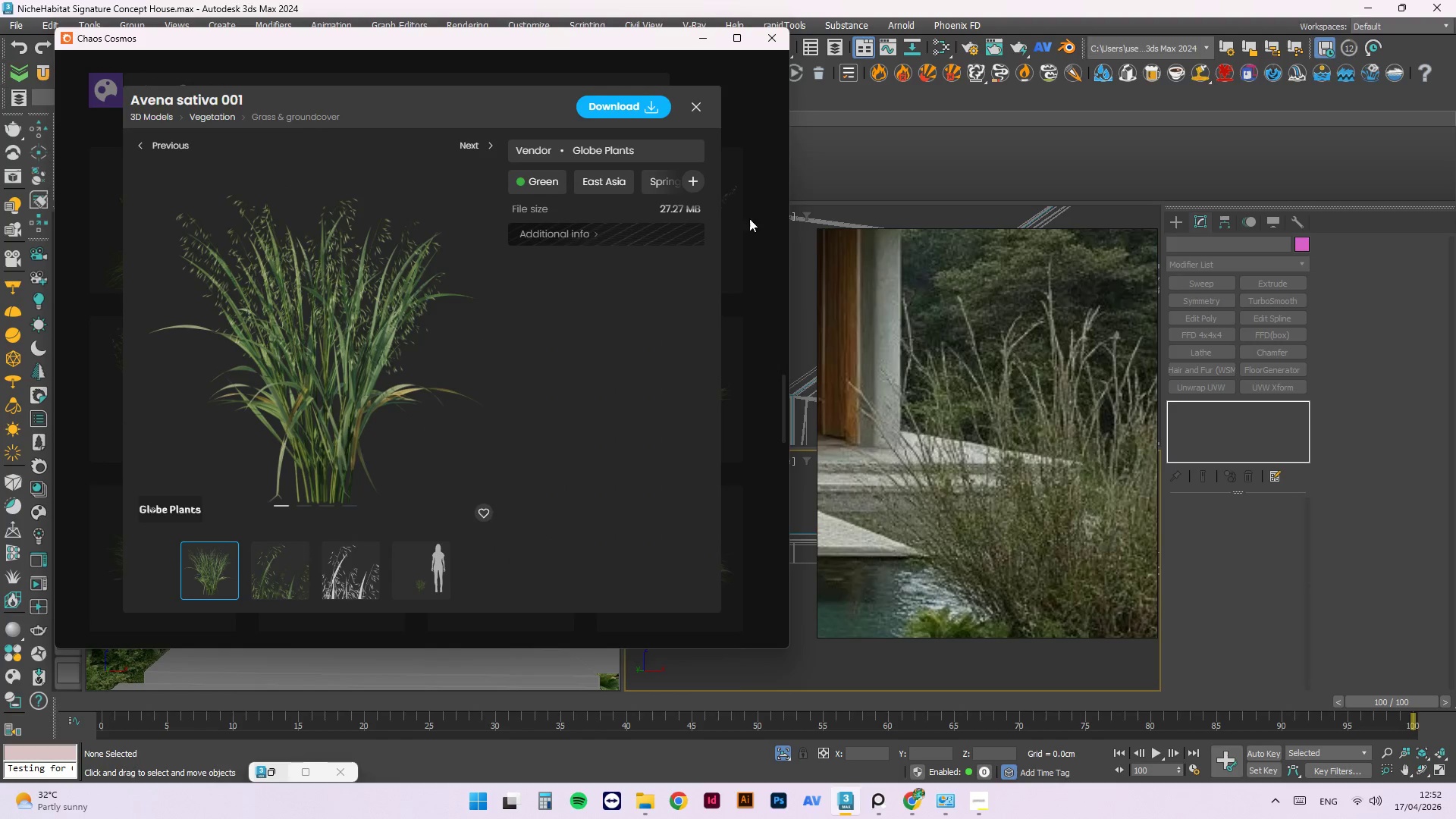 
left_click([703, 105])
 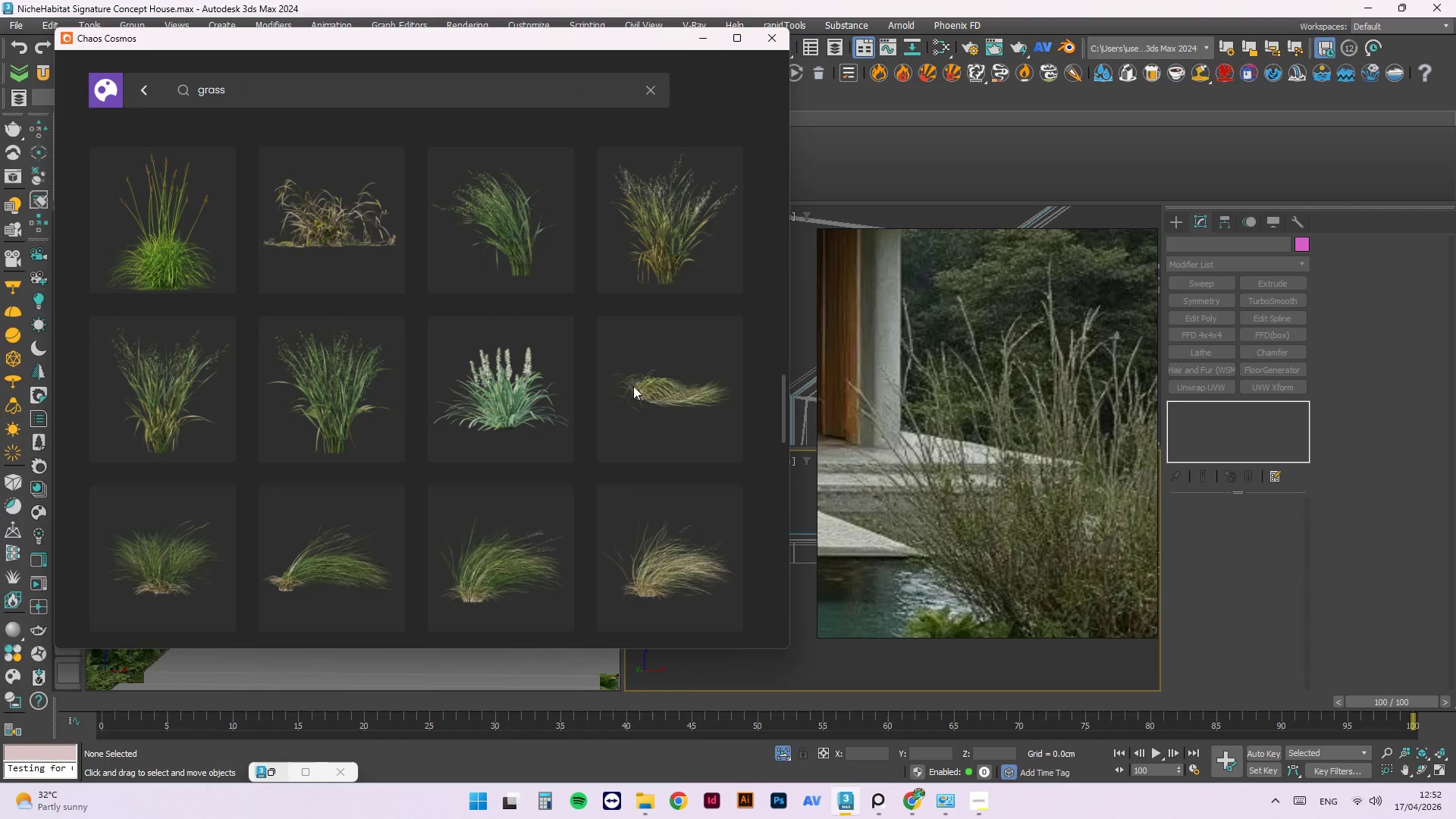 
scroll: coordinate [686, 422], scroll_direction: down, amount: 23.0
 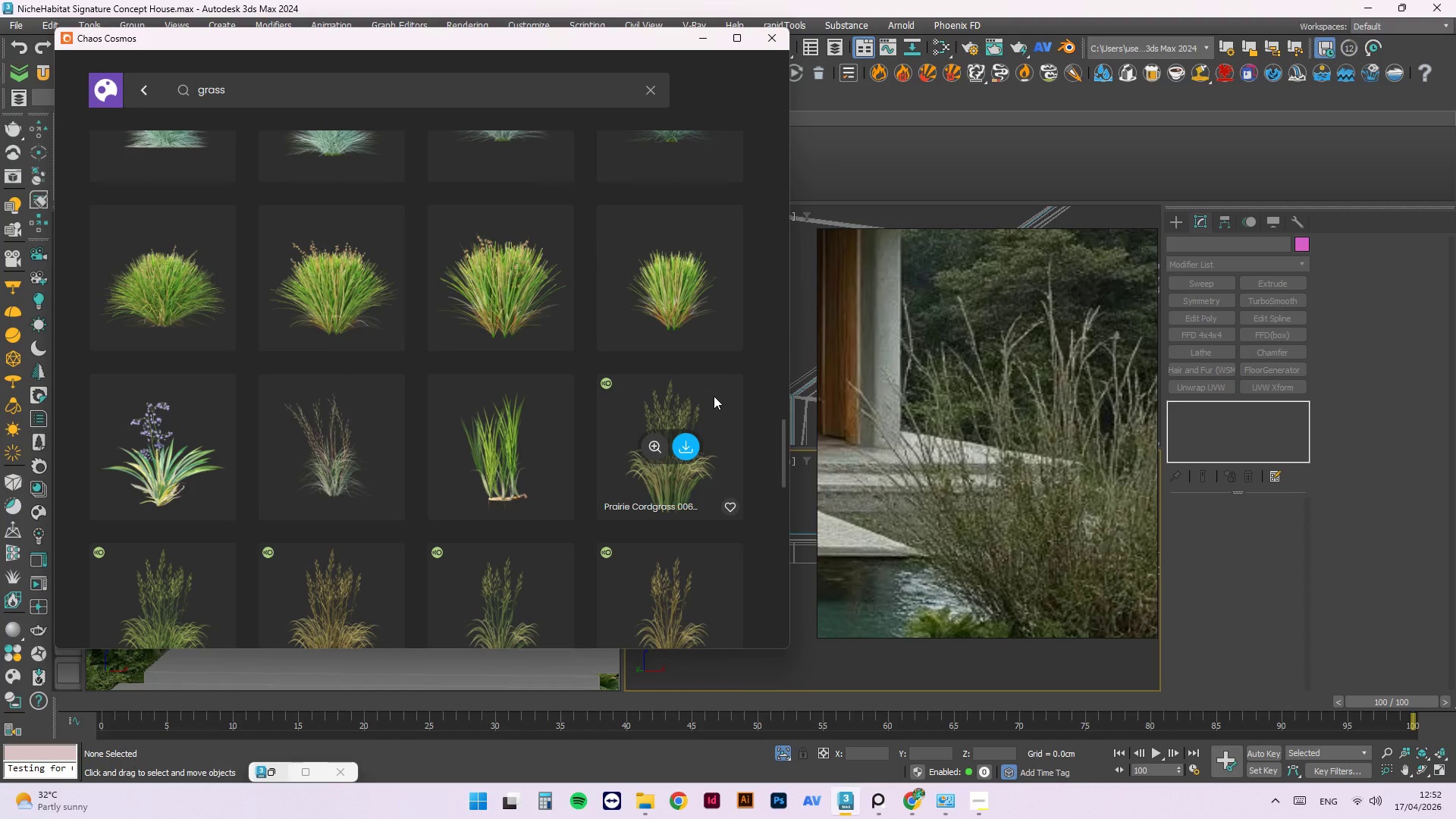 
wait(11.24)
 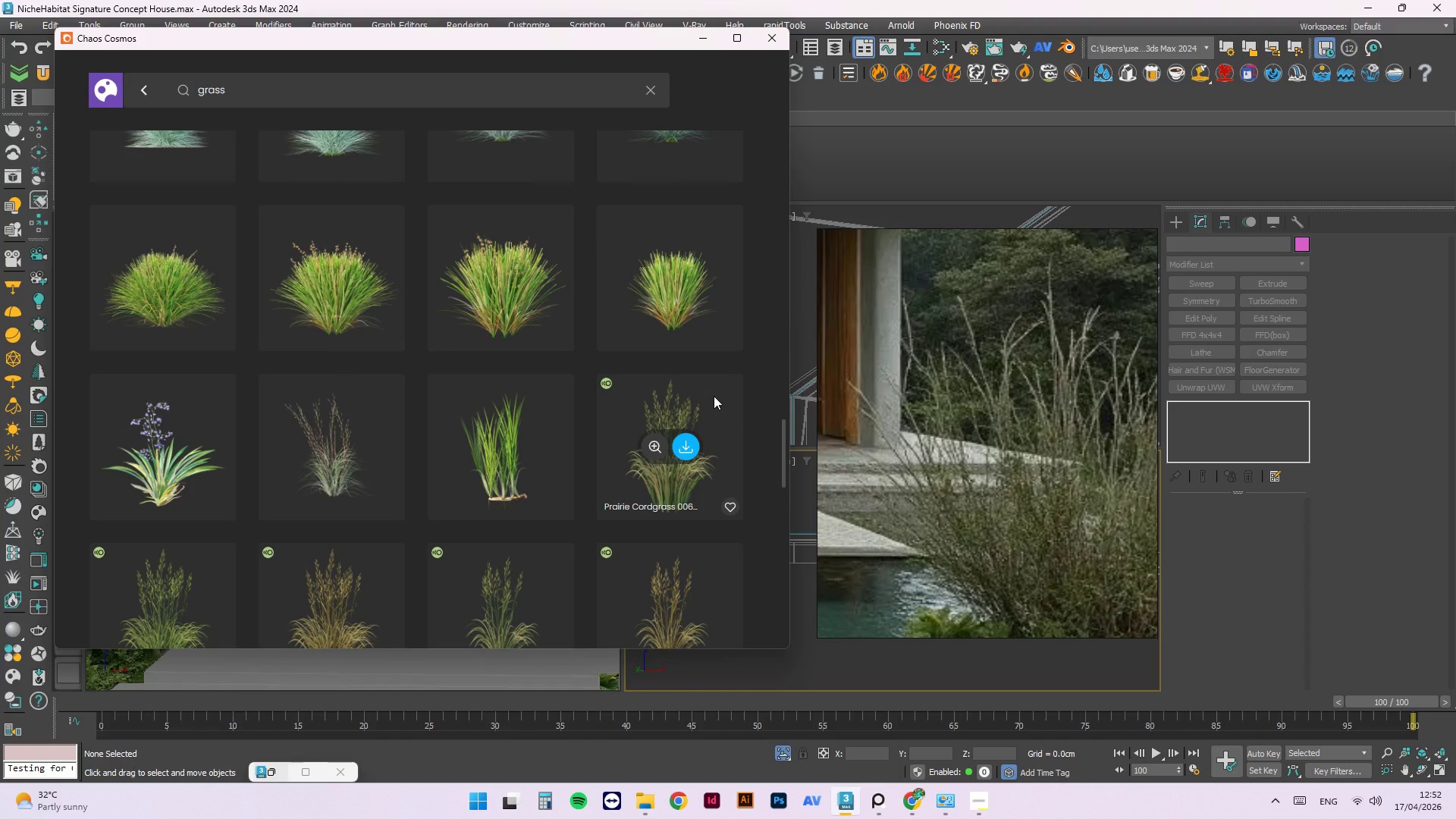 
scroll: coordinate [711, 468], scroll_direction: down, amount: 13.0
 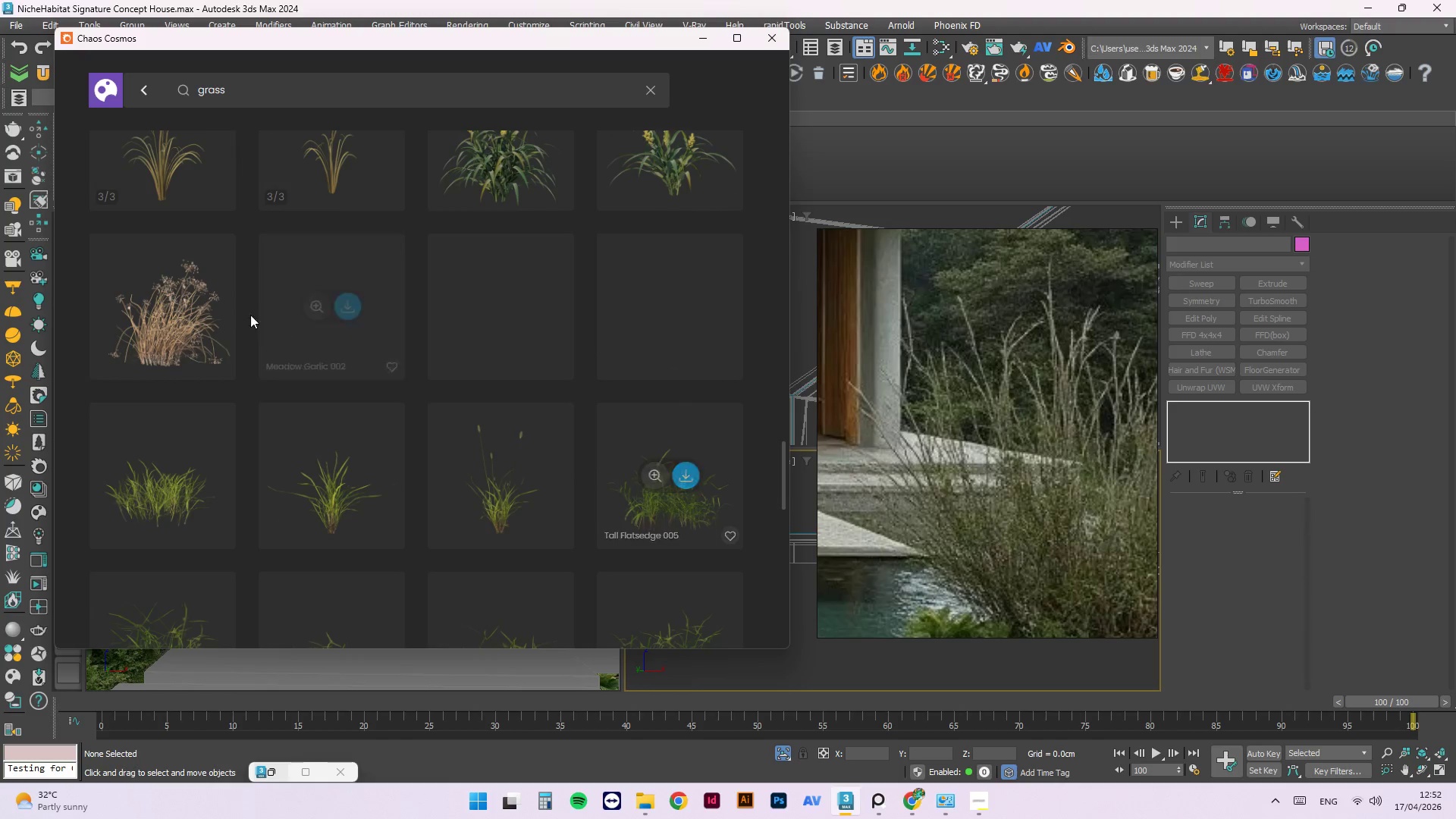 
left_click([152, 306])
 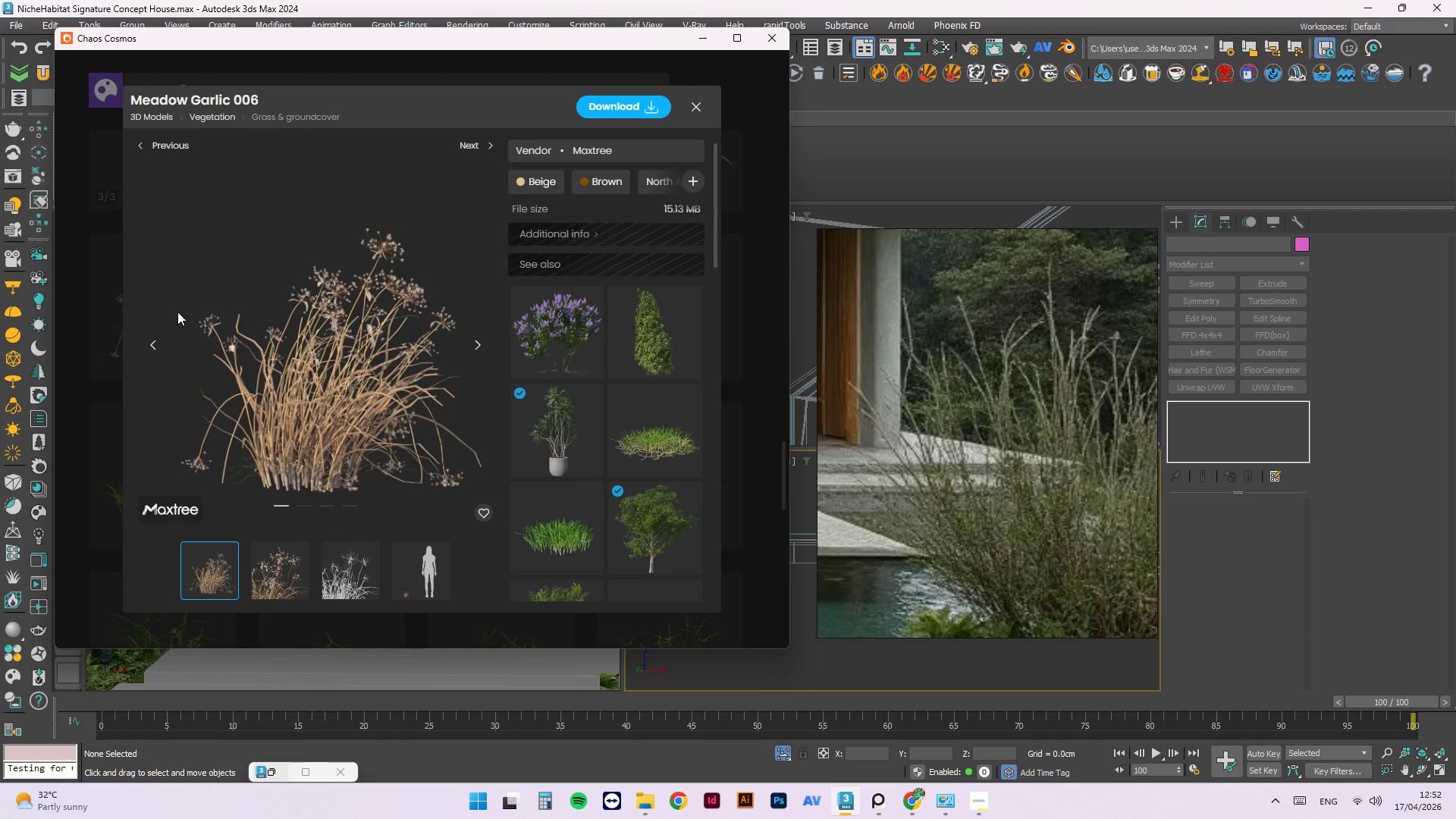 
wait(9.12)
 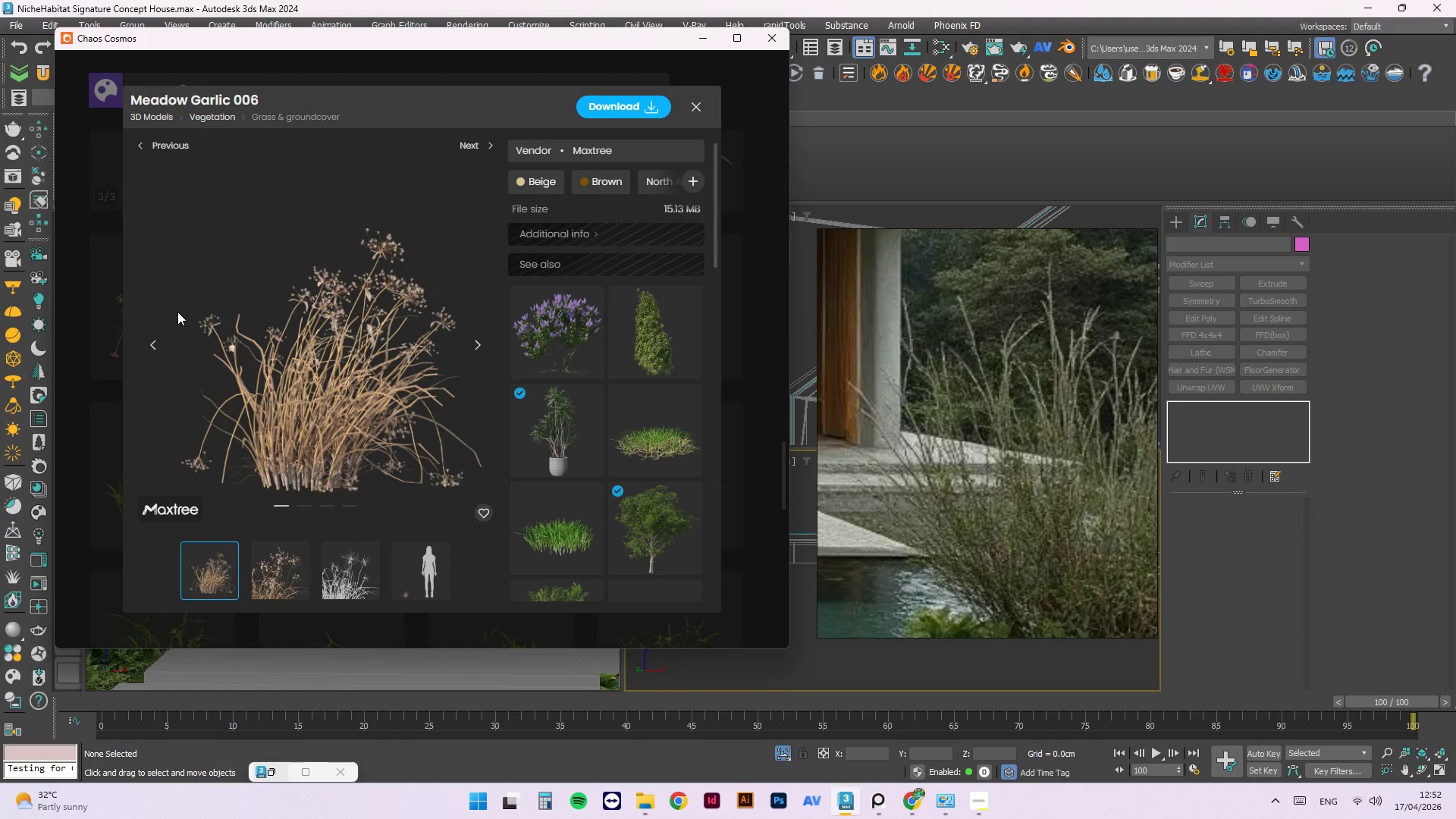 
left_click([689, 109])
 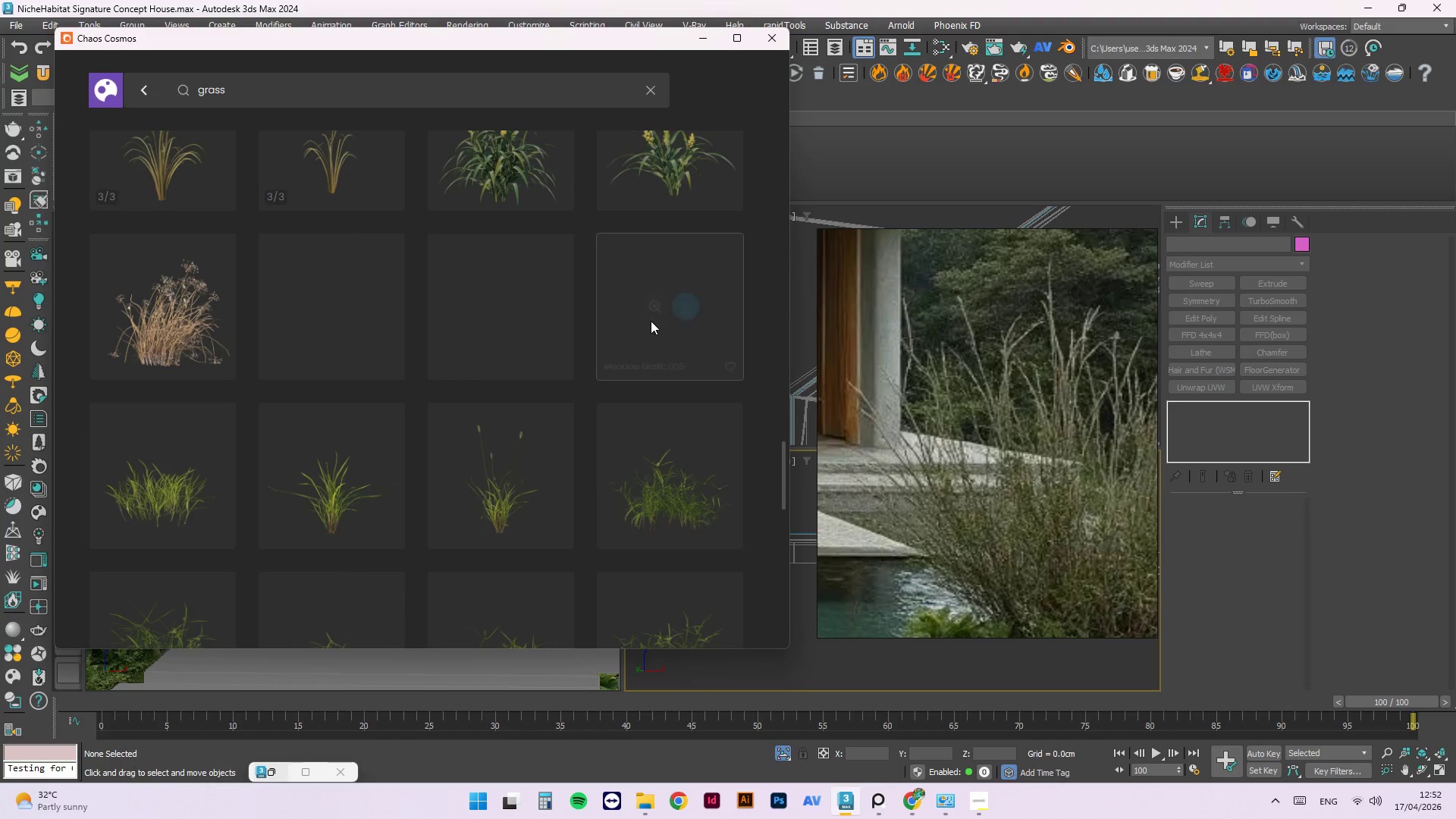 
scroll: coordinate [1072, 431], scroll_direction: down, amount: 12.0
 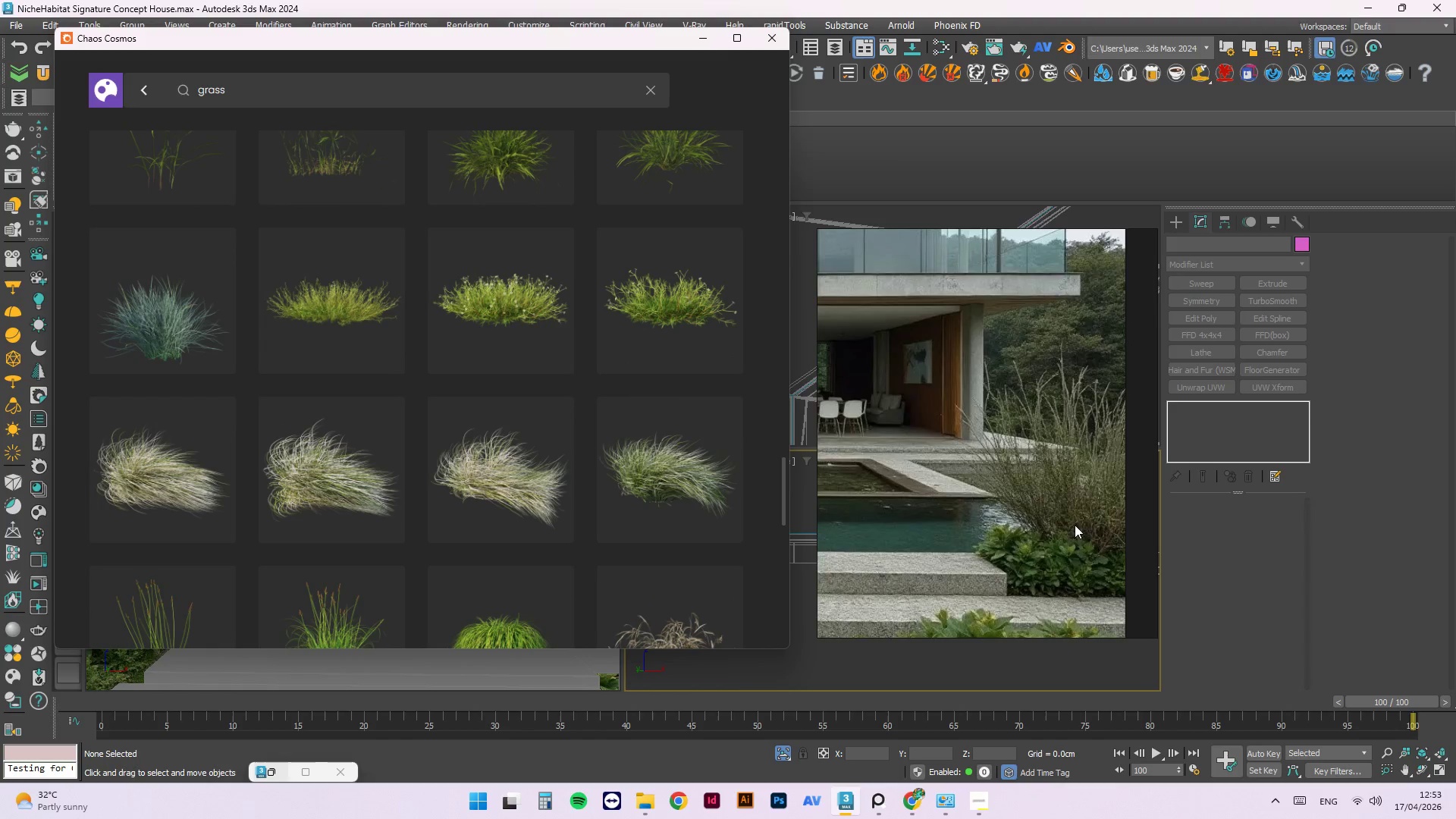 
scroll: coordinate [1068, 557], scroll_direction: up, amount: 4.0
 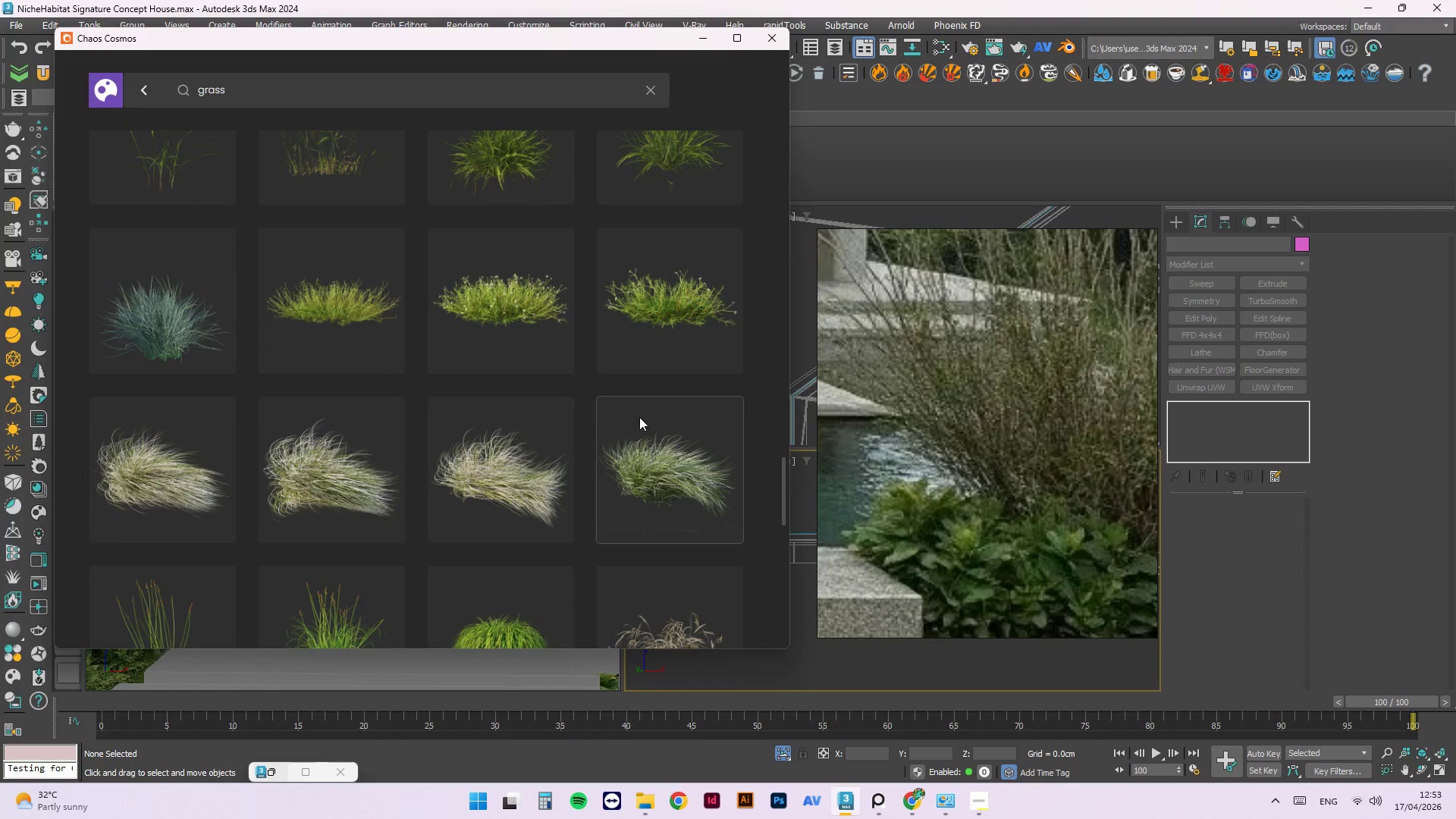 
scroll: coordinate [707, 521], scroll_direction: down, amount: 23.0
 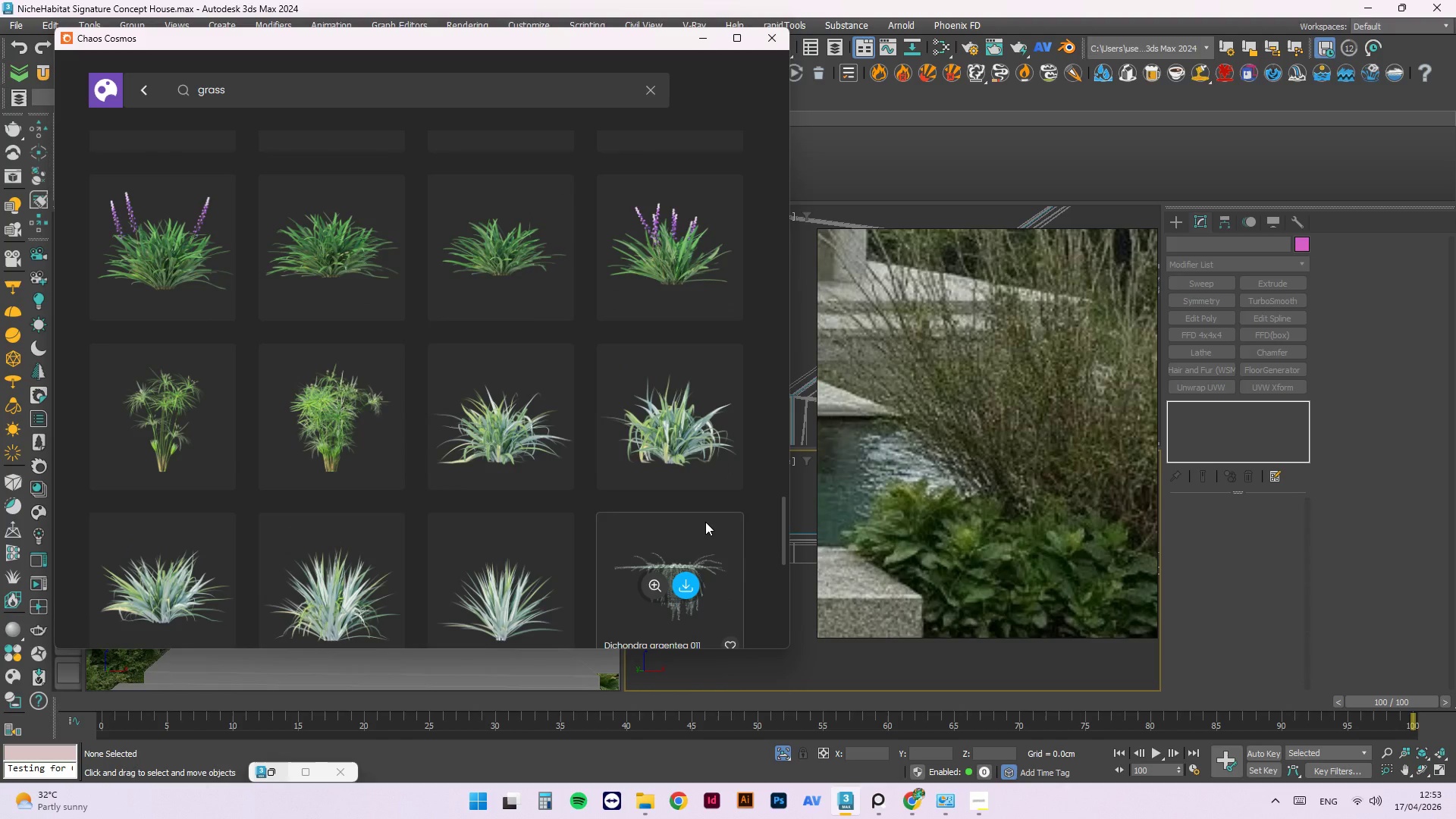 
scroll: coordinate [506, 460], scroll_direction: down, amount: 13.0
 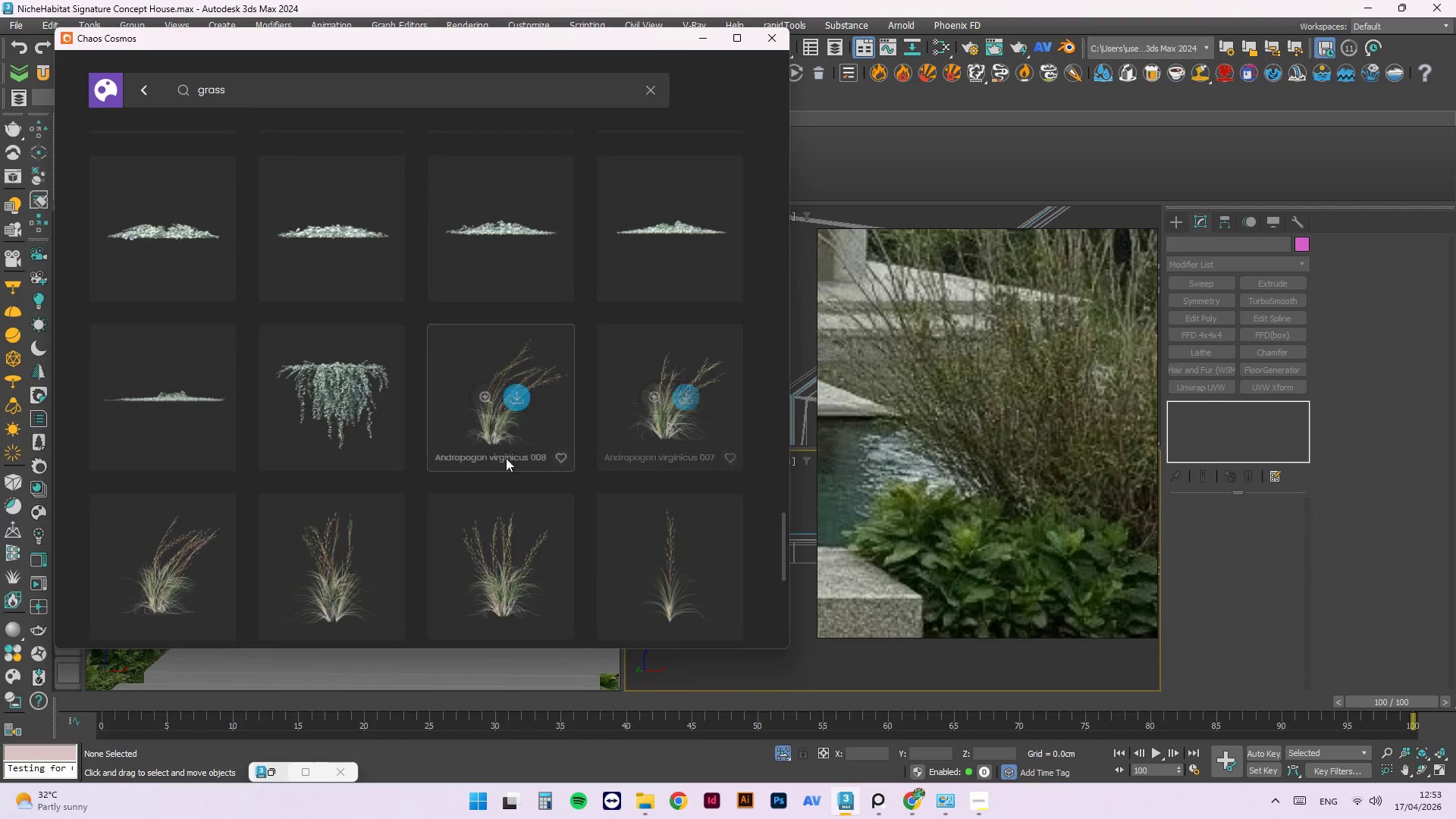 
mouse_move([492, 464])
 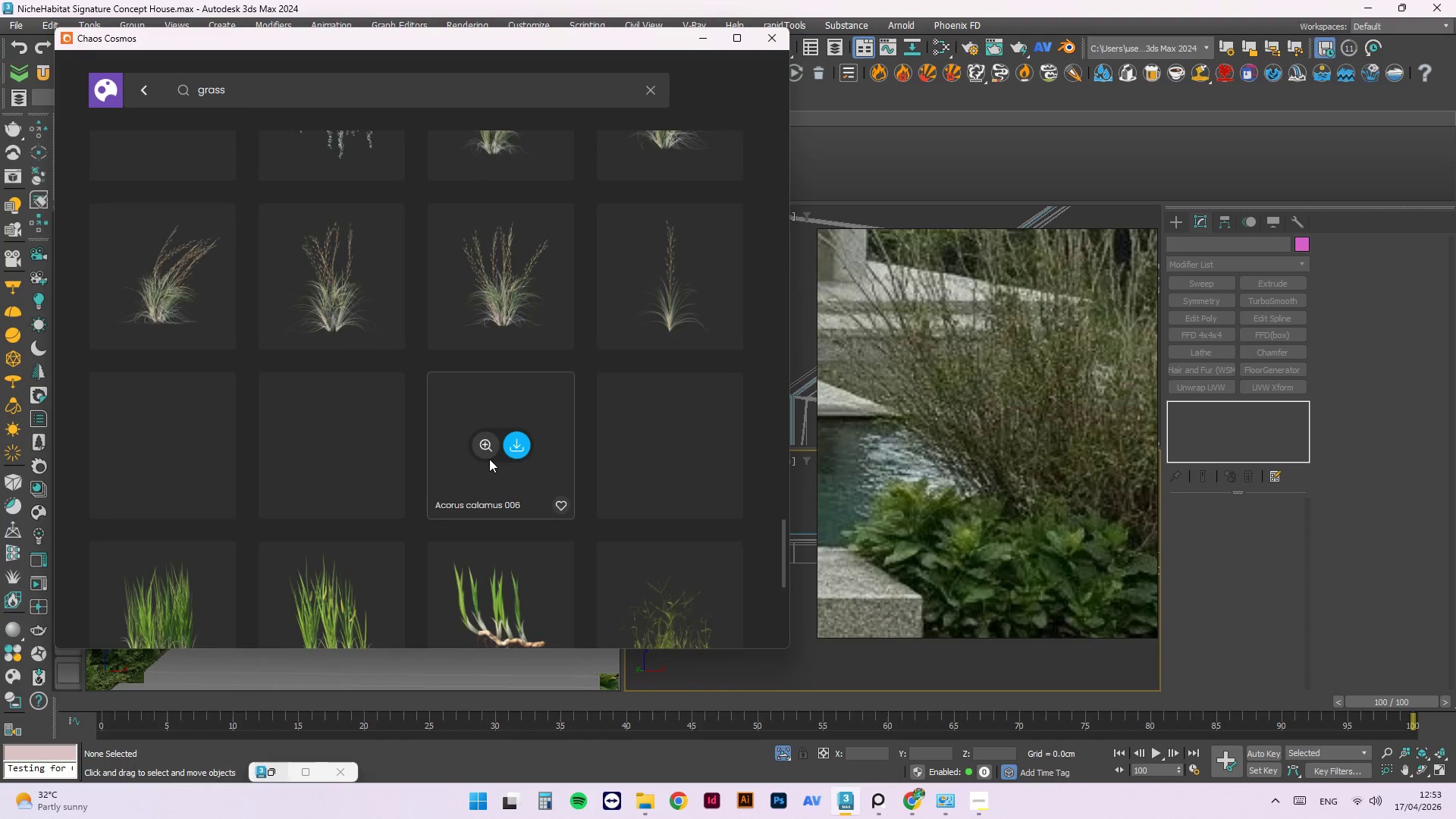 
scroll: coordinate [598, 510], scroll_direction: down, amount: 19.0
 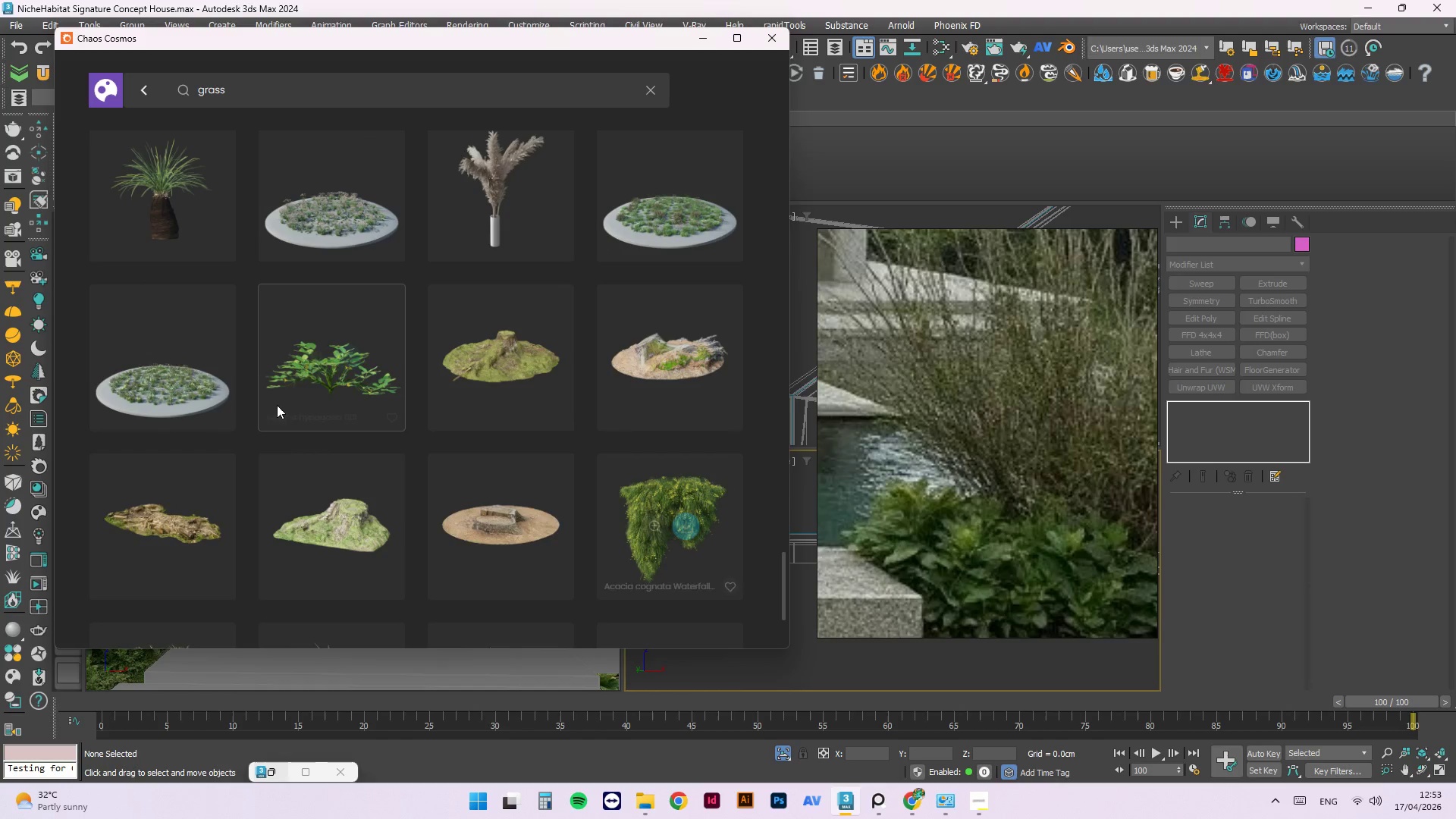 
scroll: coordinate [595, 482], scroll_direction: down, amount: 17.0
 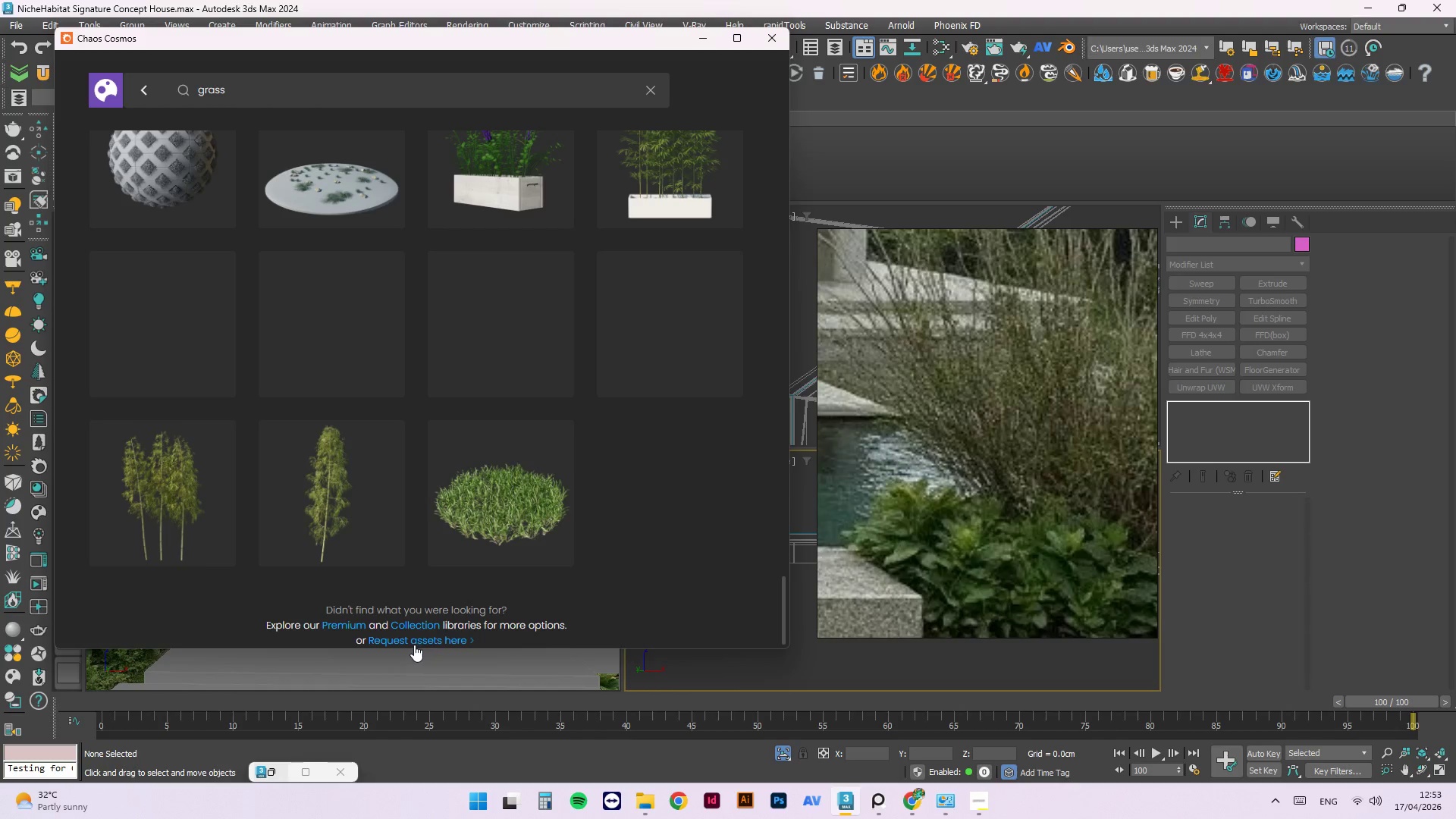 
scroll: coordinate [177, 400], scroll_direction: up, amount: 3.0
 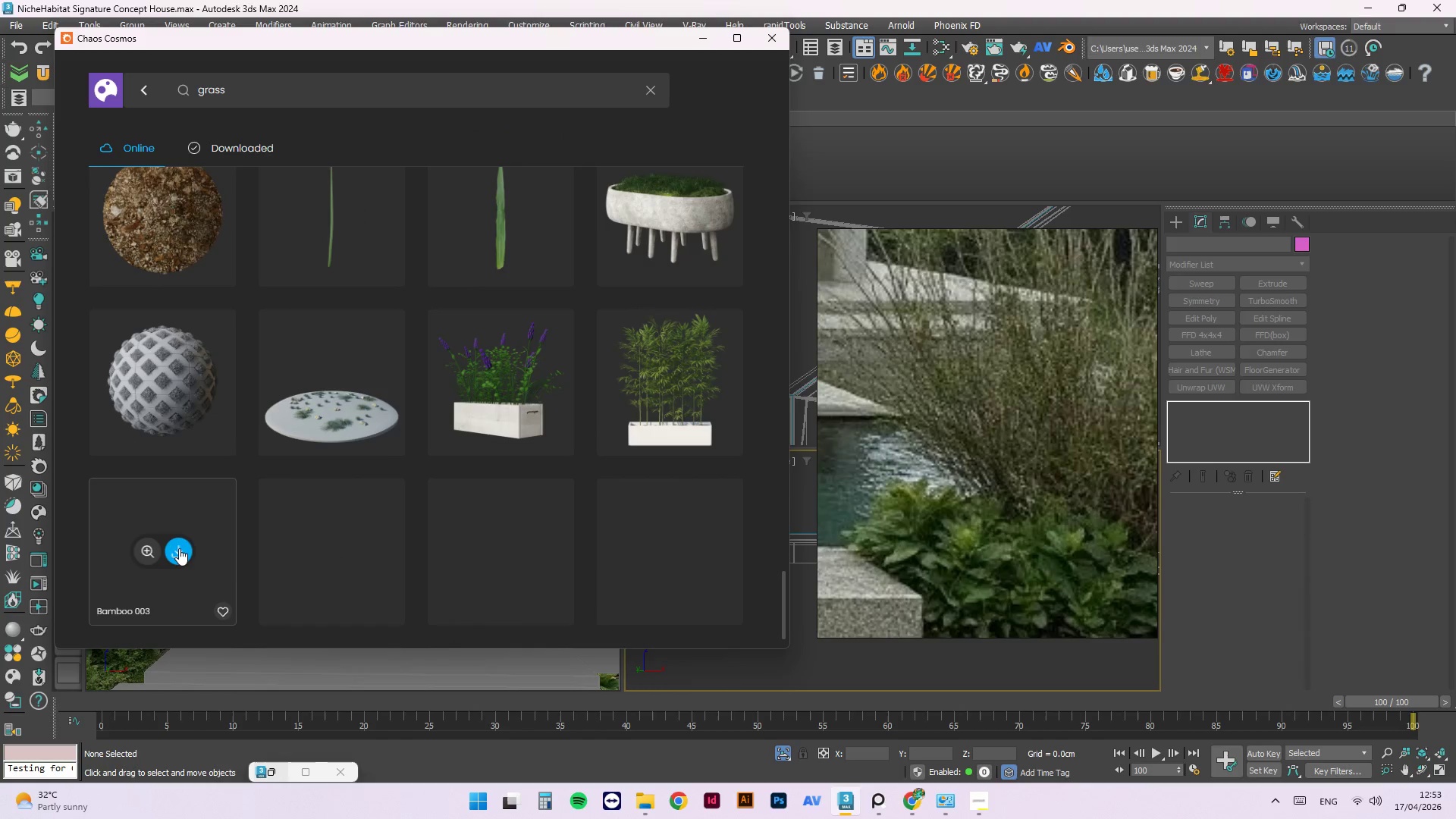 
mouse_move([154, 535])
 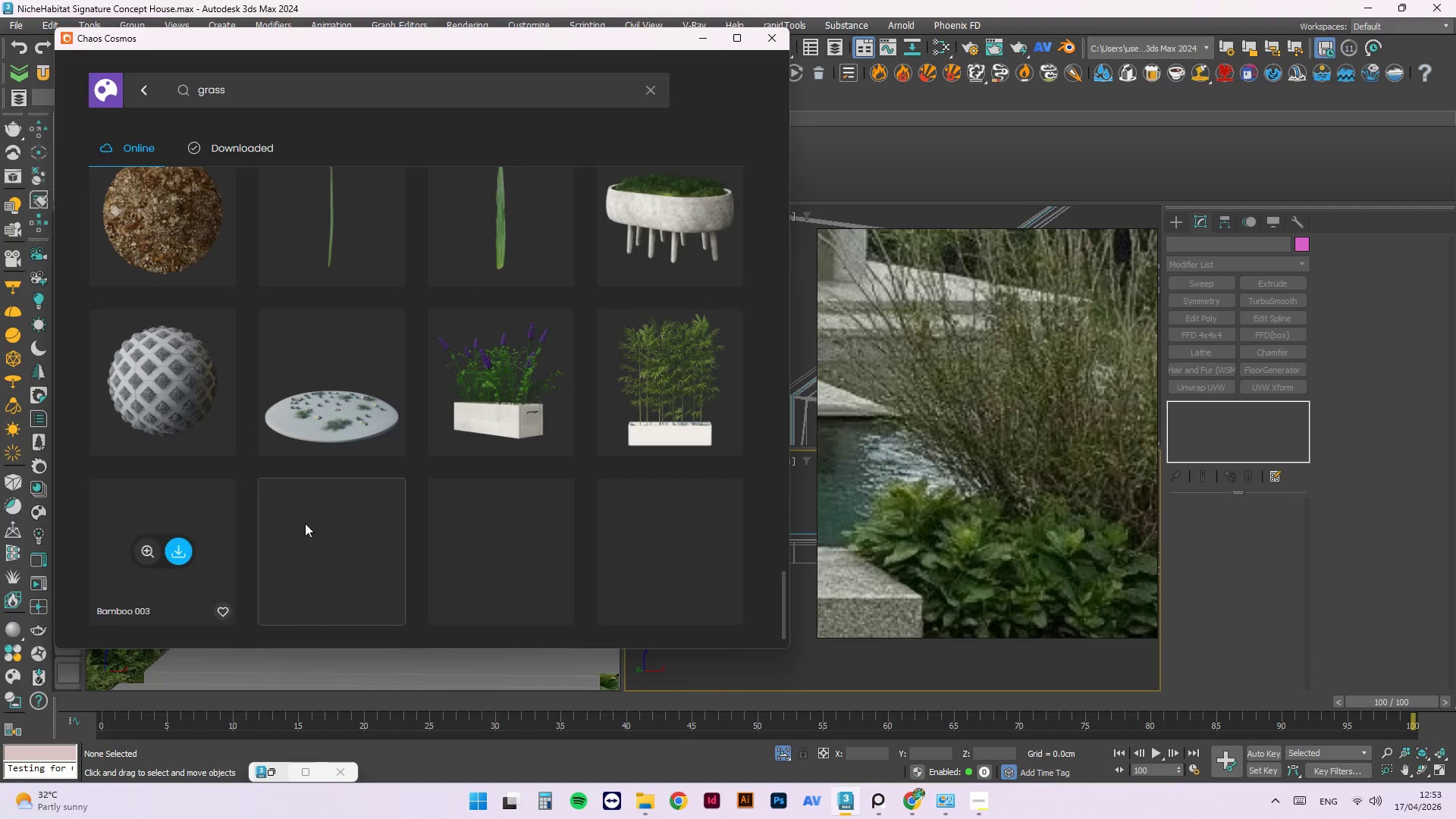 
mouse_move([323, 535])
 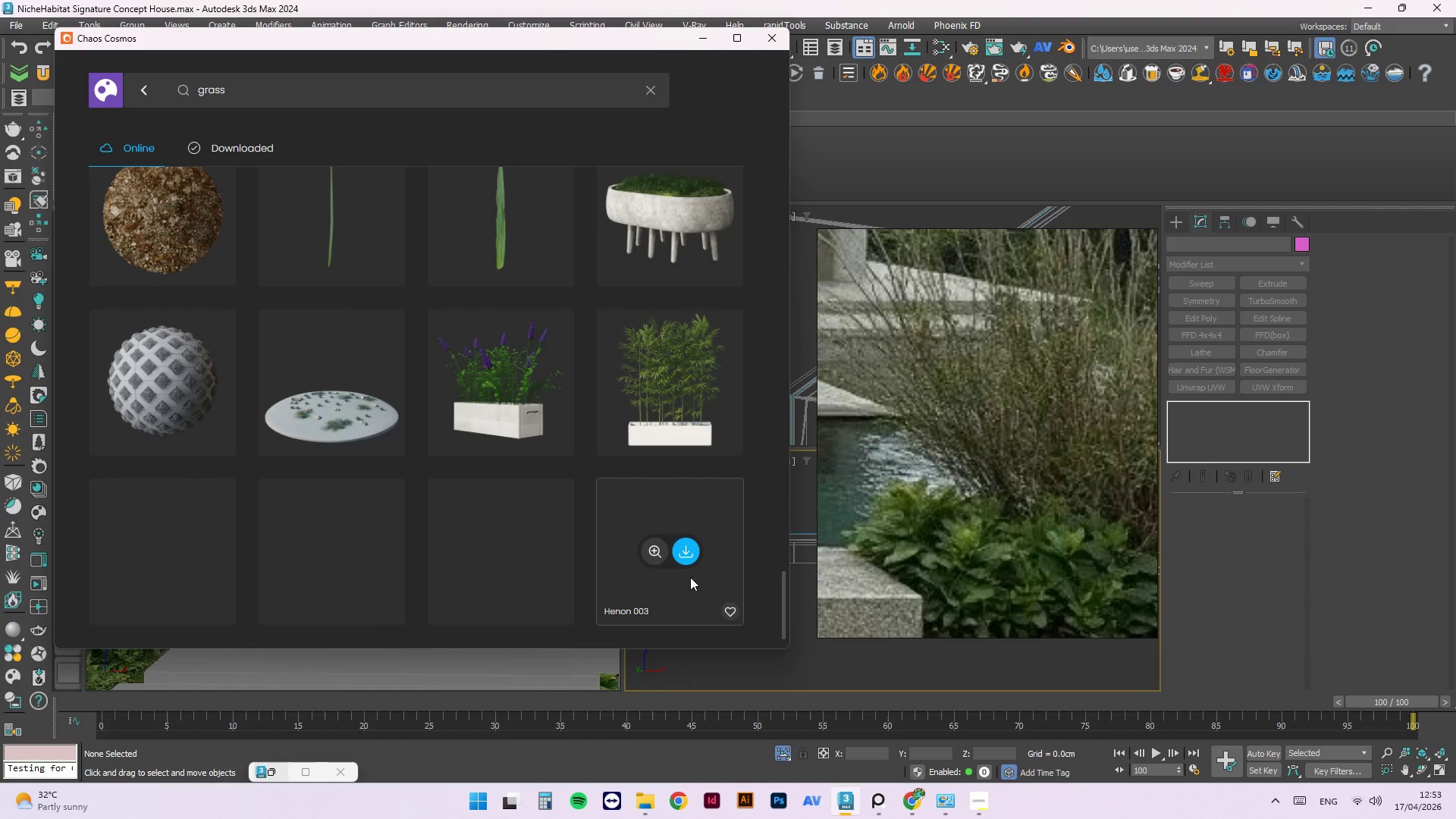 
scroll: coordinate [658, 554], scroll_direction: up, amount: 23.0
 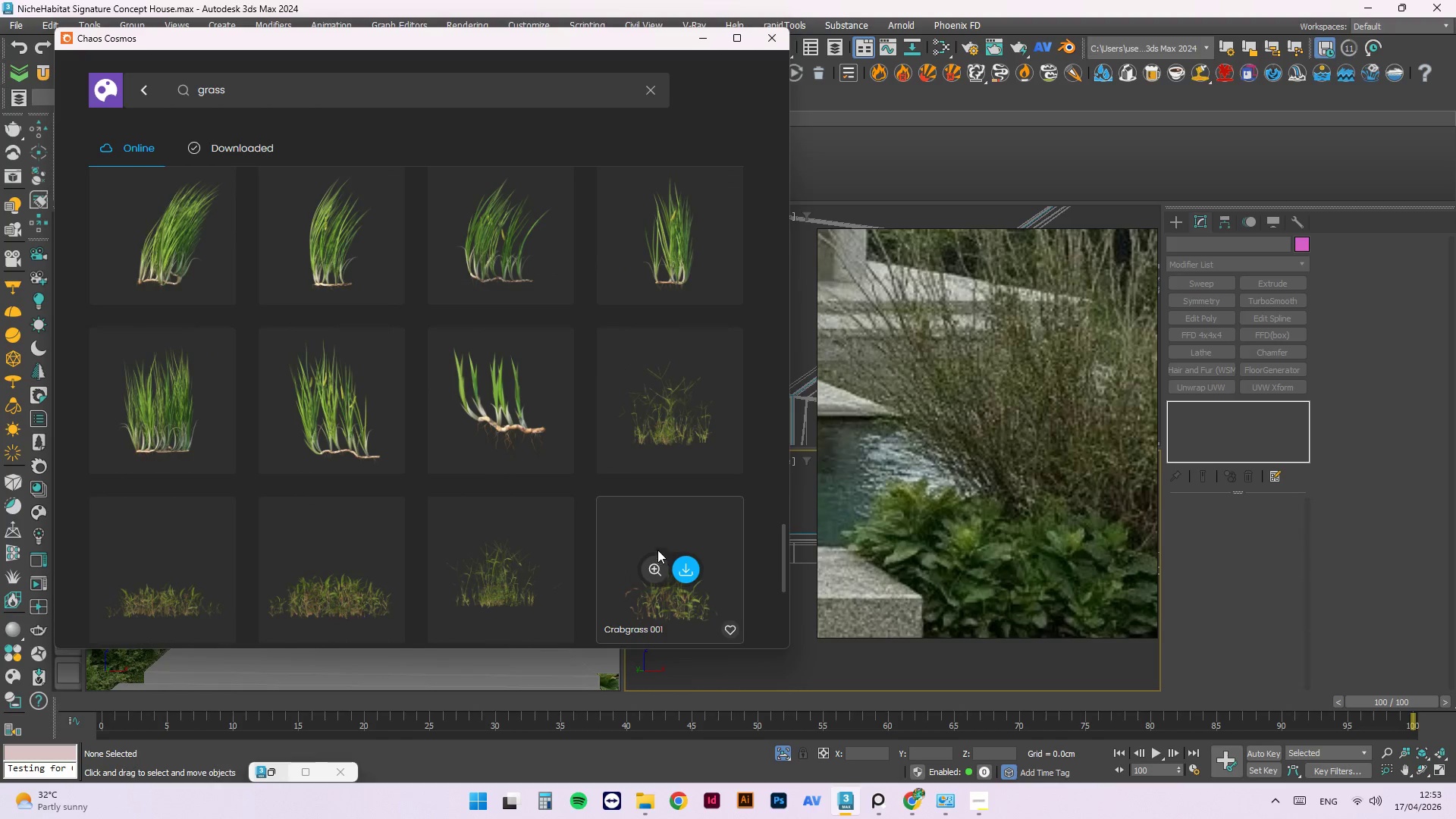 
scroll: coordinate [681, 533], scroll_direction: up, amount: 29.0
 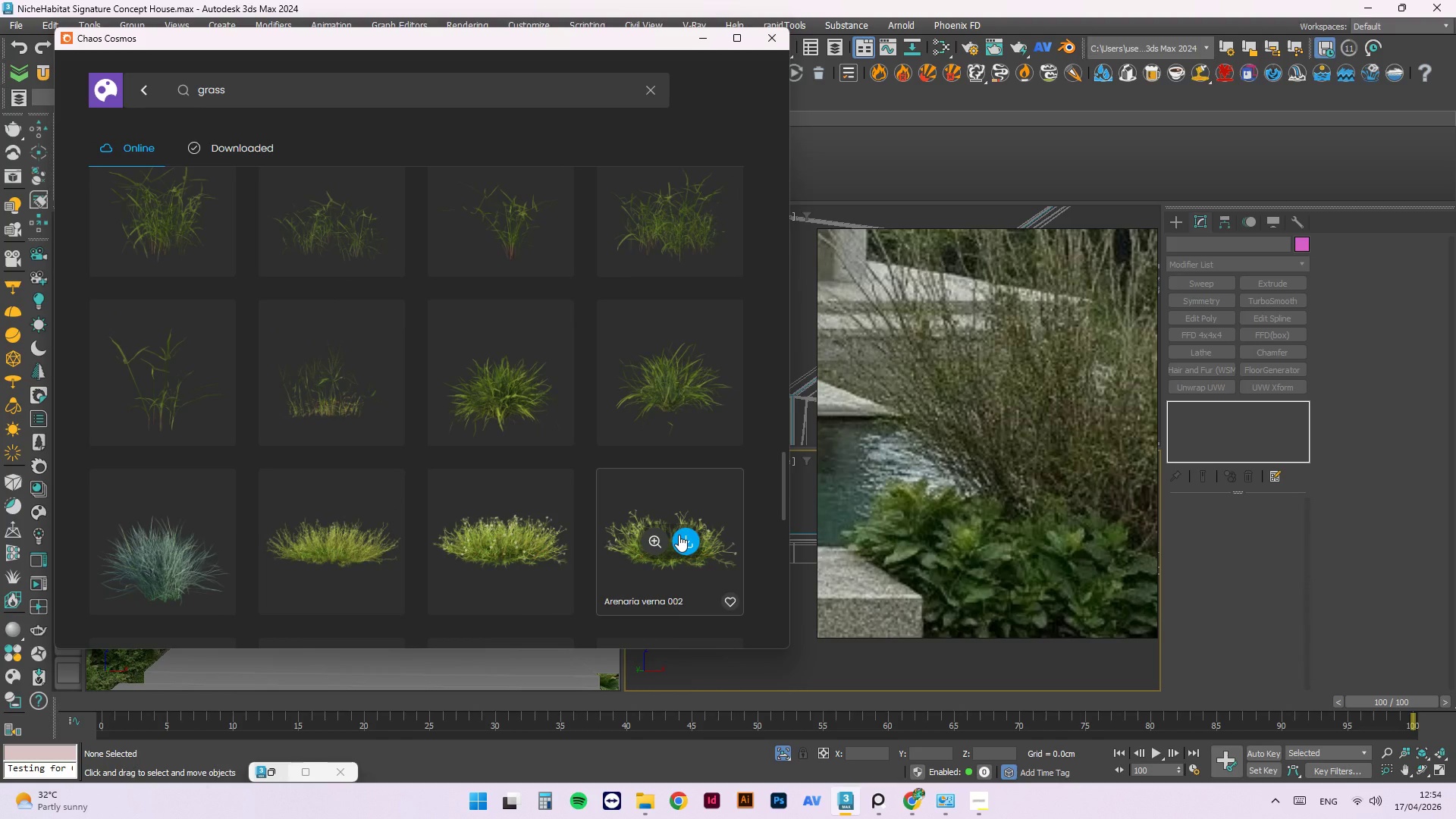 
scroll: coordinate [679, 535], scroll_direction: up, amount: 5.0
 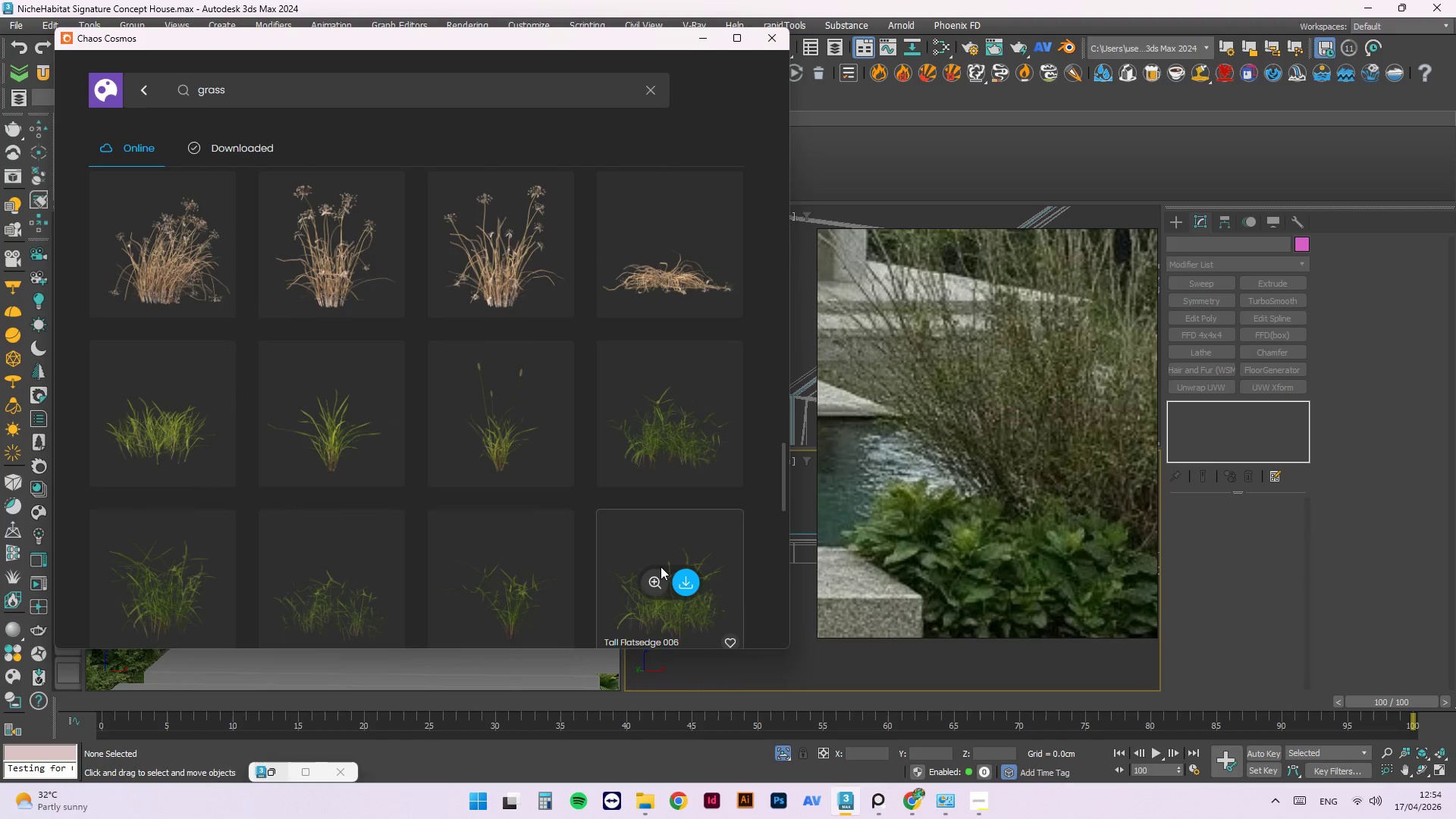 
left_click([655, 580])
 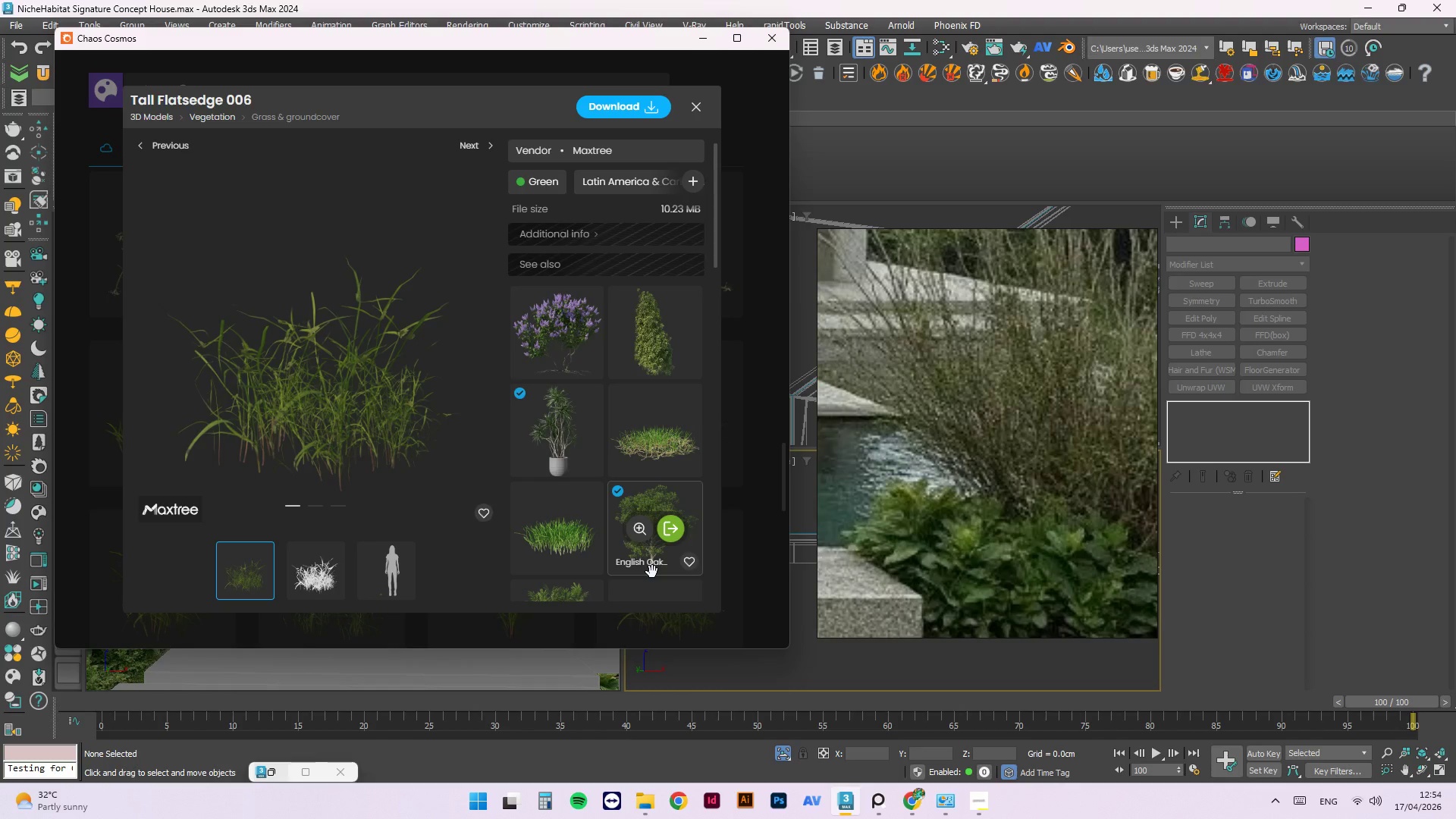 
wait(20.16)
 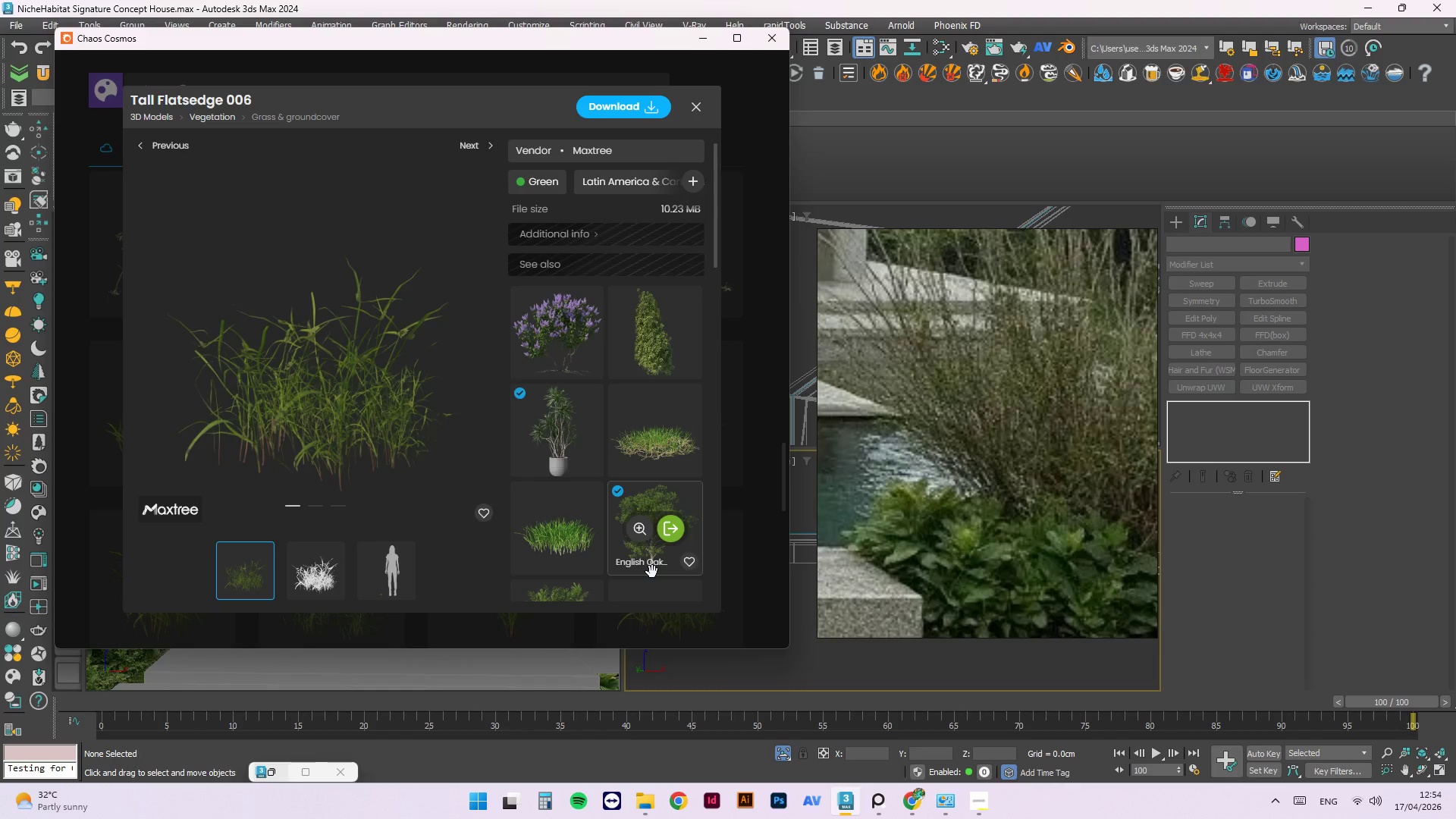 
scroll: coordinate [670, 475], scroll_direction: down, amount: 20.0
 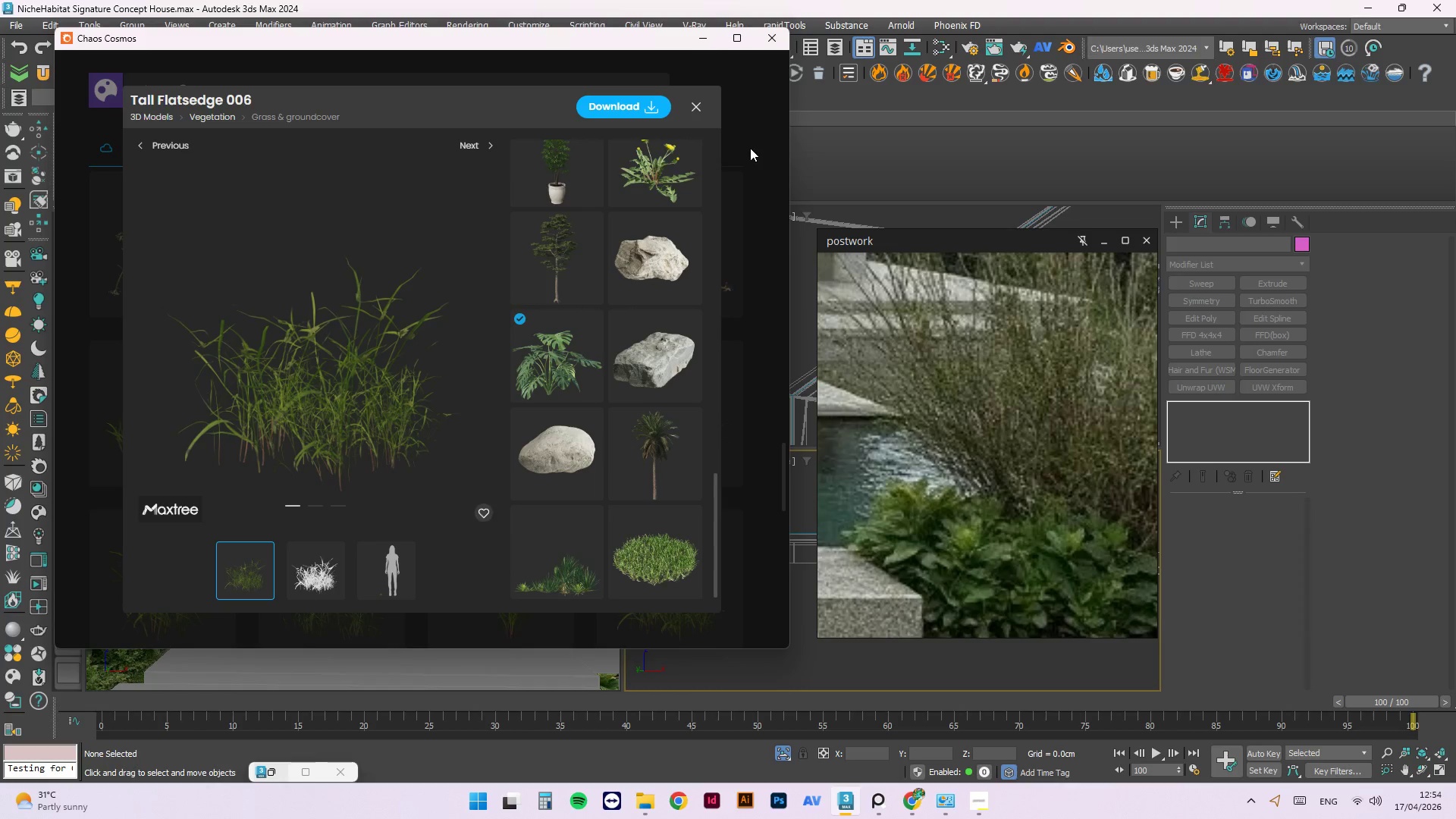 
left_click([699, 104])
 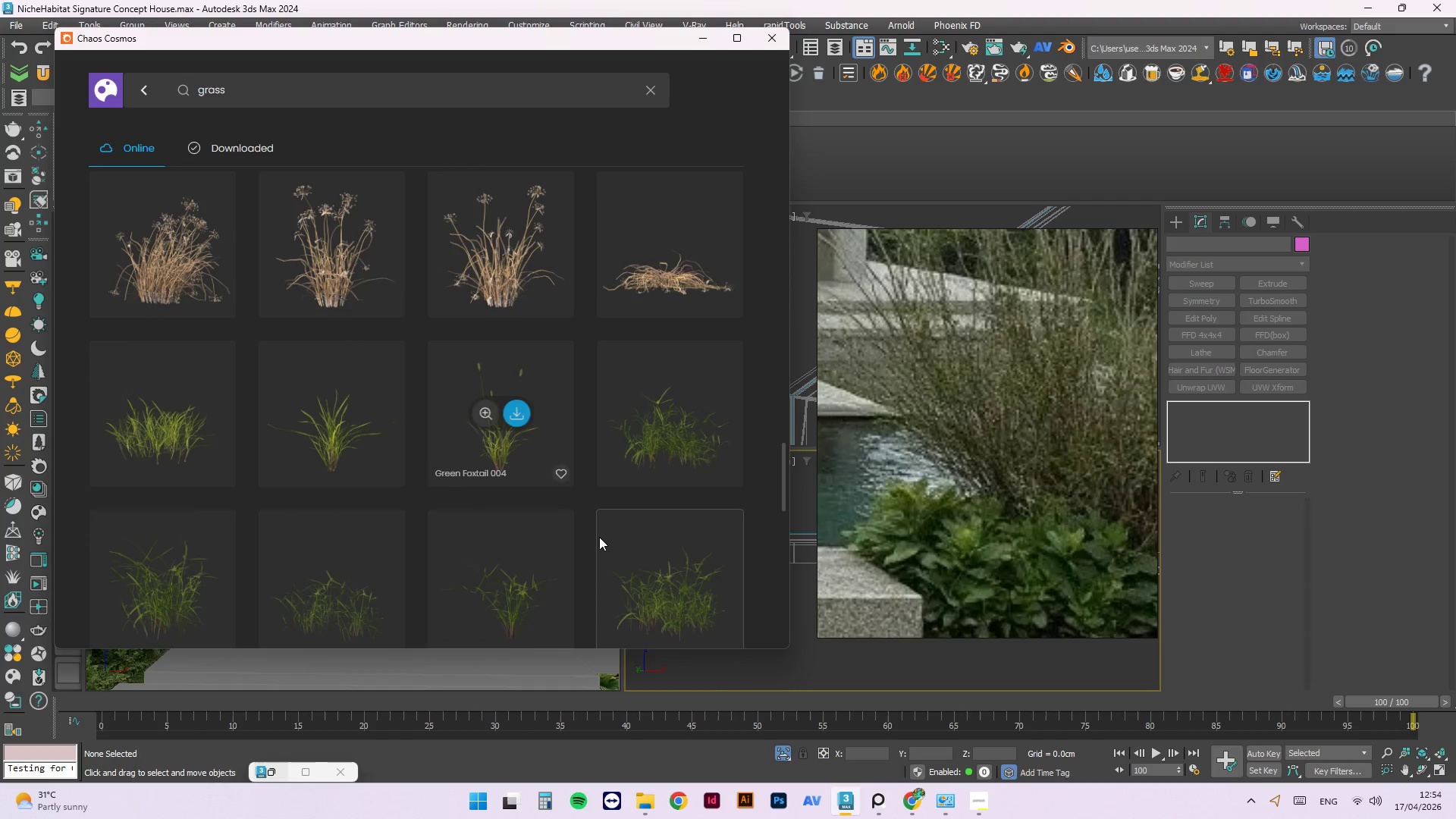 
scroll: coordinate [623, 491], scroll_direction: up, amount: 25.0
 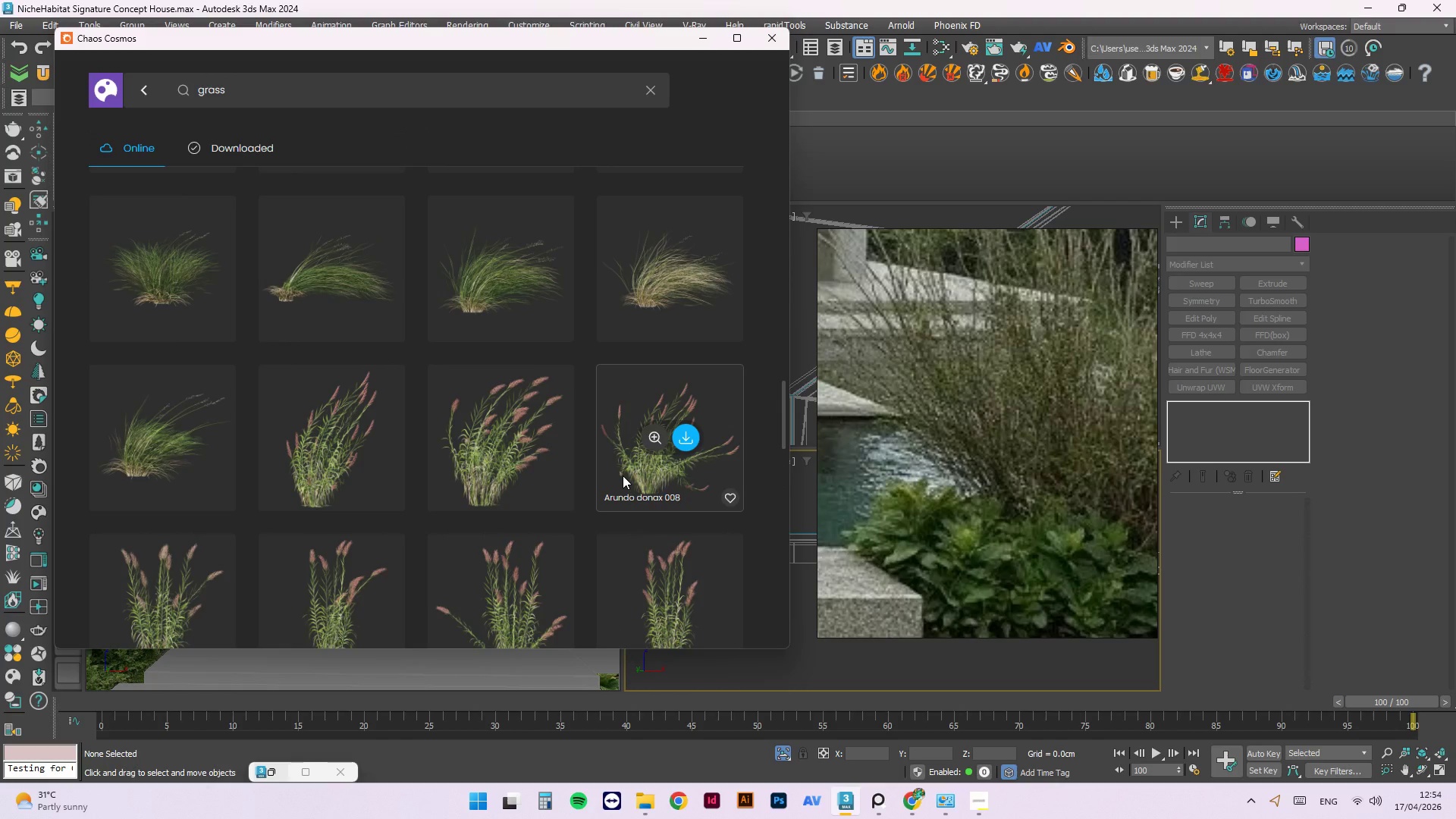 
wait(5.58)
 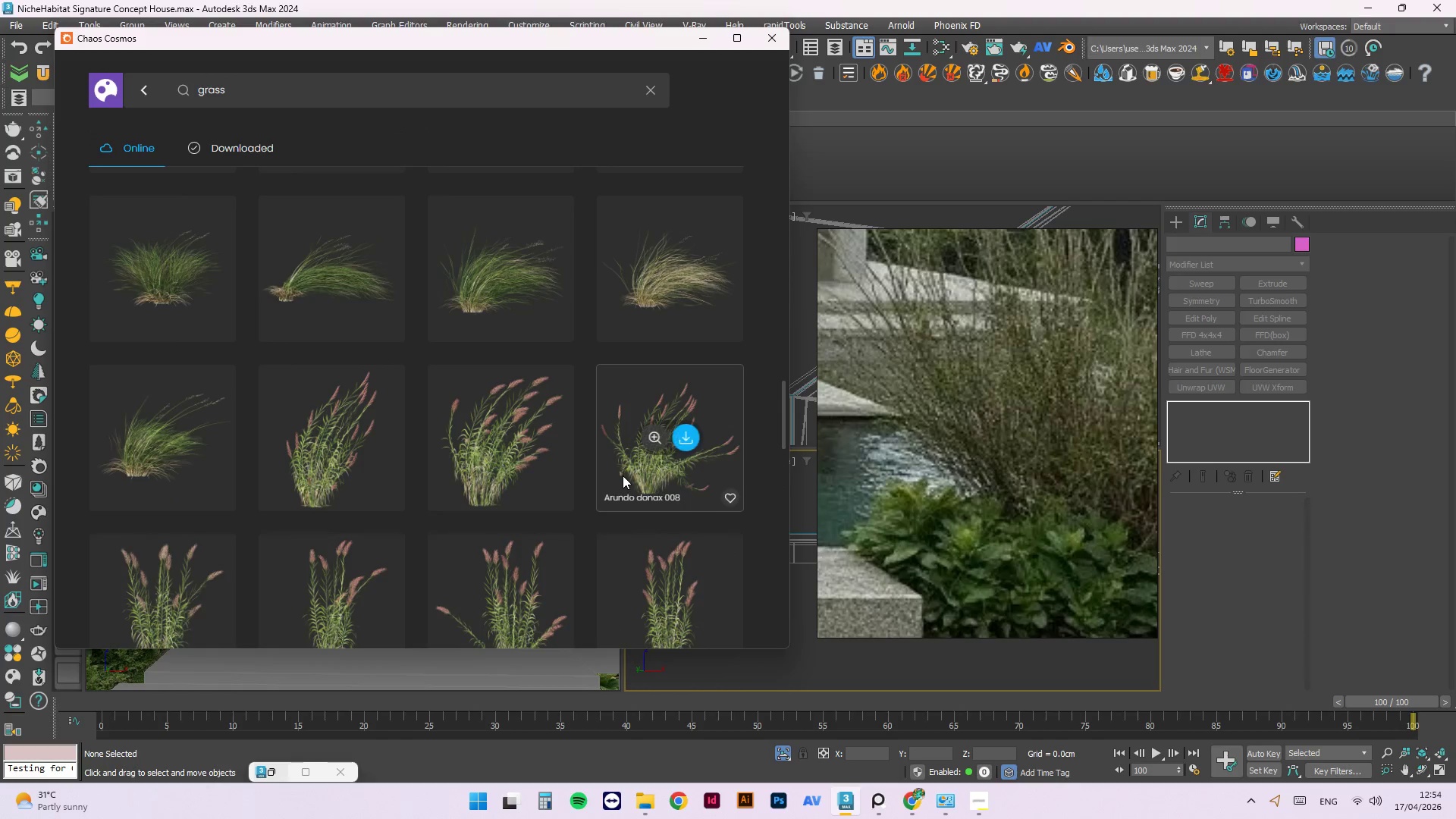 
scroll: coordinate [623, 492], scroll_direction: up, amount: 11.0
 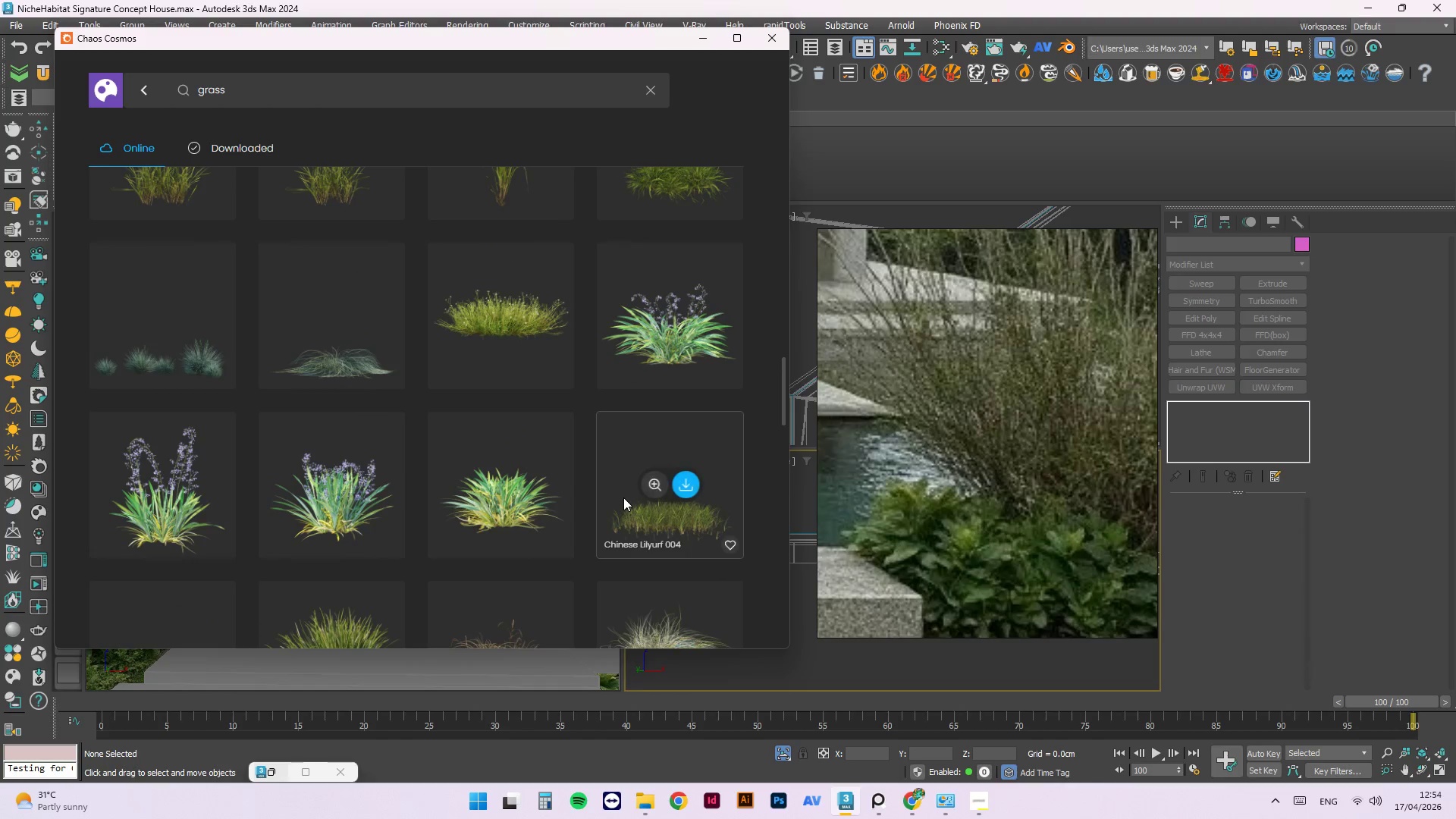 
scroll: coordinate [617, 479], scroll_direction: down, amount: 3.0
 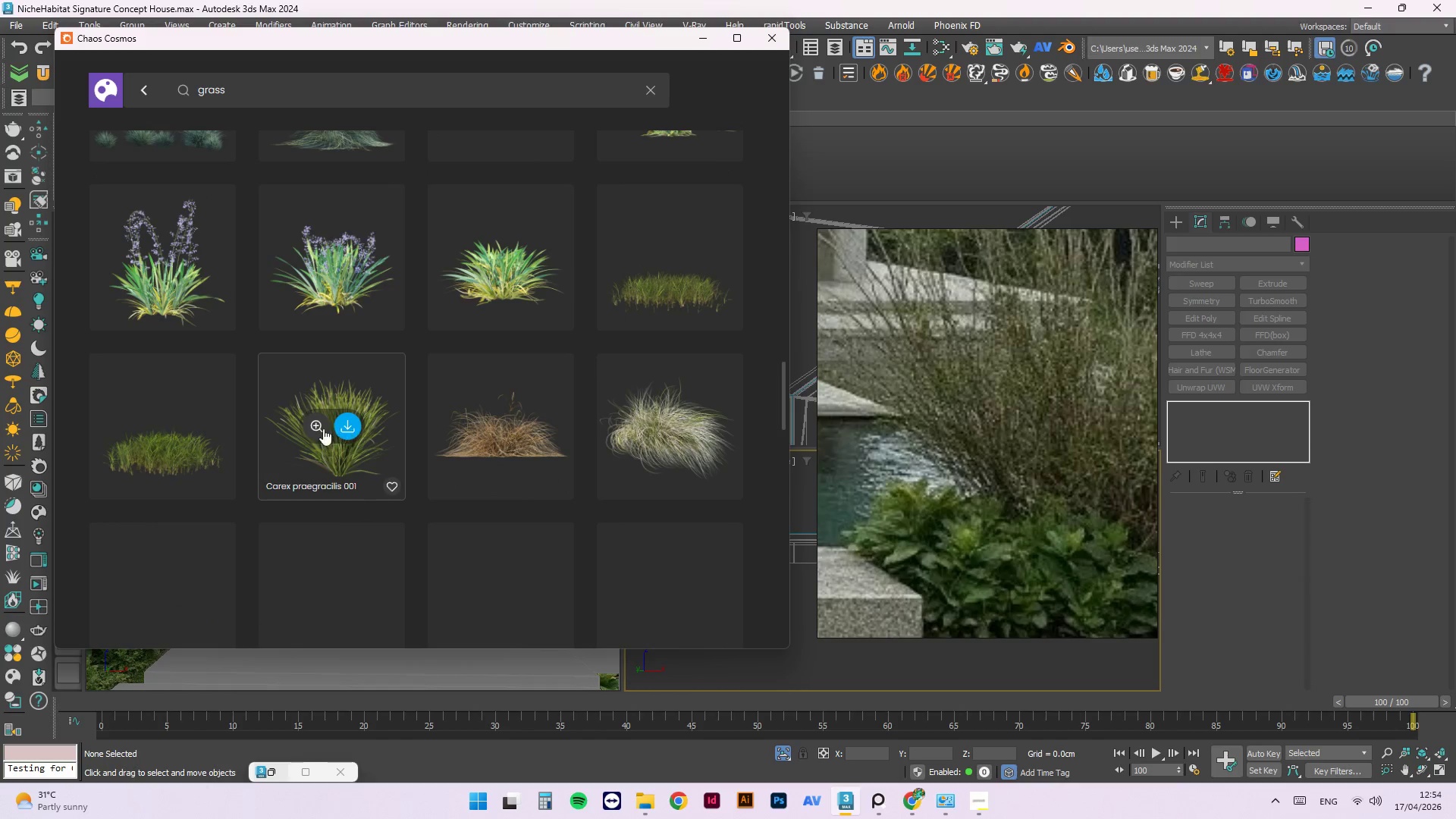 
left_click([318, 430])
 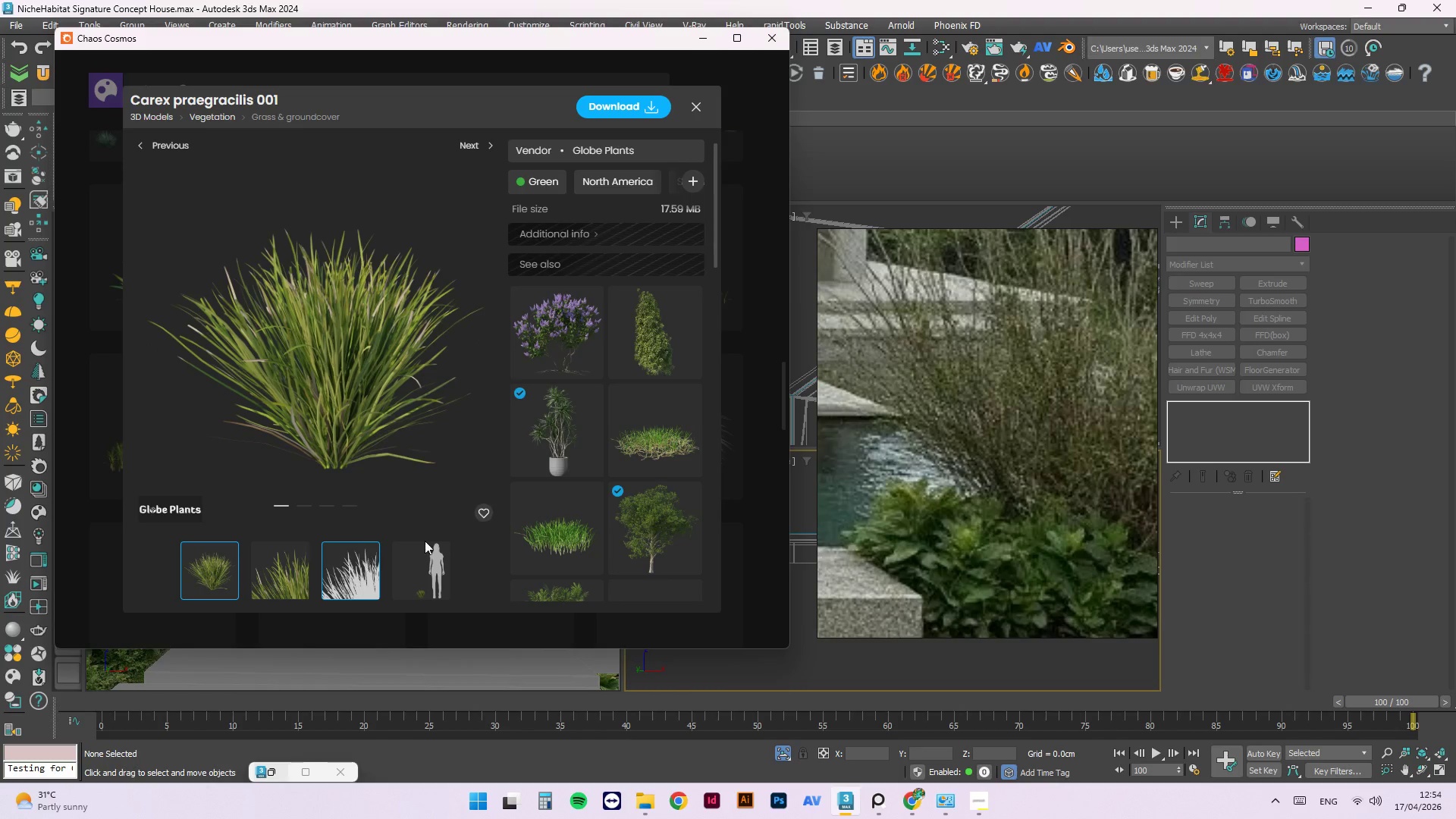 
left_click([686, 106])
 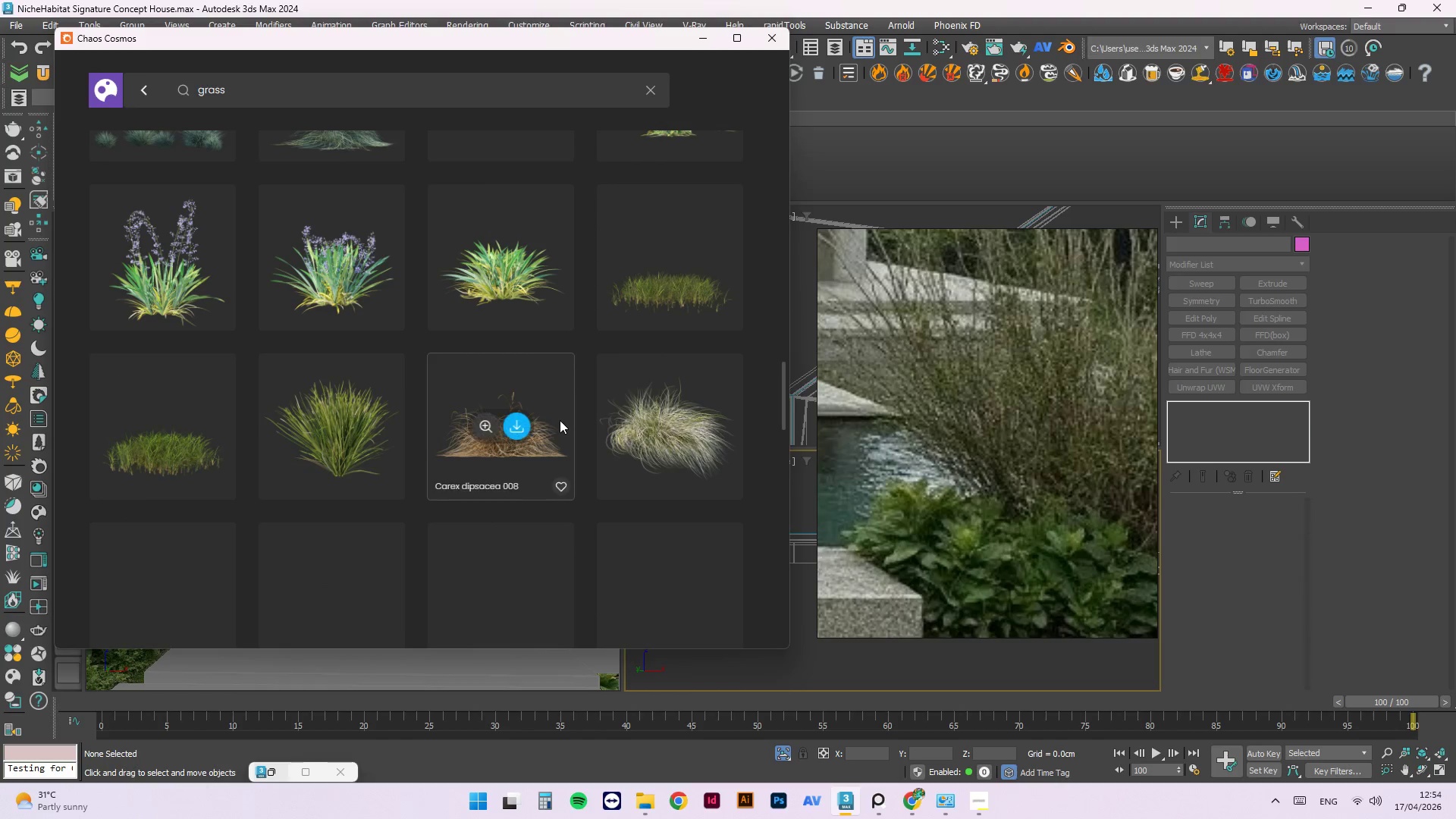 
scroll: coordinate [518, 420], scroll_direction: up, amount: 4.0
 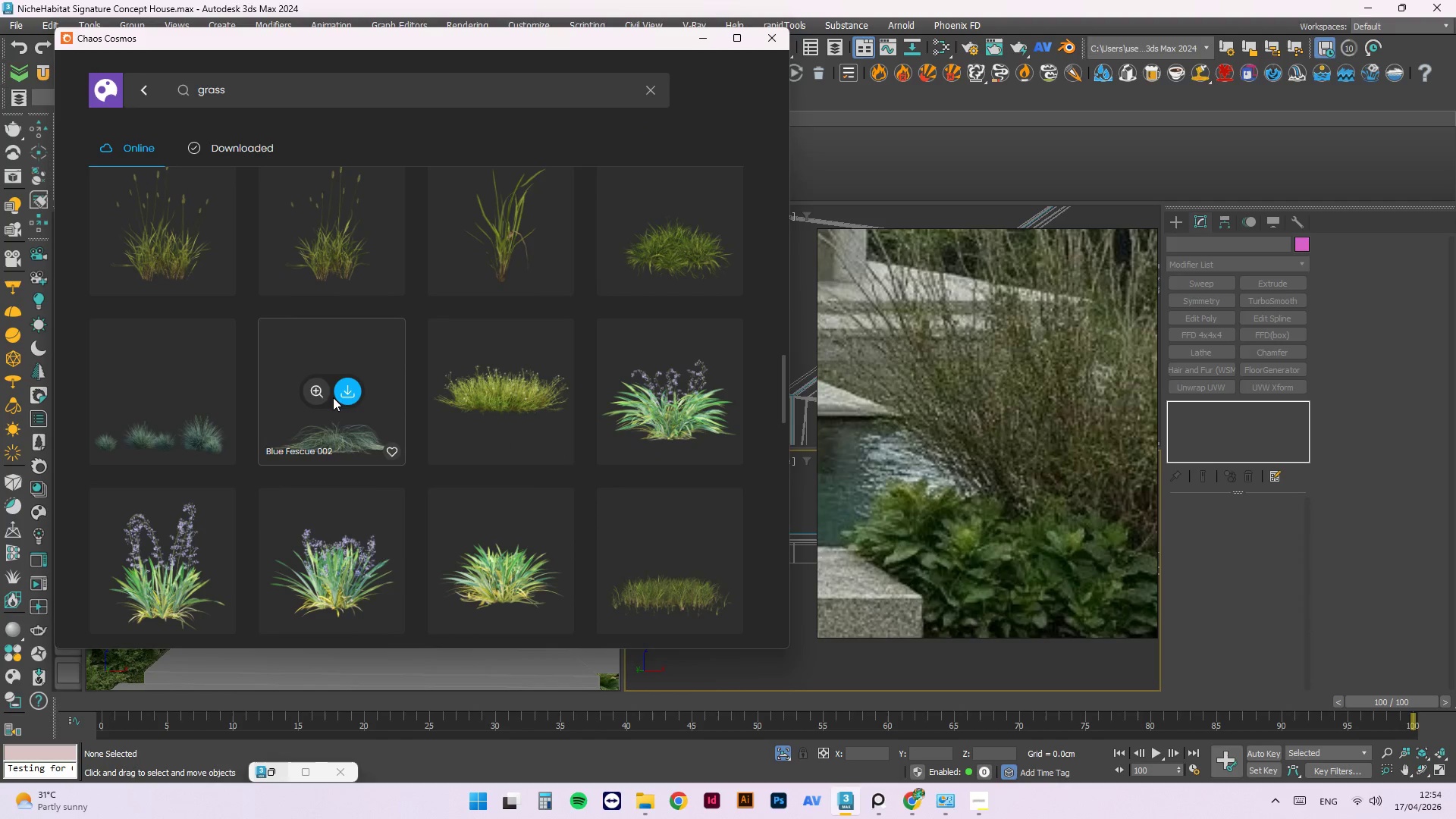 
left_click([318, 394])
 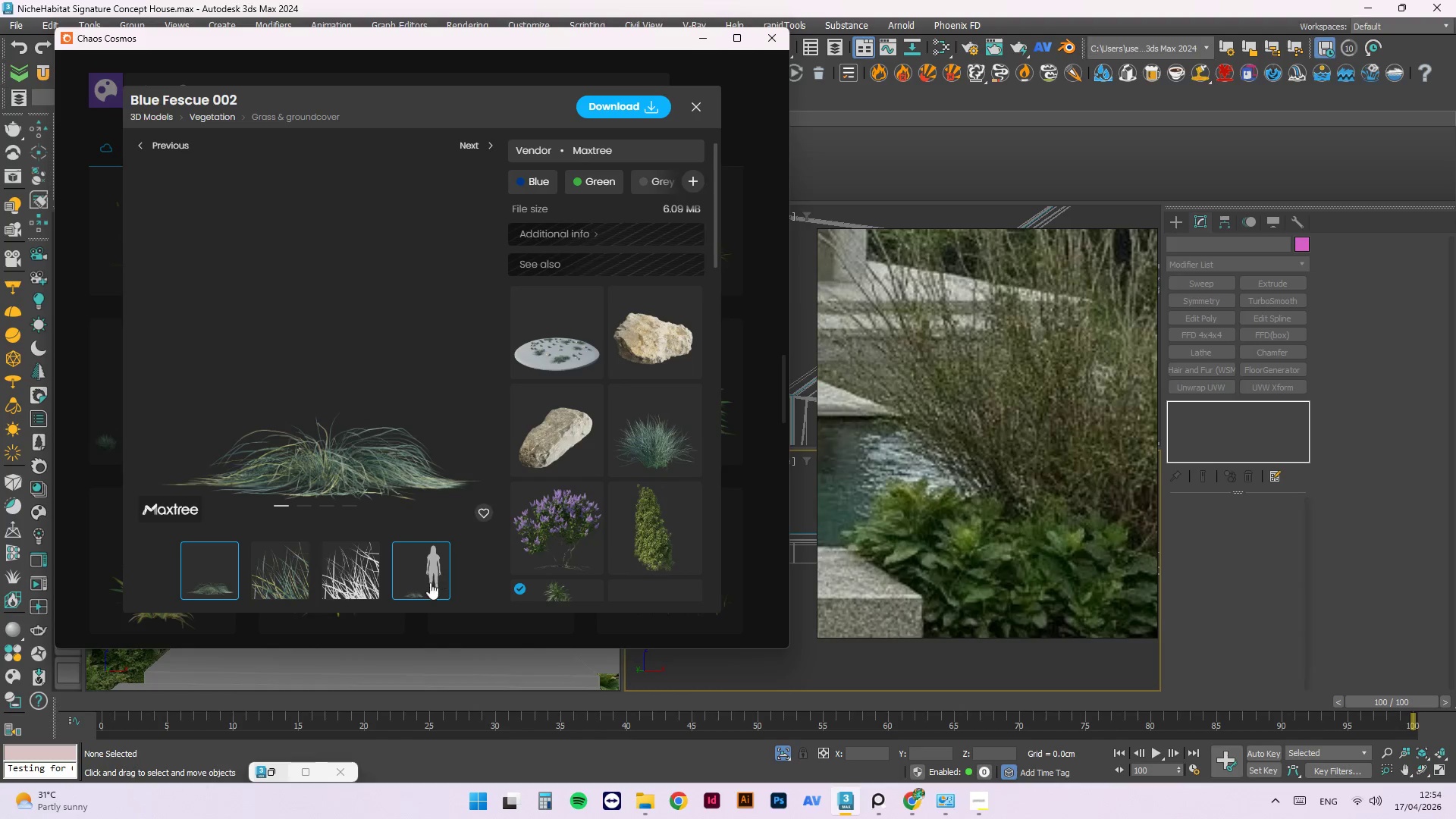 
left_click([416, 585])
 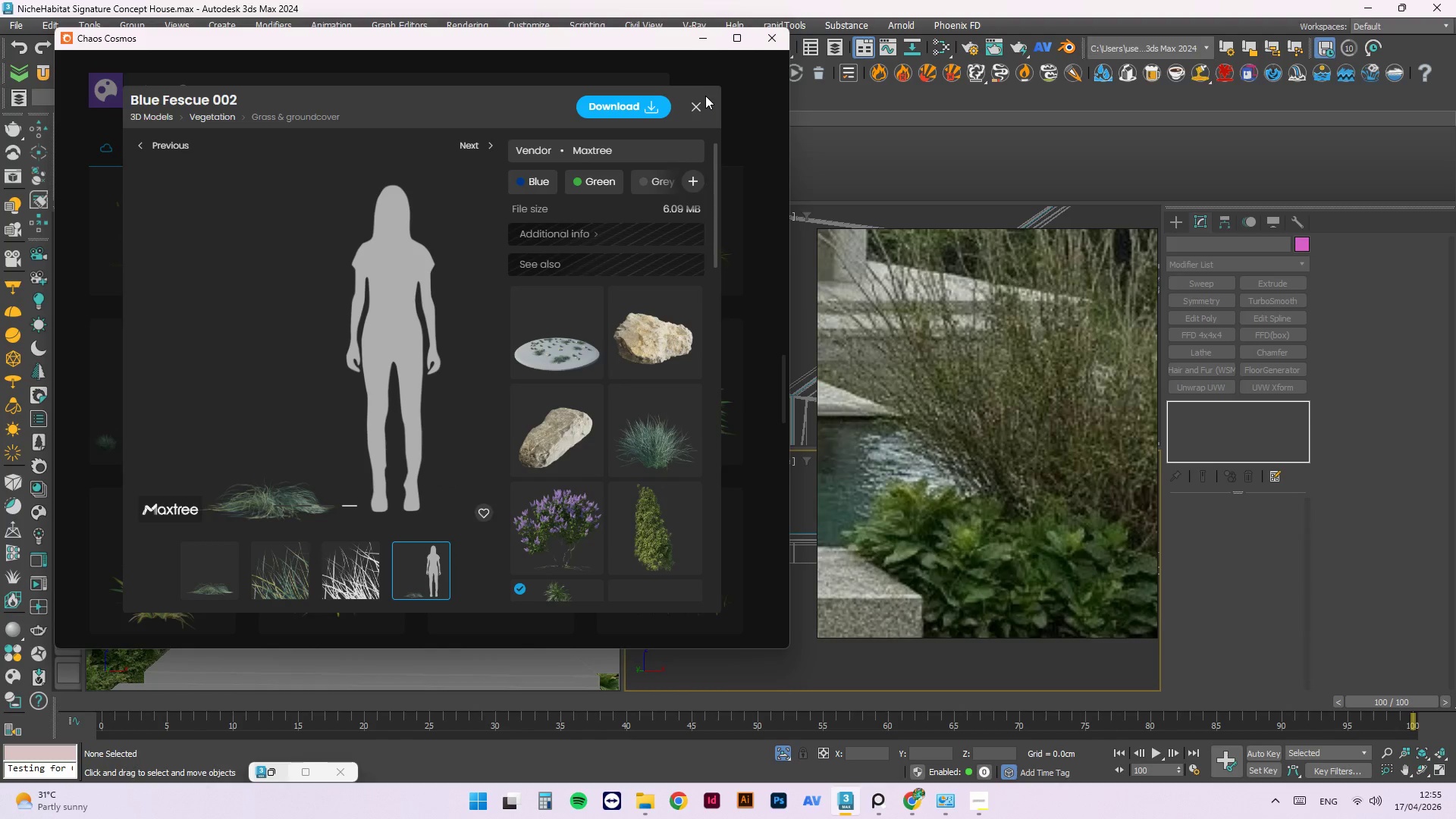 
scroll: coordinate [1071, 444], scroll_direction: down, amount: 9.0
 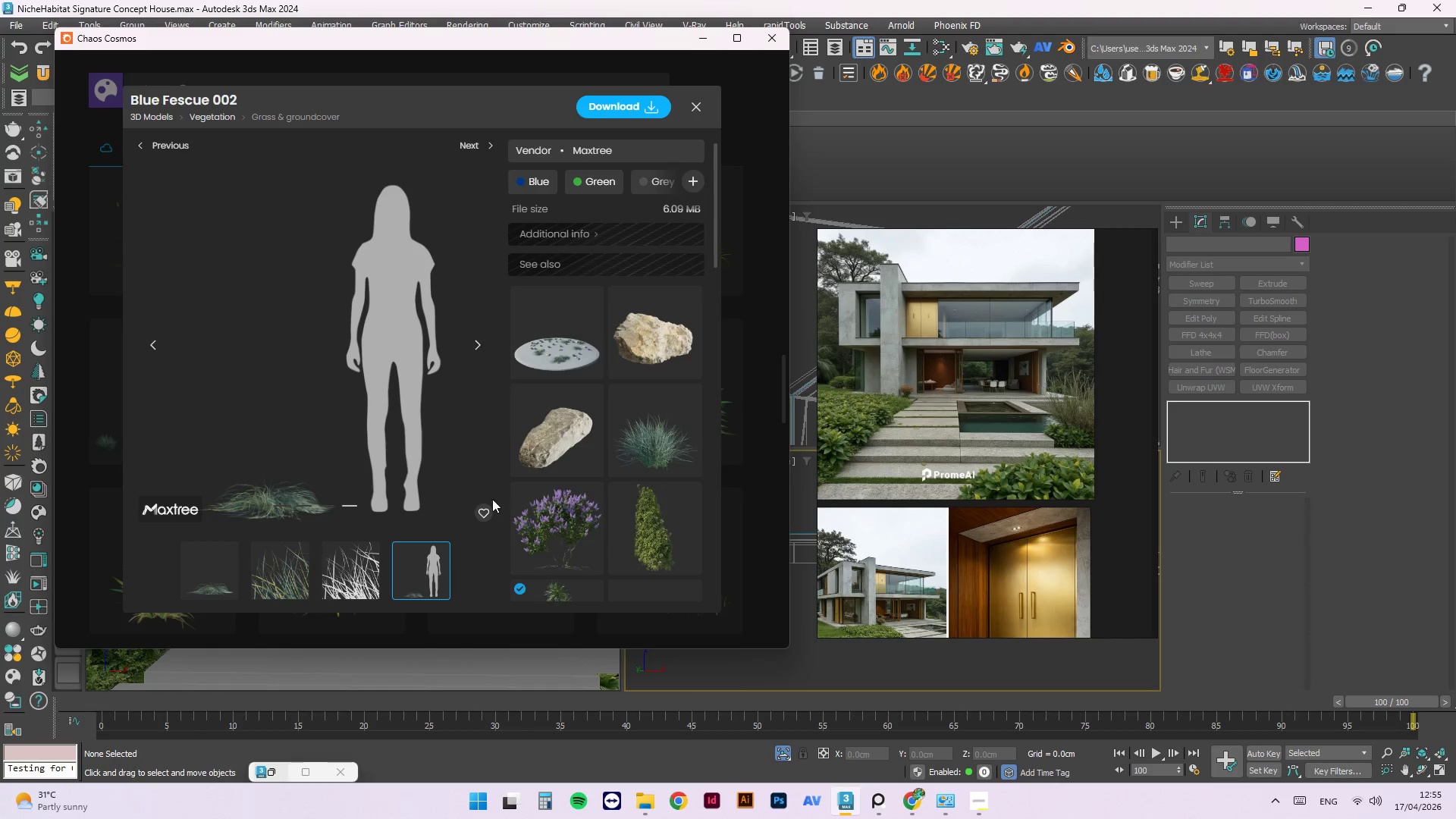 
left_click([618, 450])
 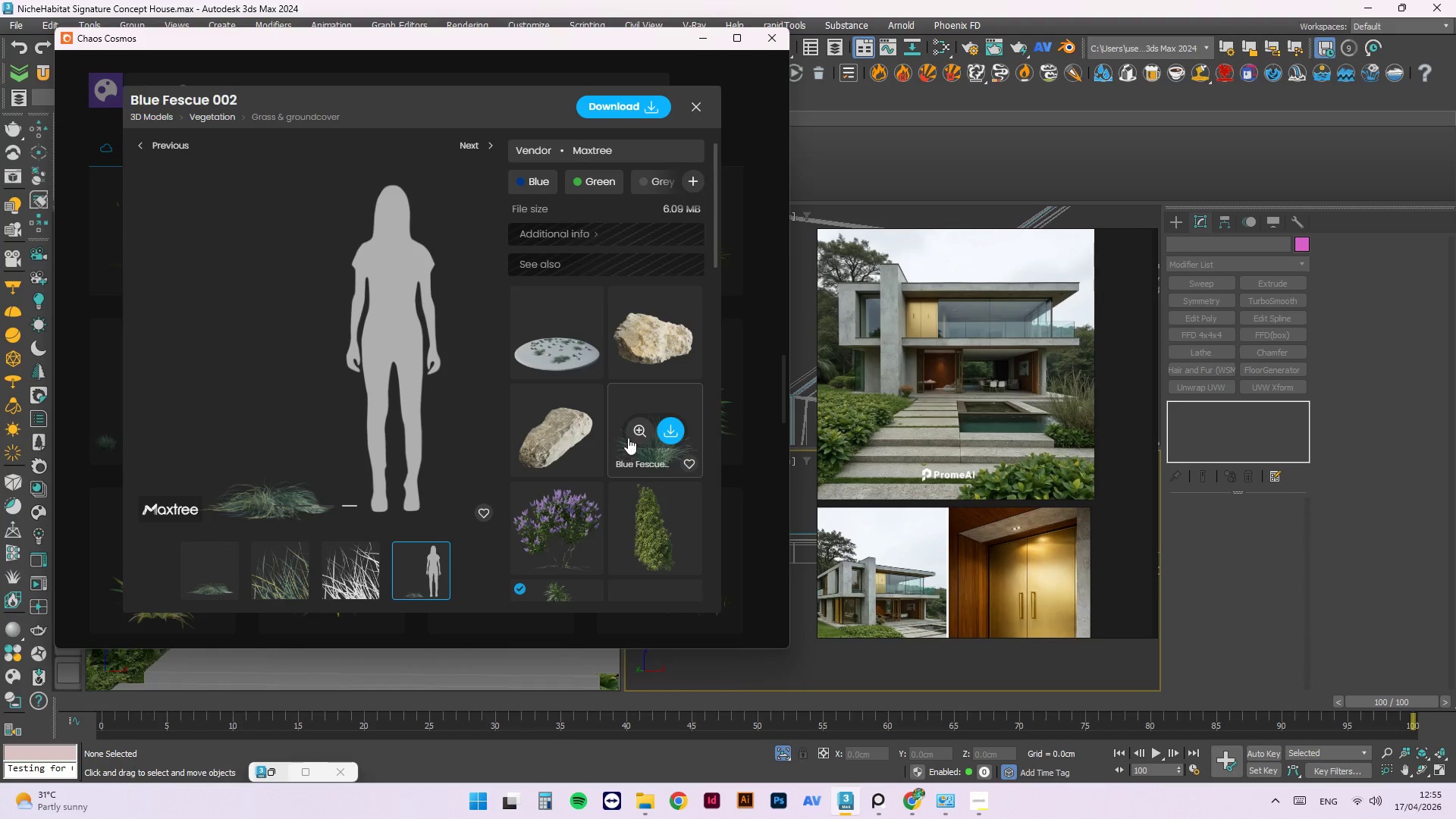 
left_click([629, 434])
 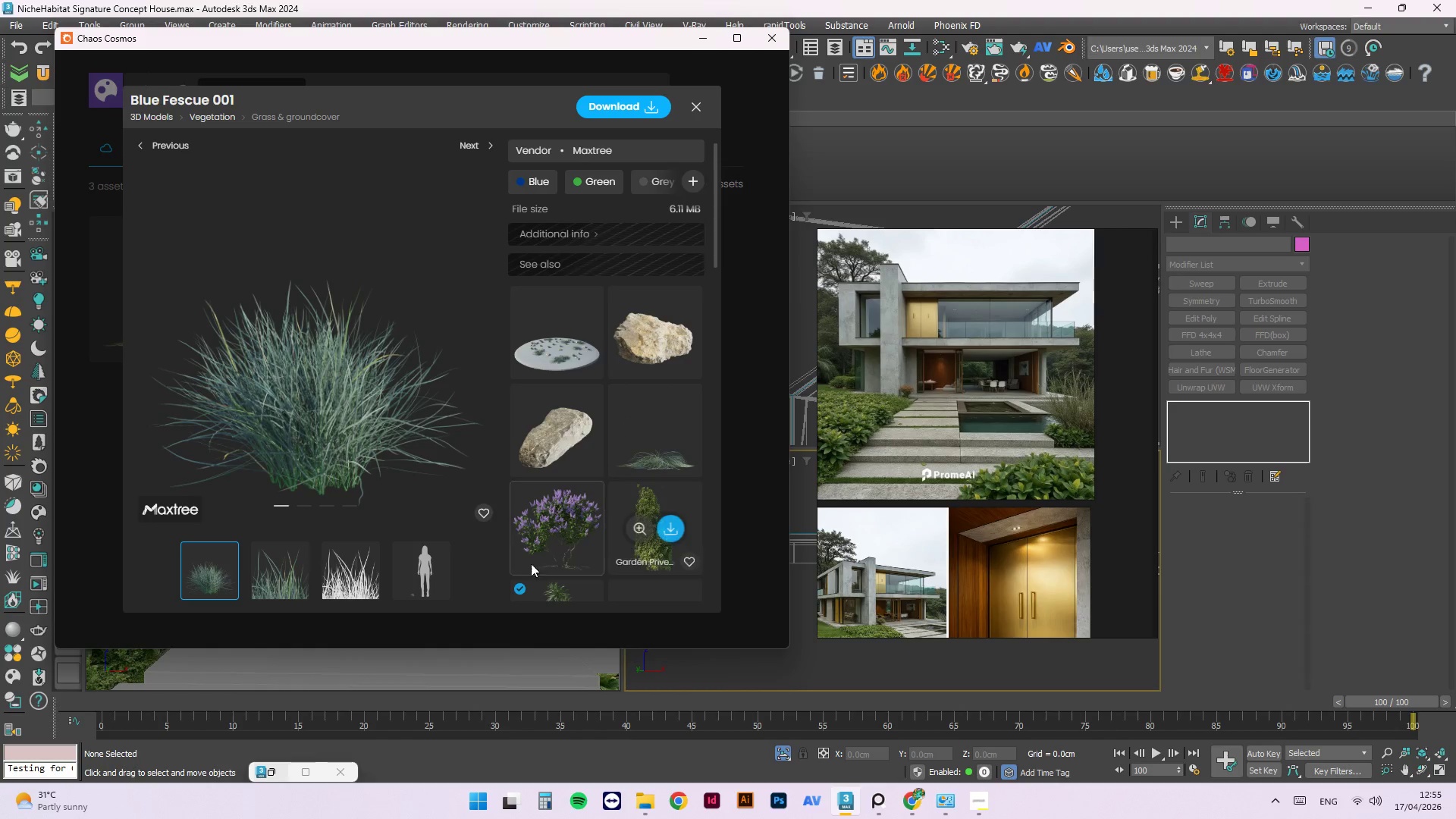 
left_click([416, 586])
 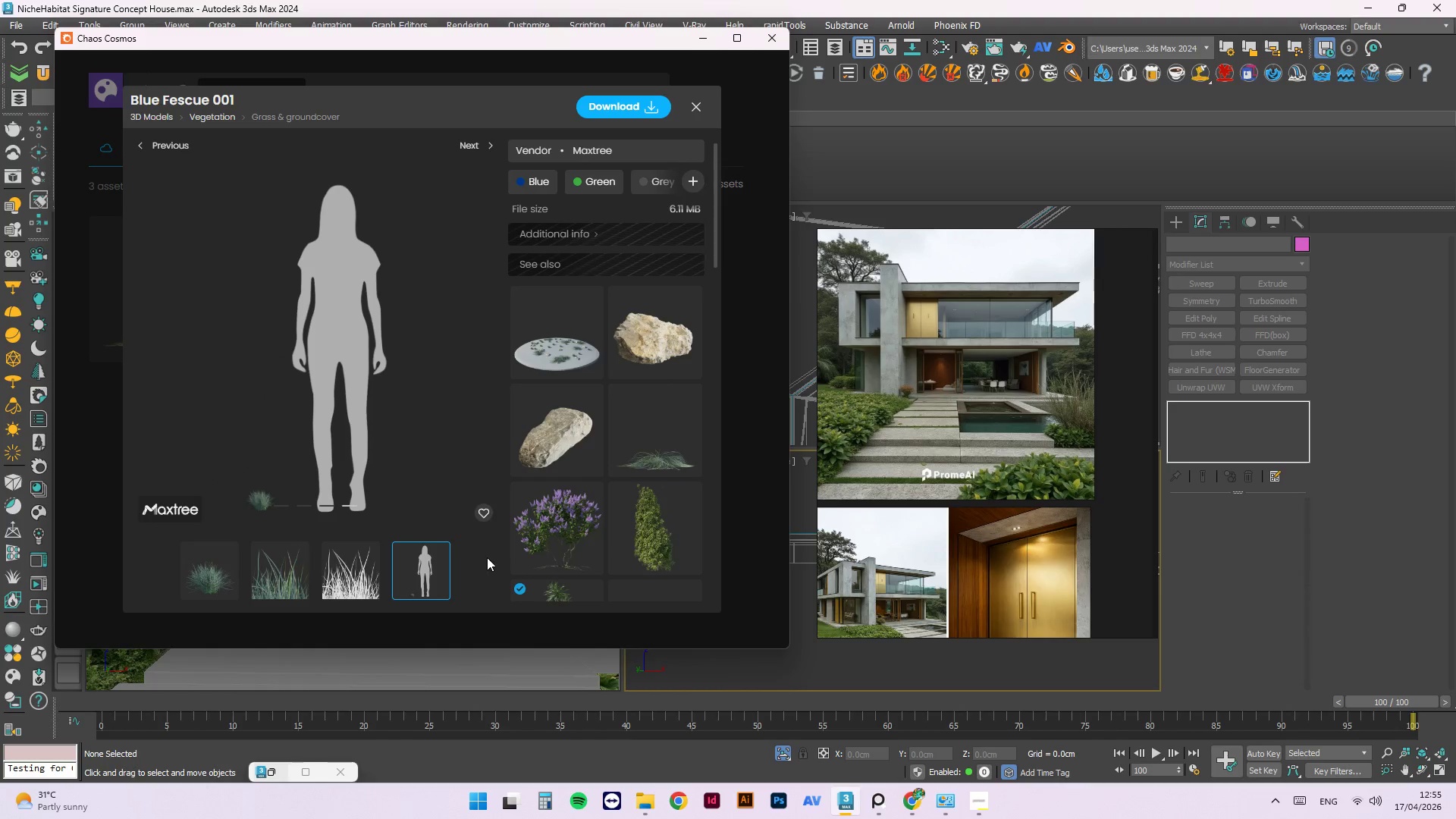 
left_click([650, 111])
 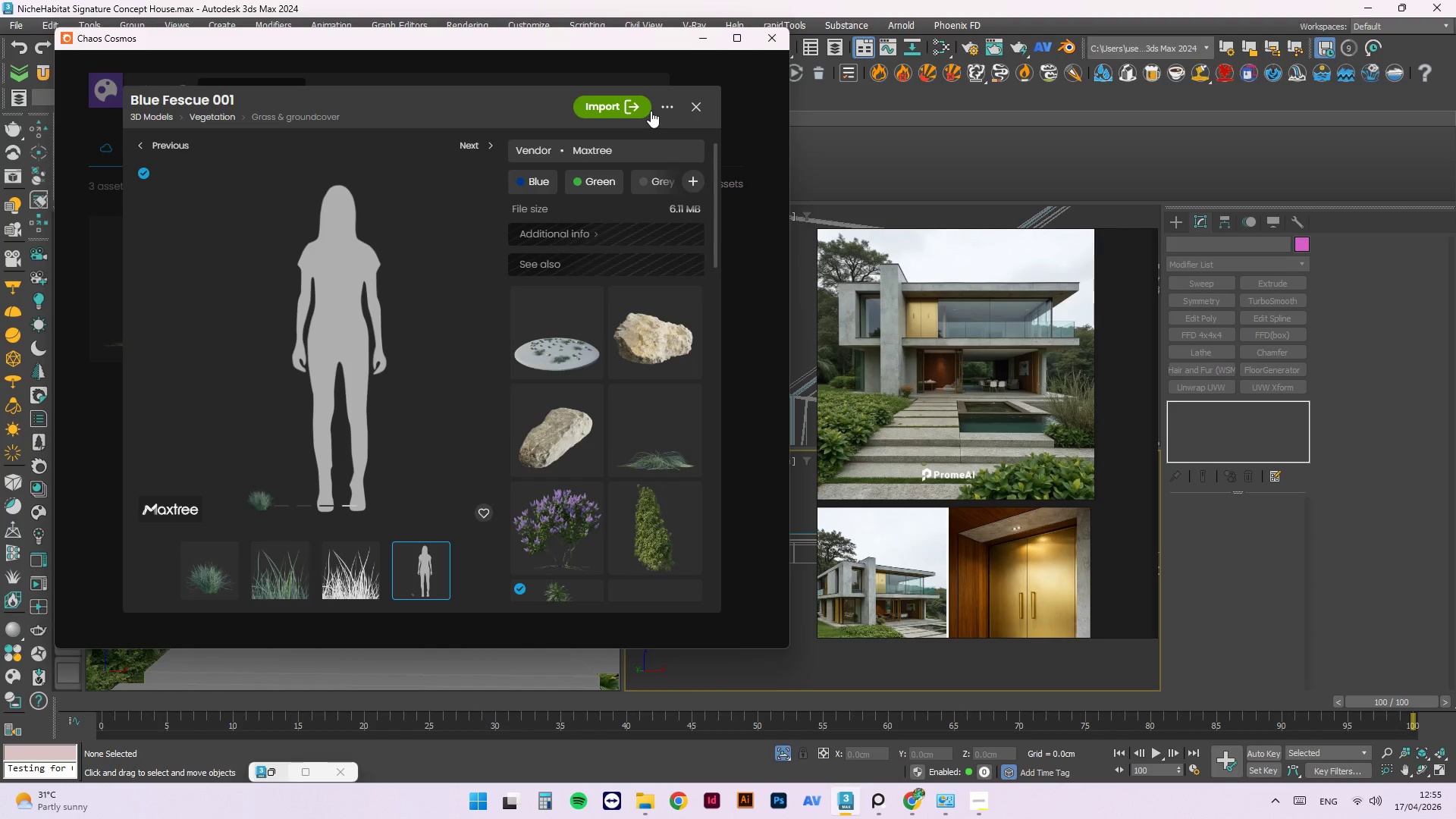 
wait(25.94)
 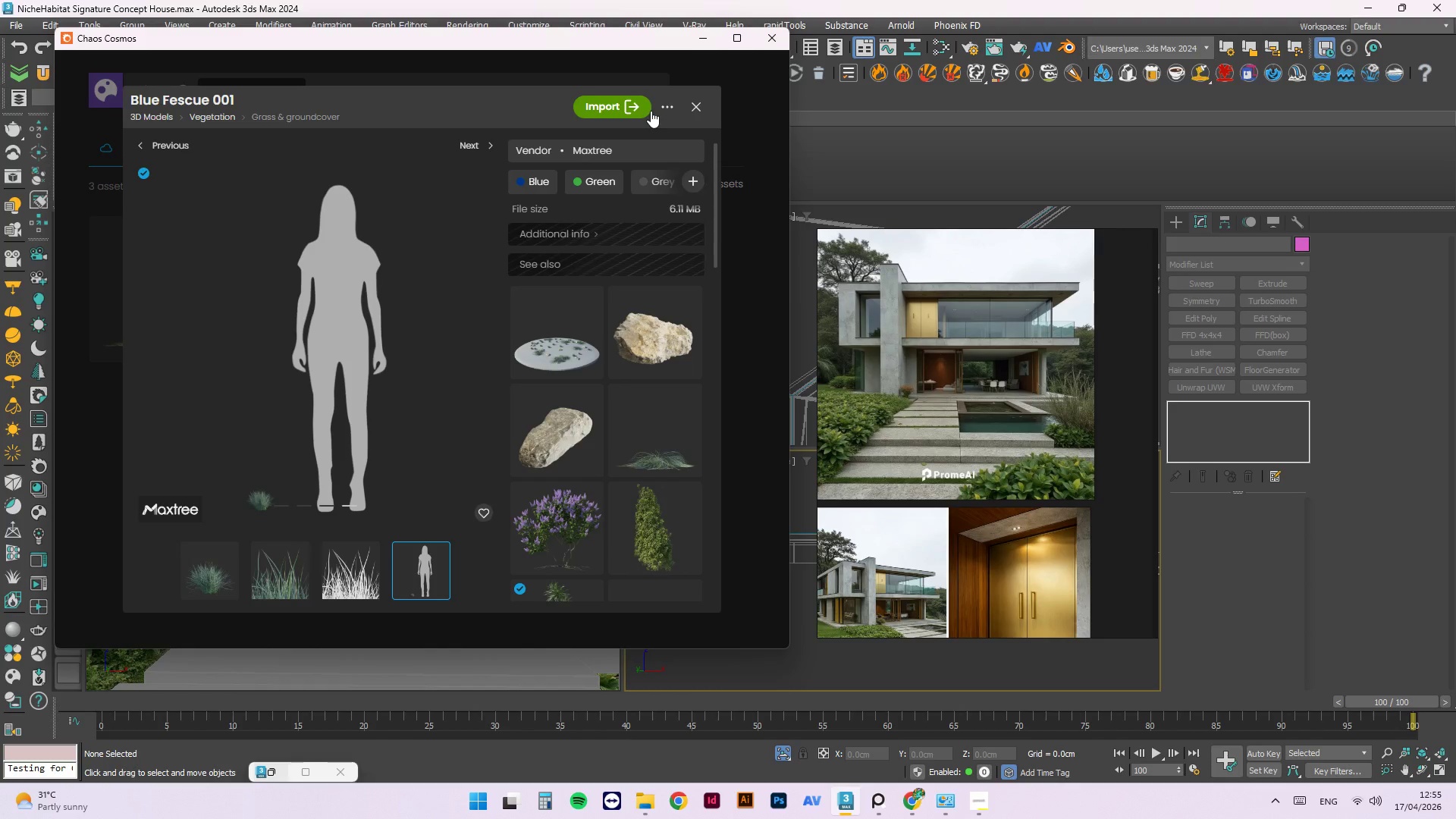 
left_click([691, 109])
 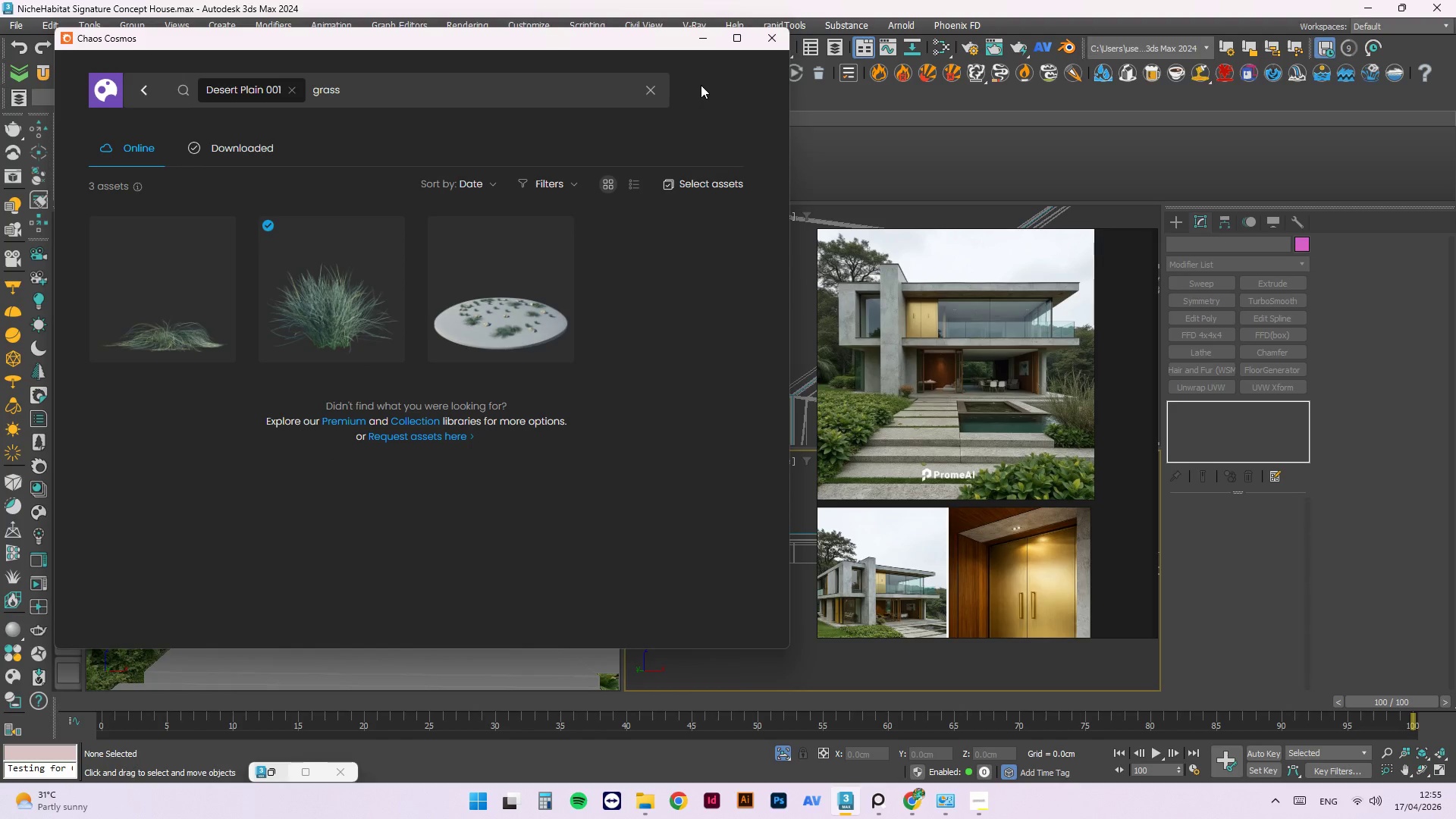 
scroll: coordinate [673, 356], scroll_direction: up, amount: 4.0
 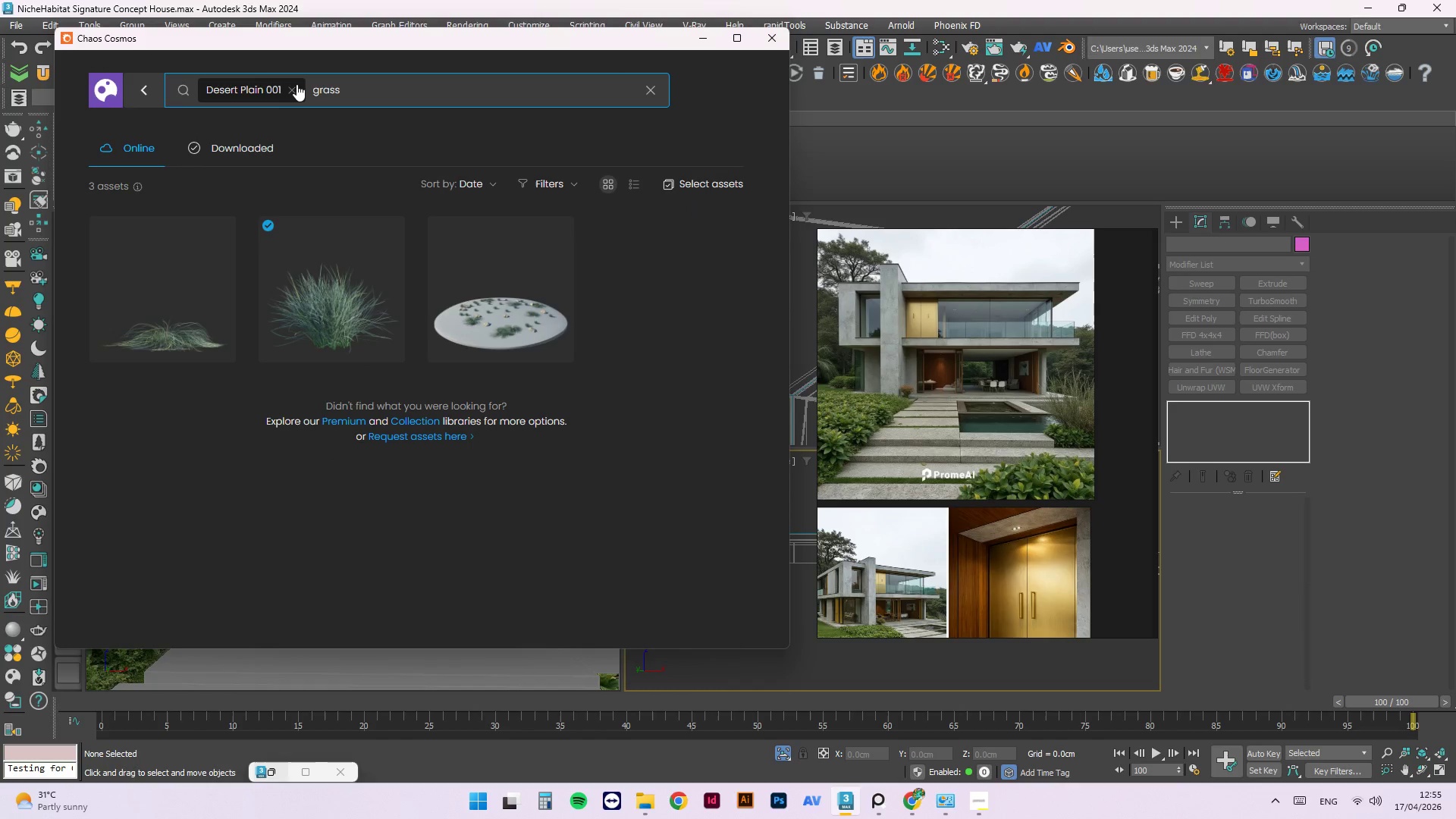 
left_click([294, 88])
 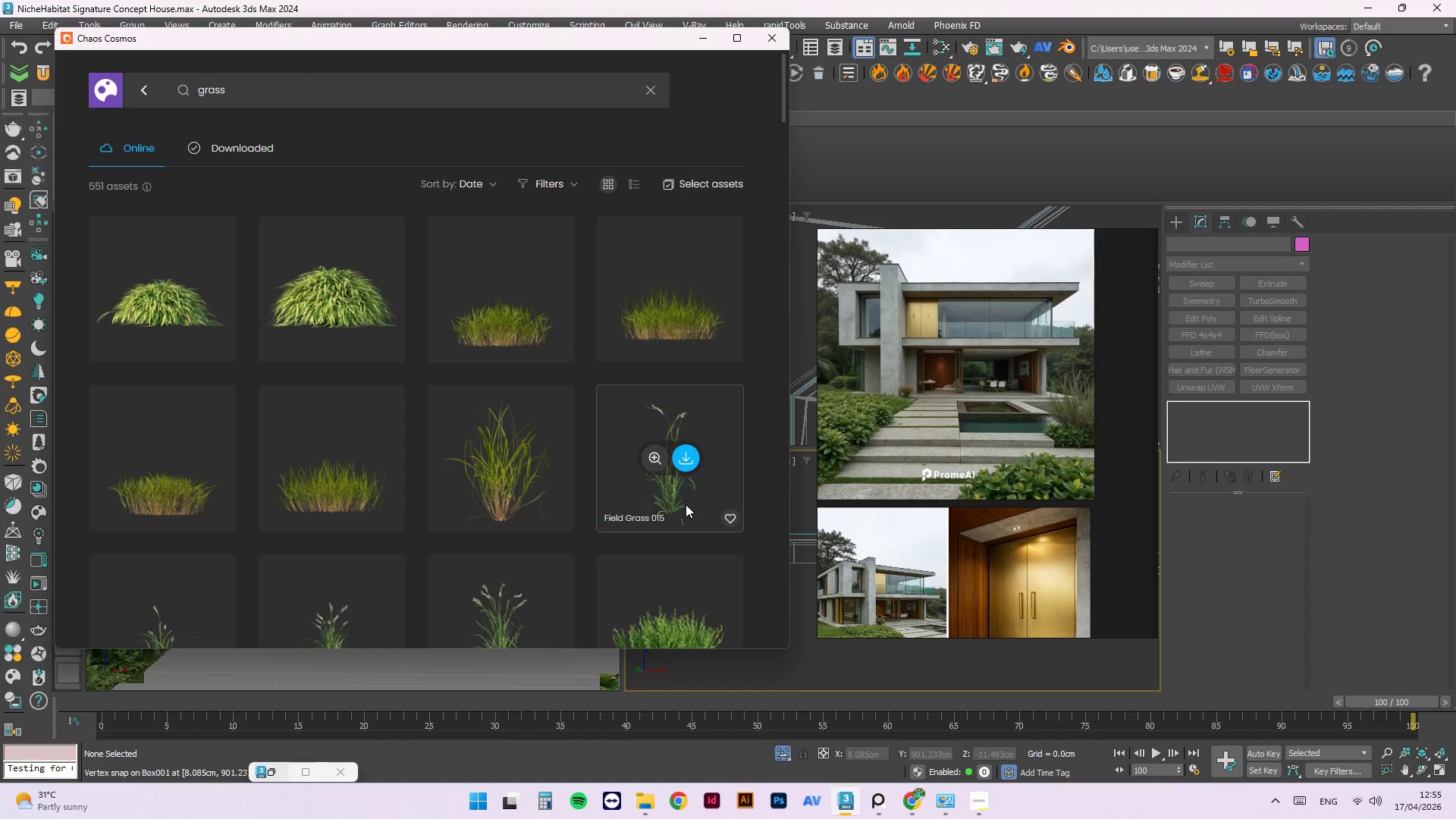 
left_click([487, 464])
 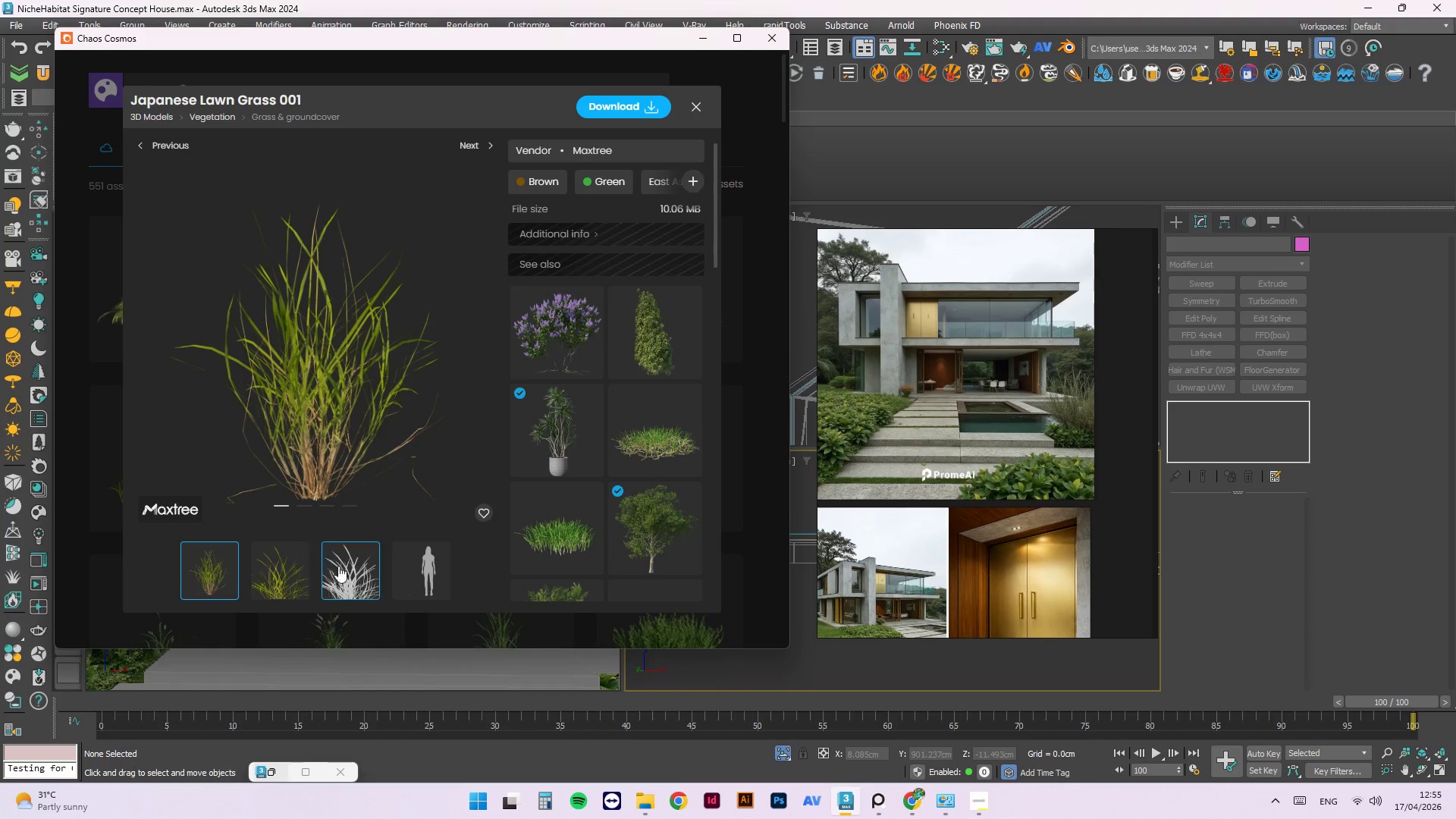 
left_click([428, 573])
 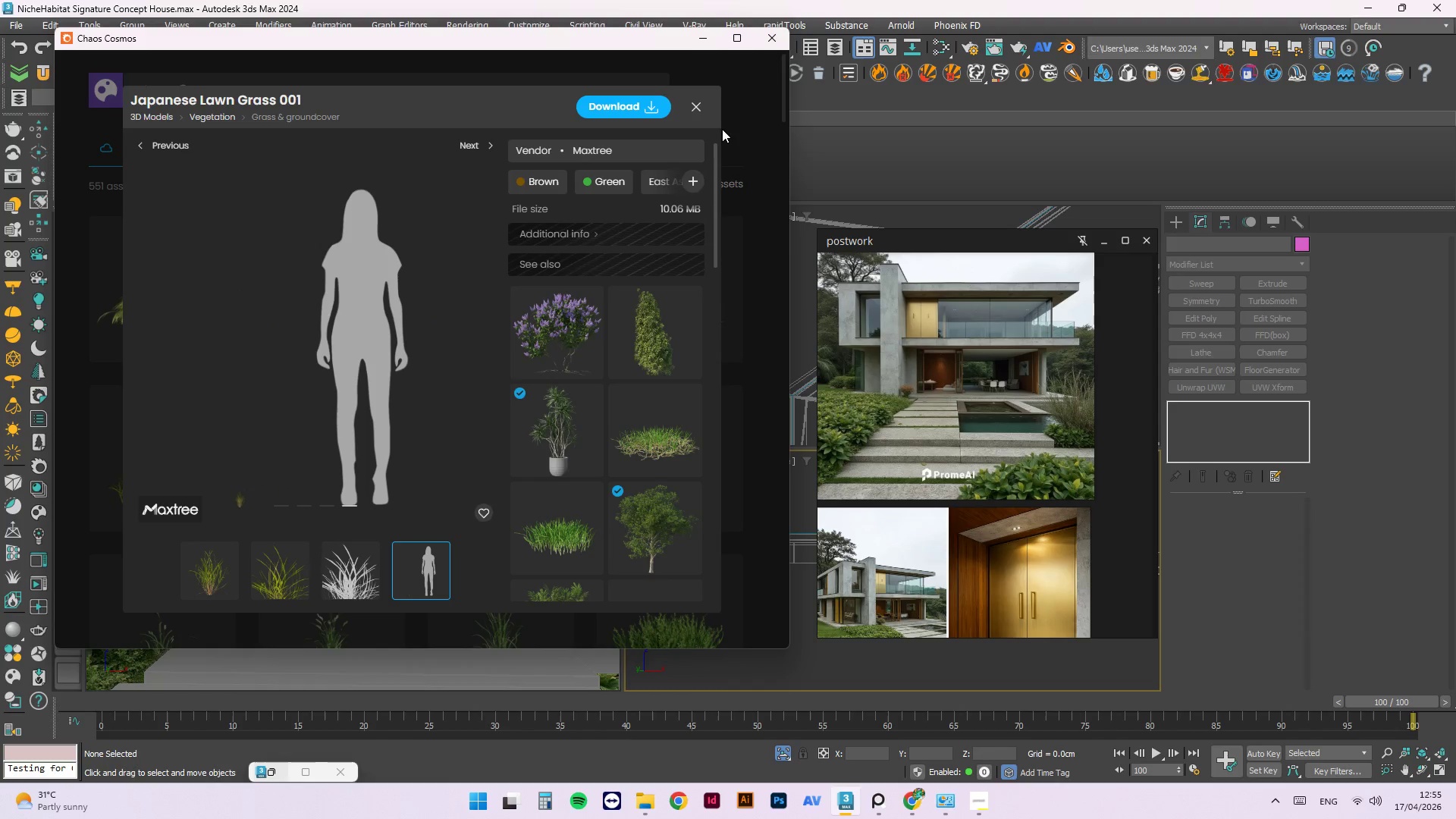 
double_click([704, 111])
 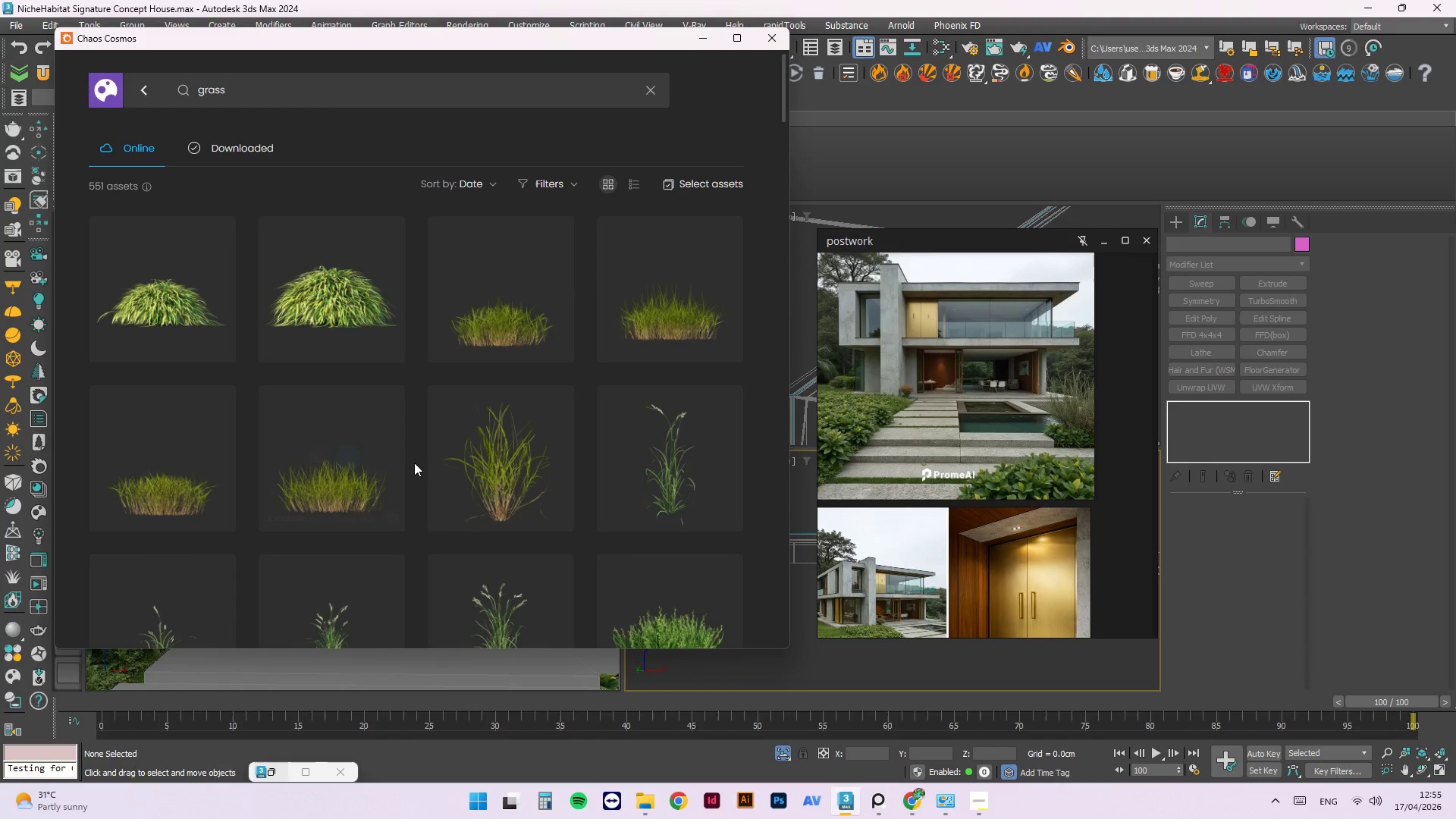 
scroll: coordinate [560, 390], scroll_direction: down, amount: 3.0
 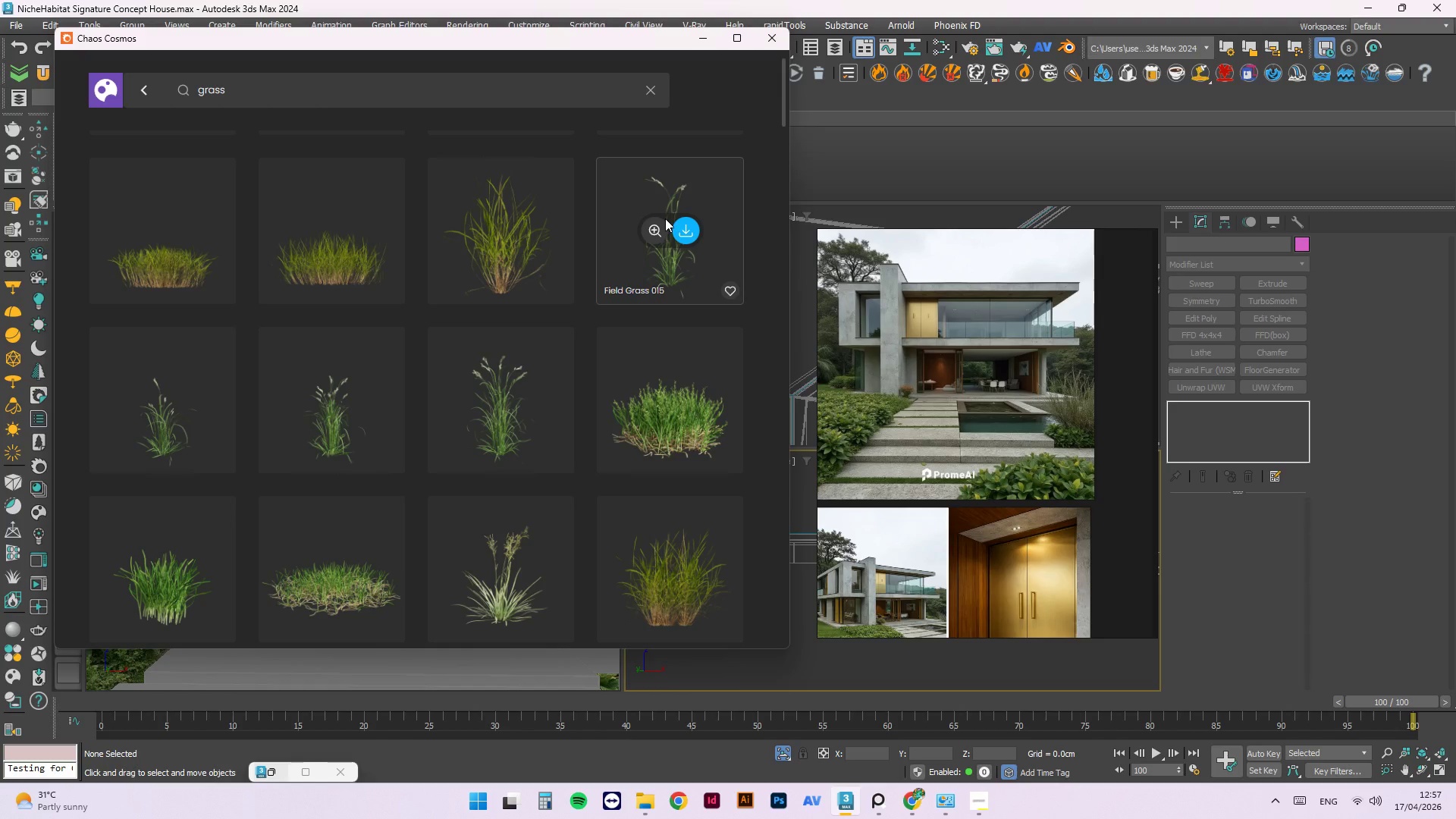 
wait(76.78)
 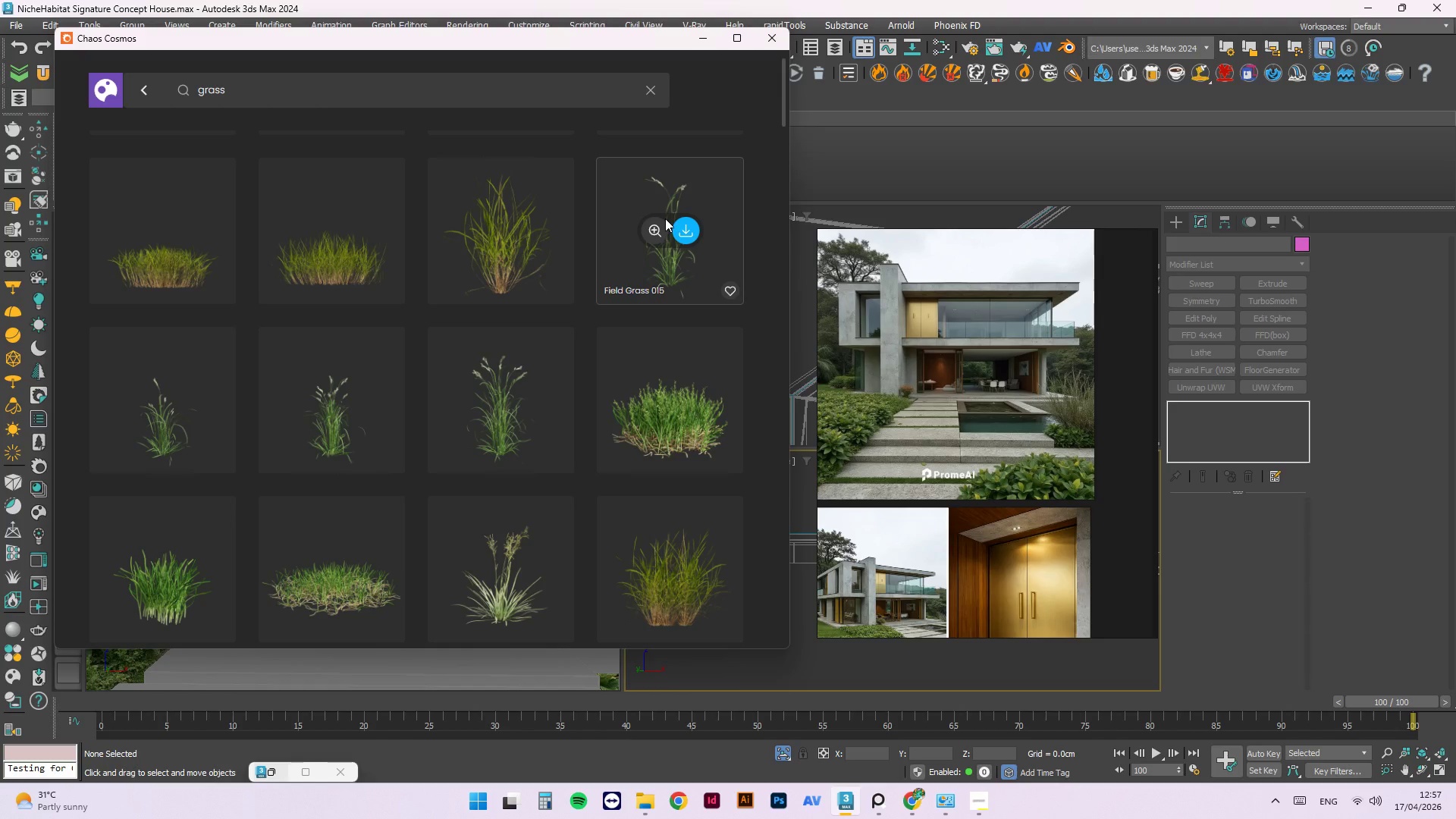 
scroll: coordinate [551, 513], scroll_direction: up, amount: 8.0
 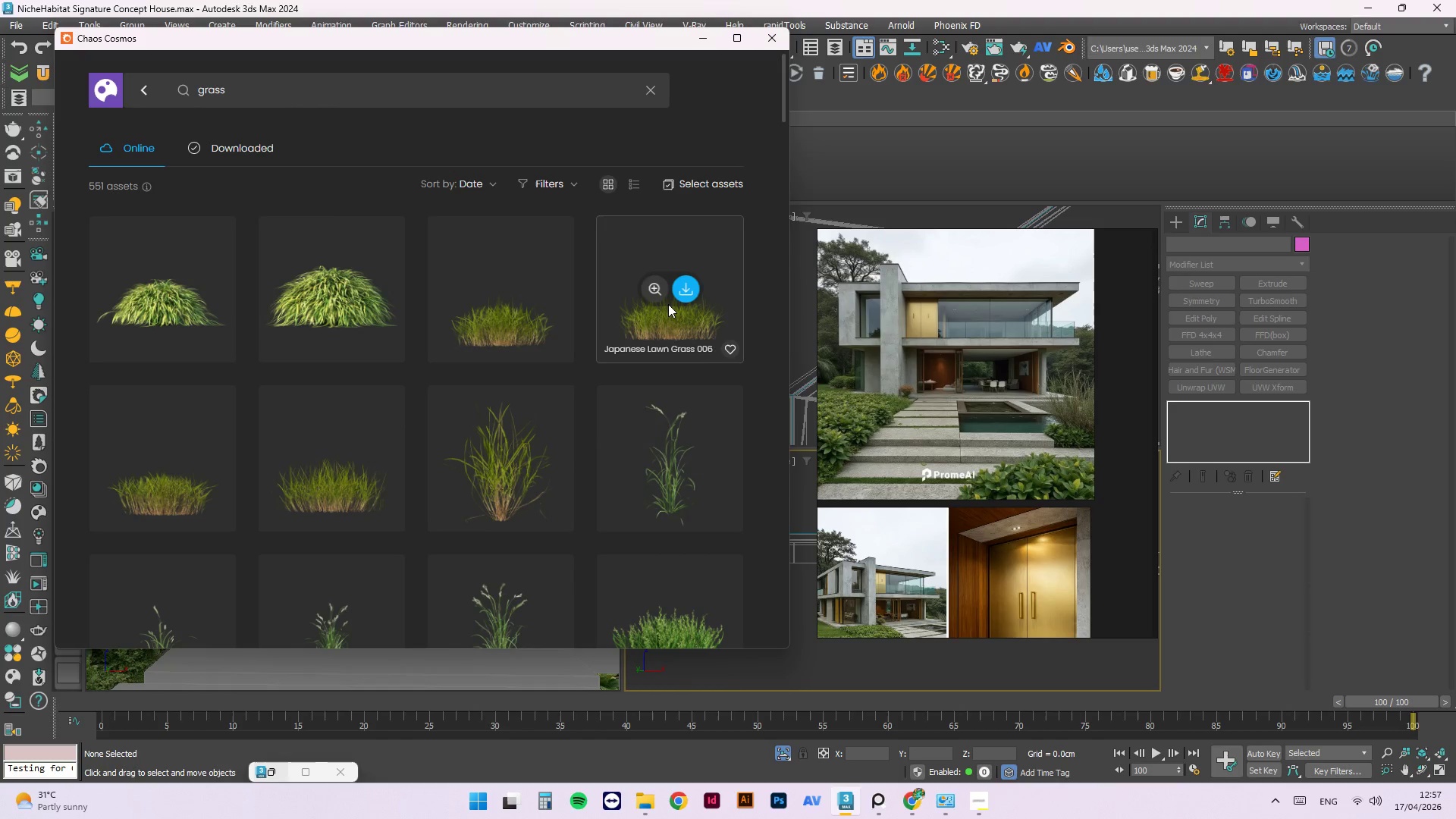 
left_click([661, 284])
 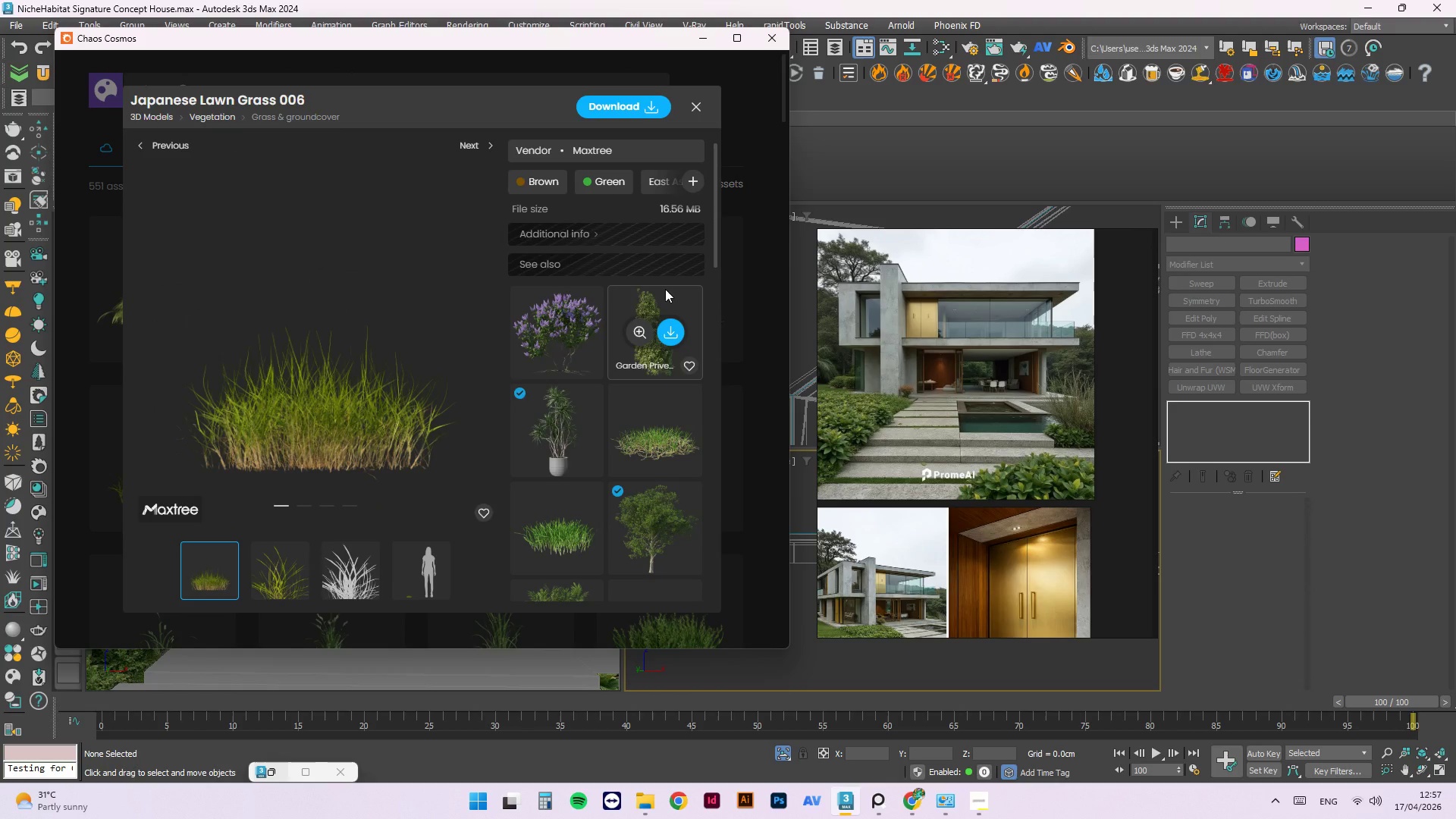 
wait(8.36)
 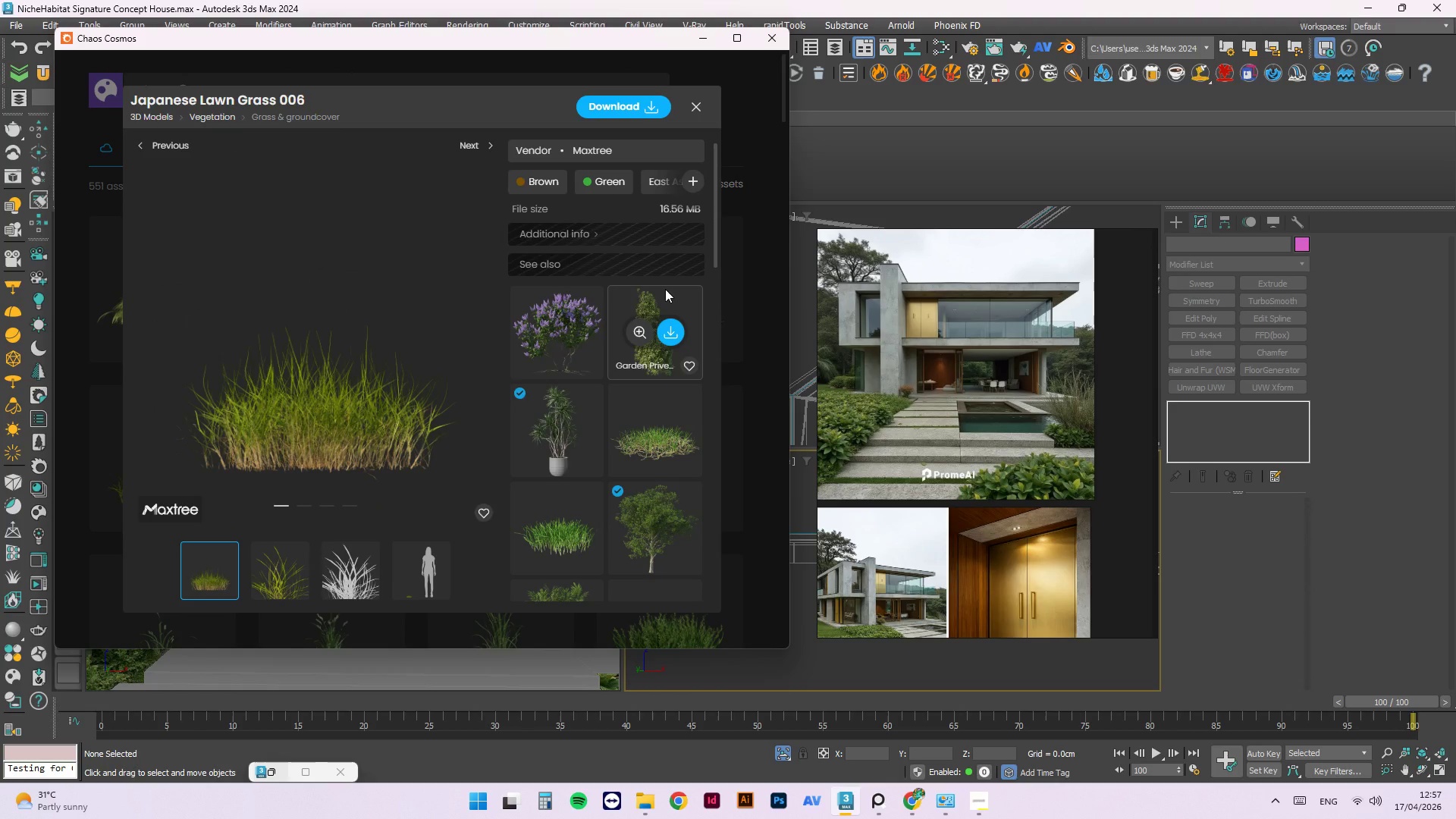 
scroll: coordinate [0, 249], scroll_direction: up, amount: 21.0
 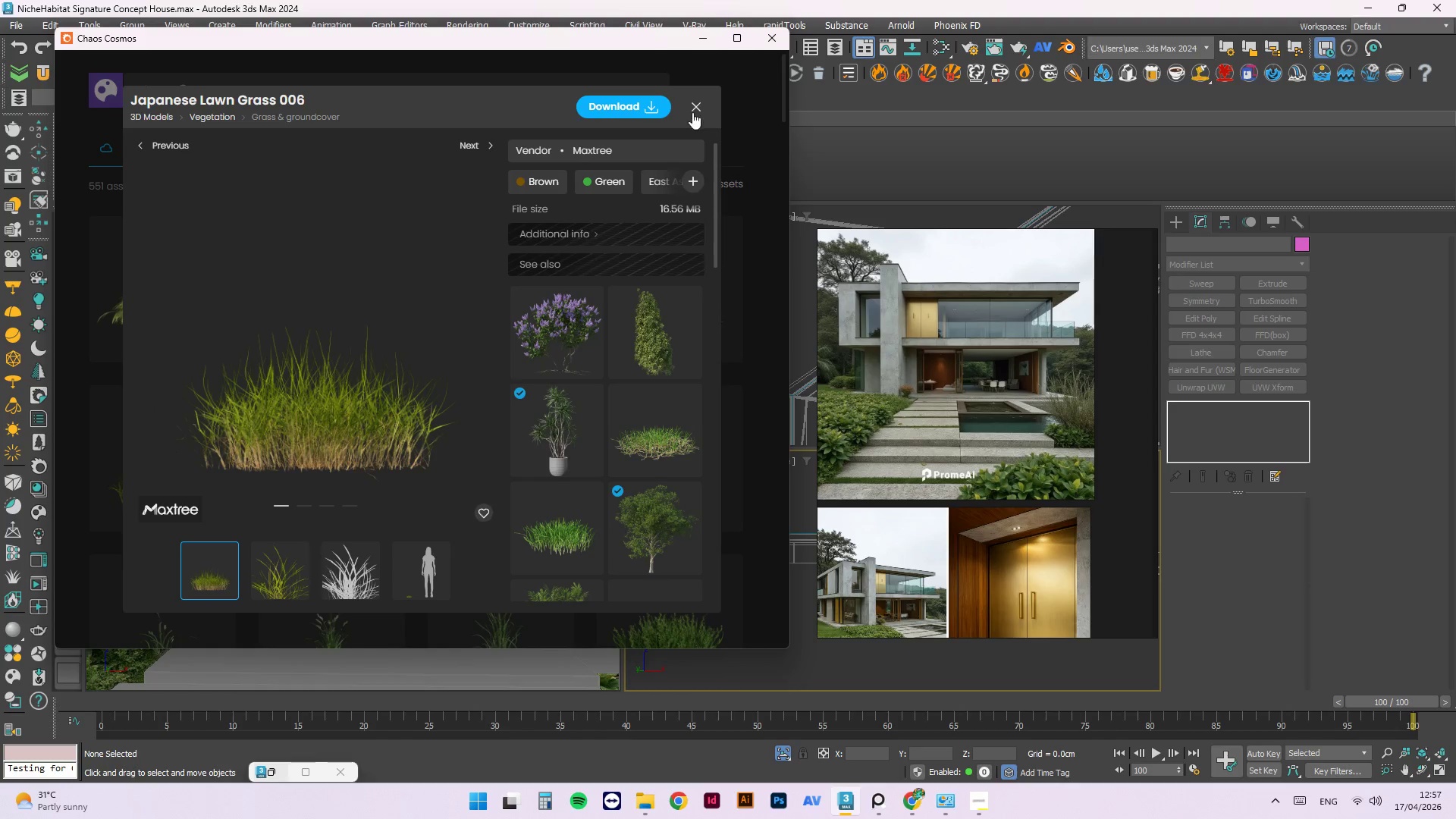 
left_click([658, 104])
 